 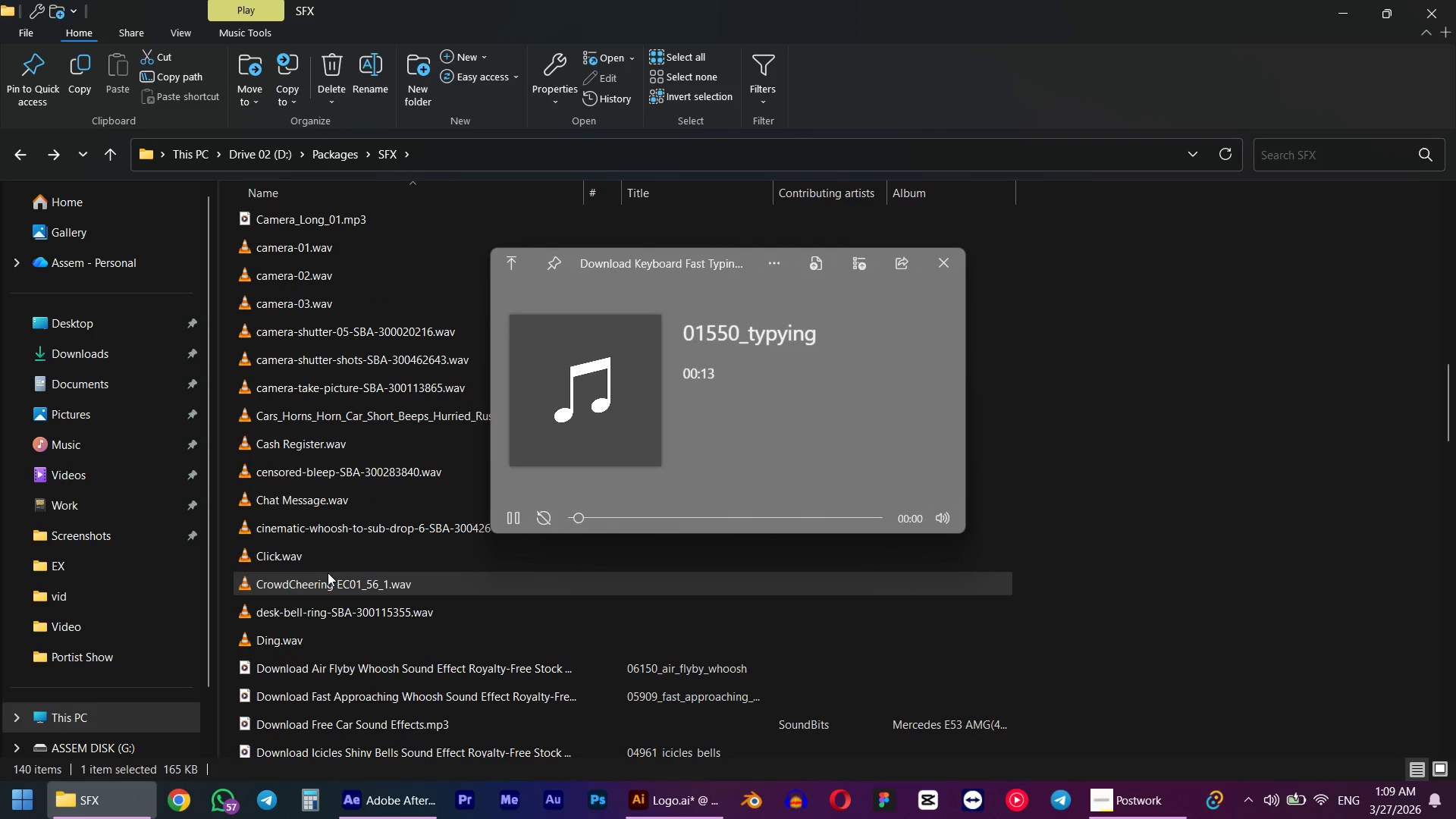 
left_click([307, 563])
 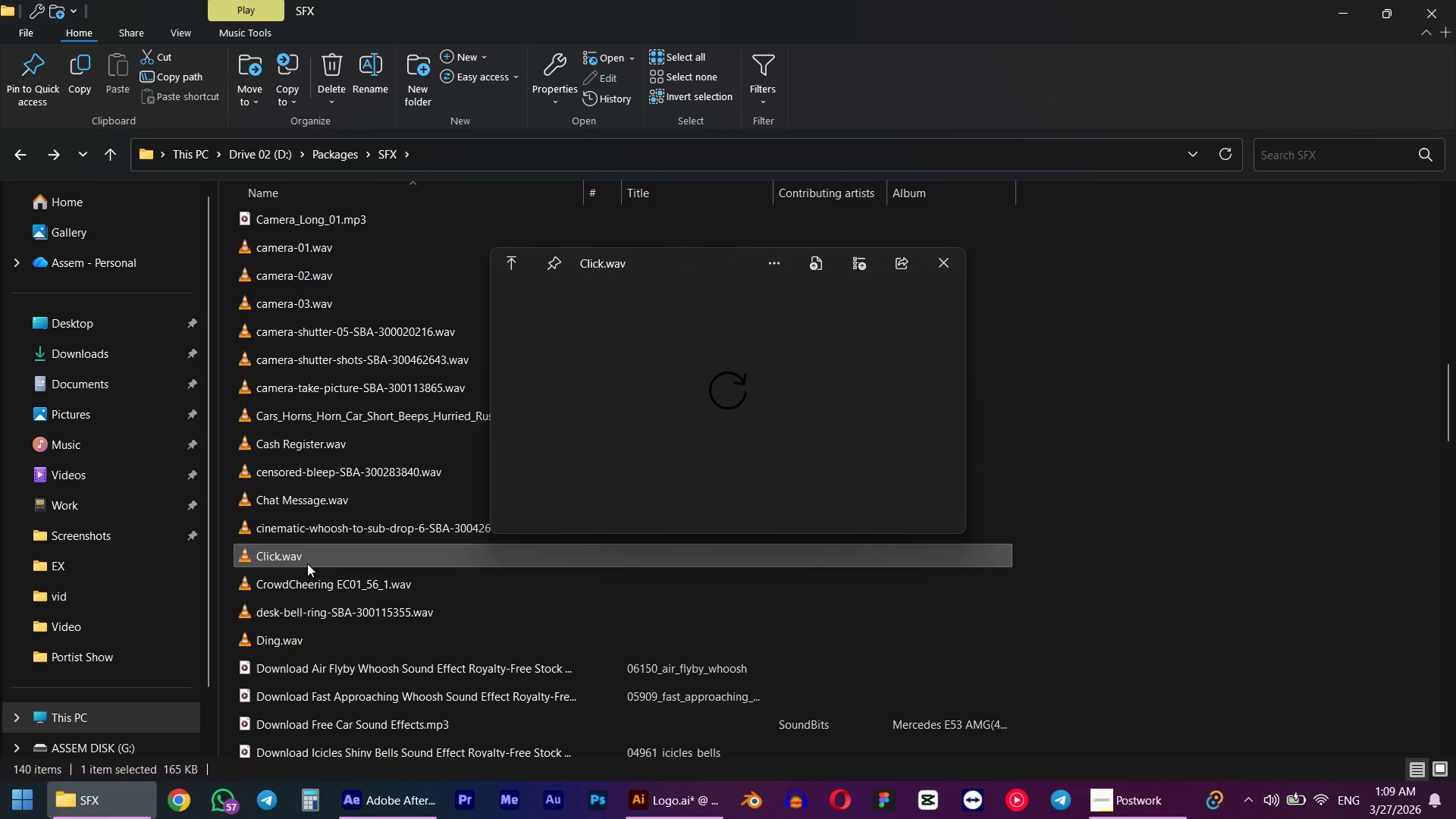 
scroll: coordinate [307, 563], scroll_direction: up, amount: 1.0
 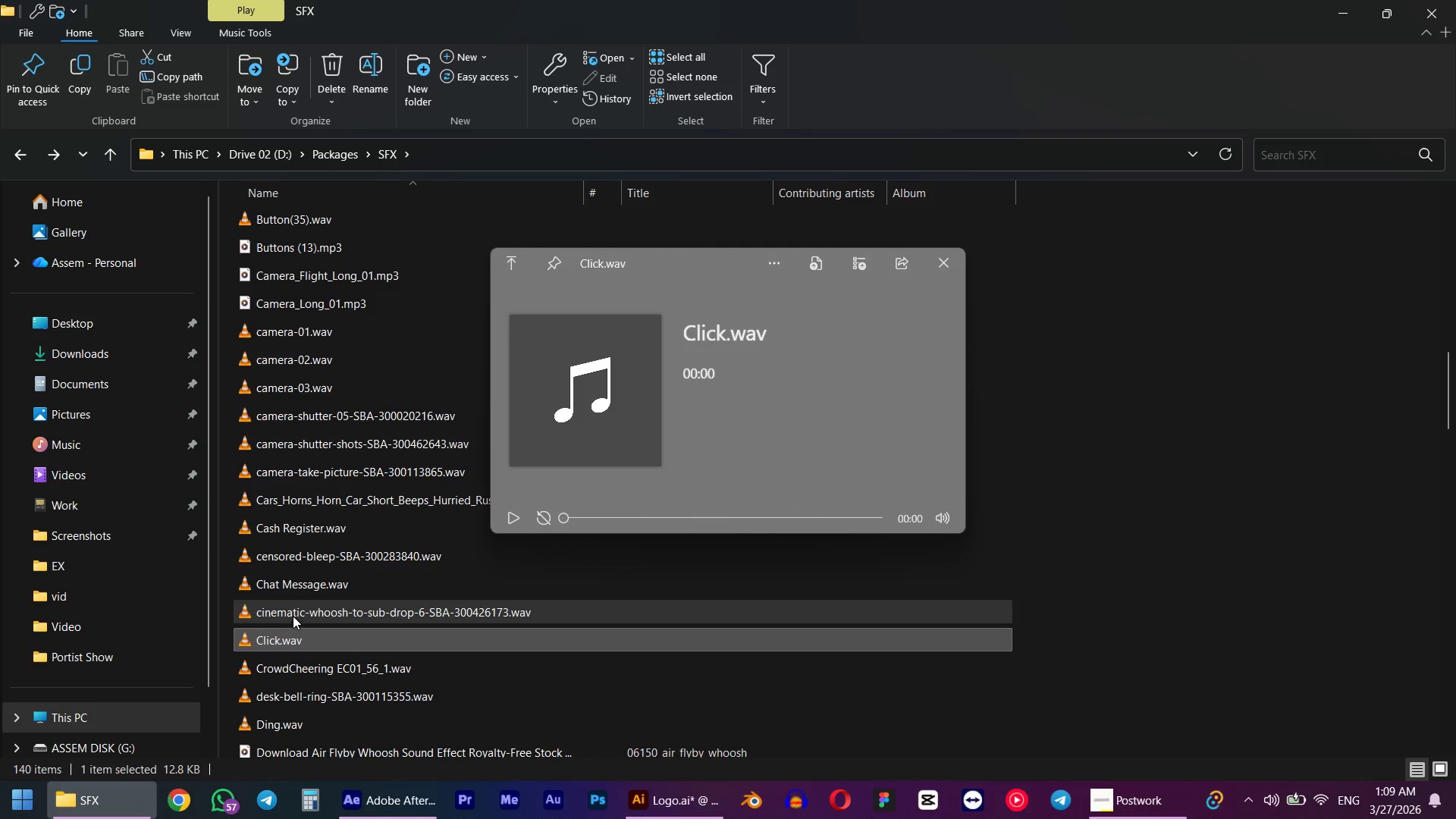 
left_click([295, 611])
 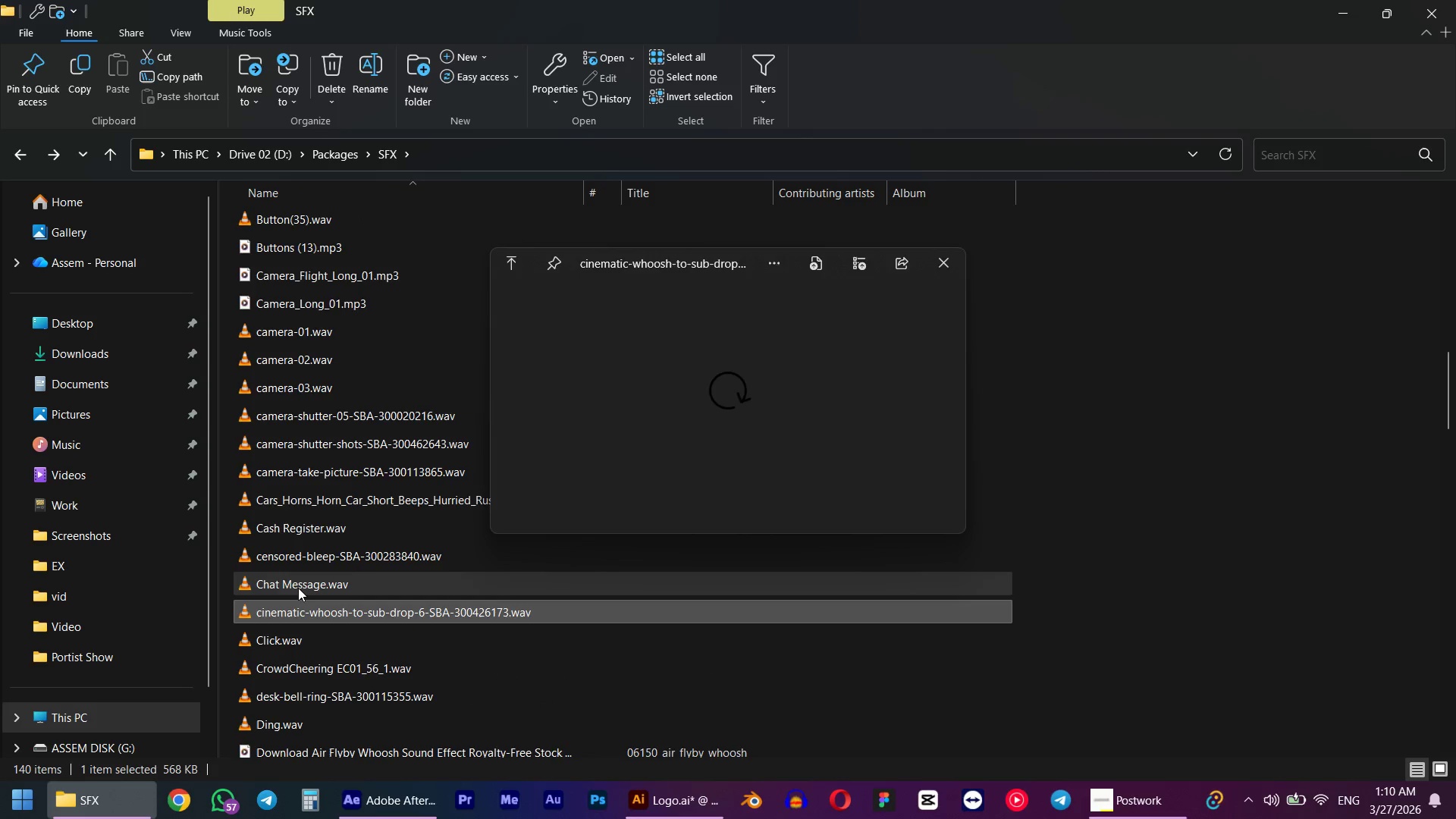 
scroll: coordinate [298, 588], scroll_direction: up, amount: 2.0
 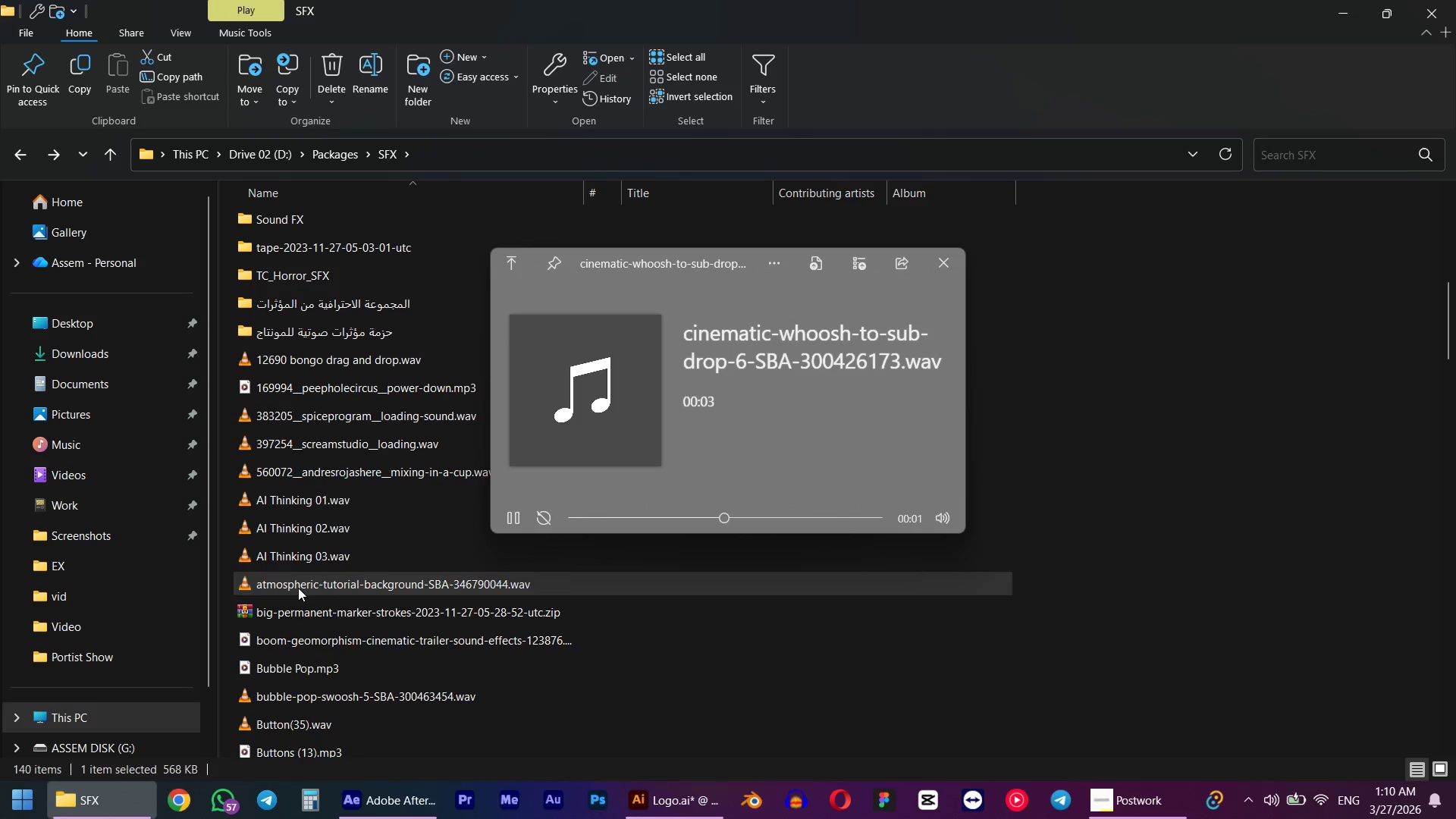 
left_click([298, 585])
 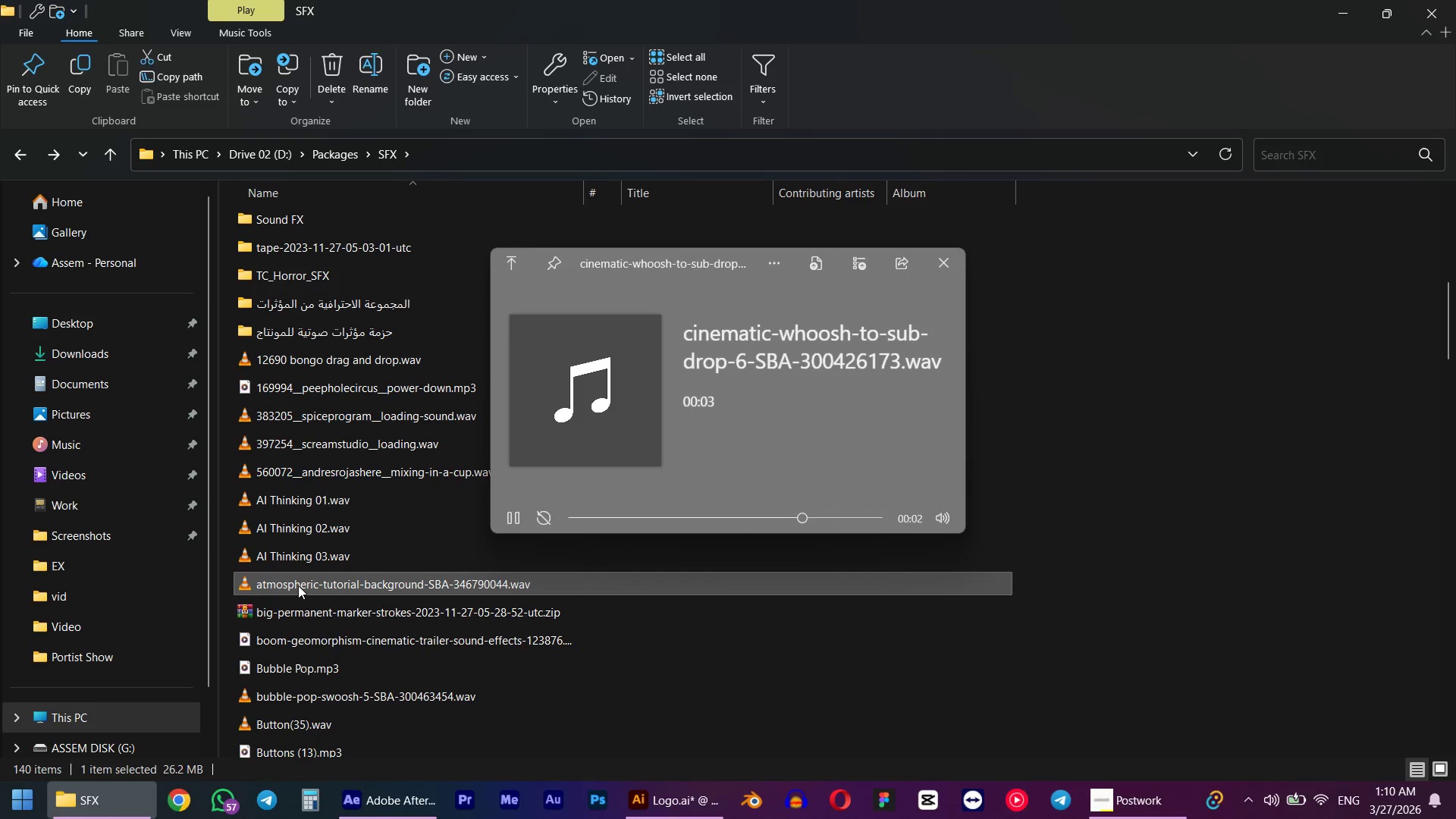 
scroll: coordinate [298, 585], scroll_direction: up, amount: 4.0
 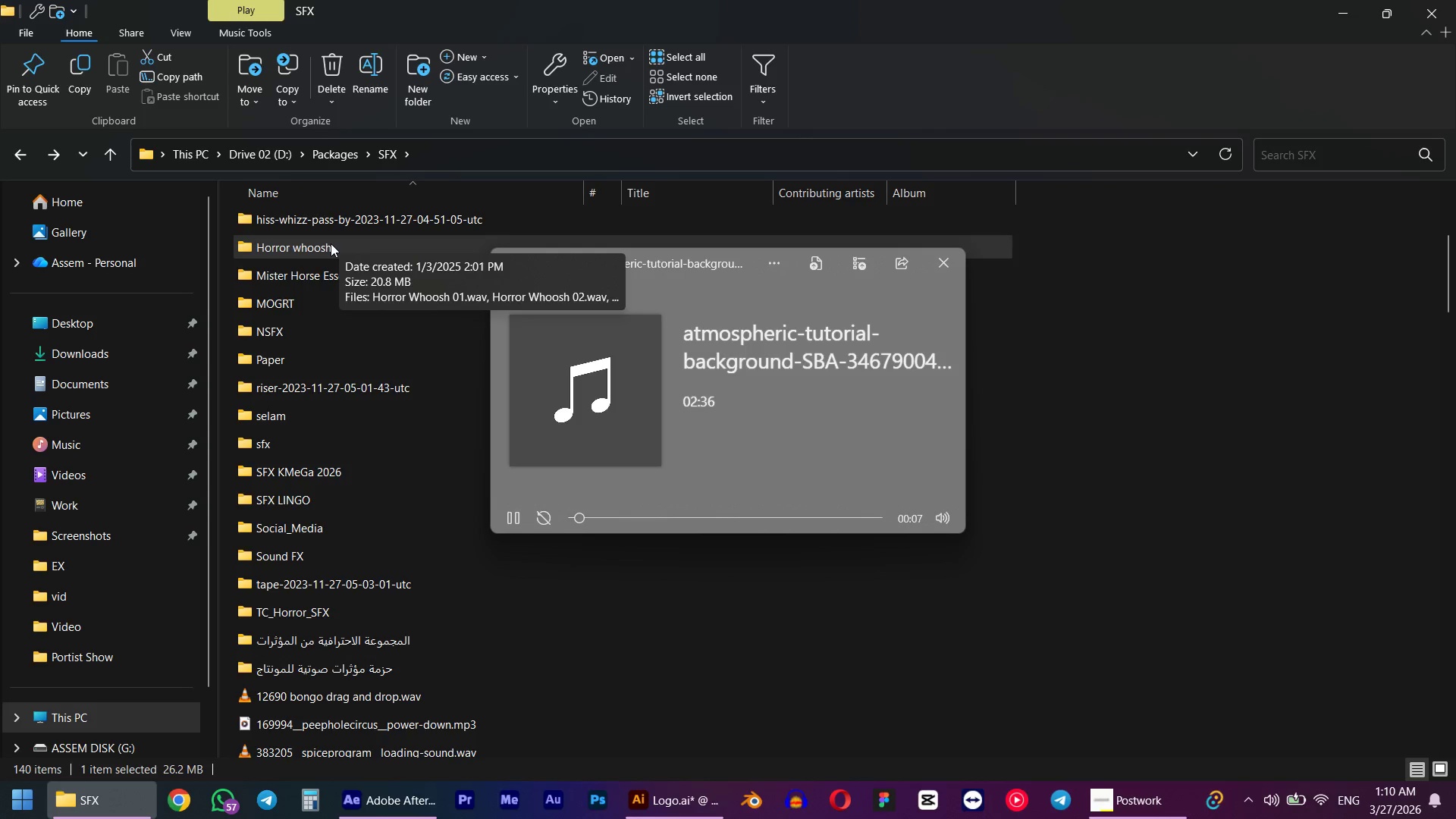 
wait(12.22)
 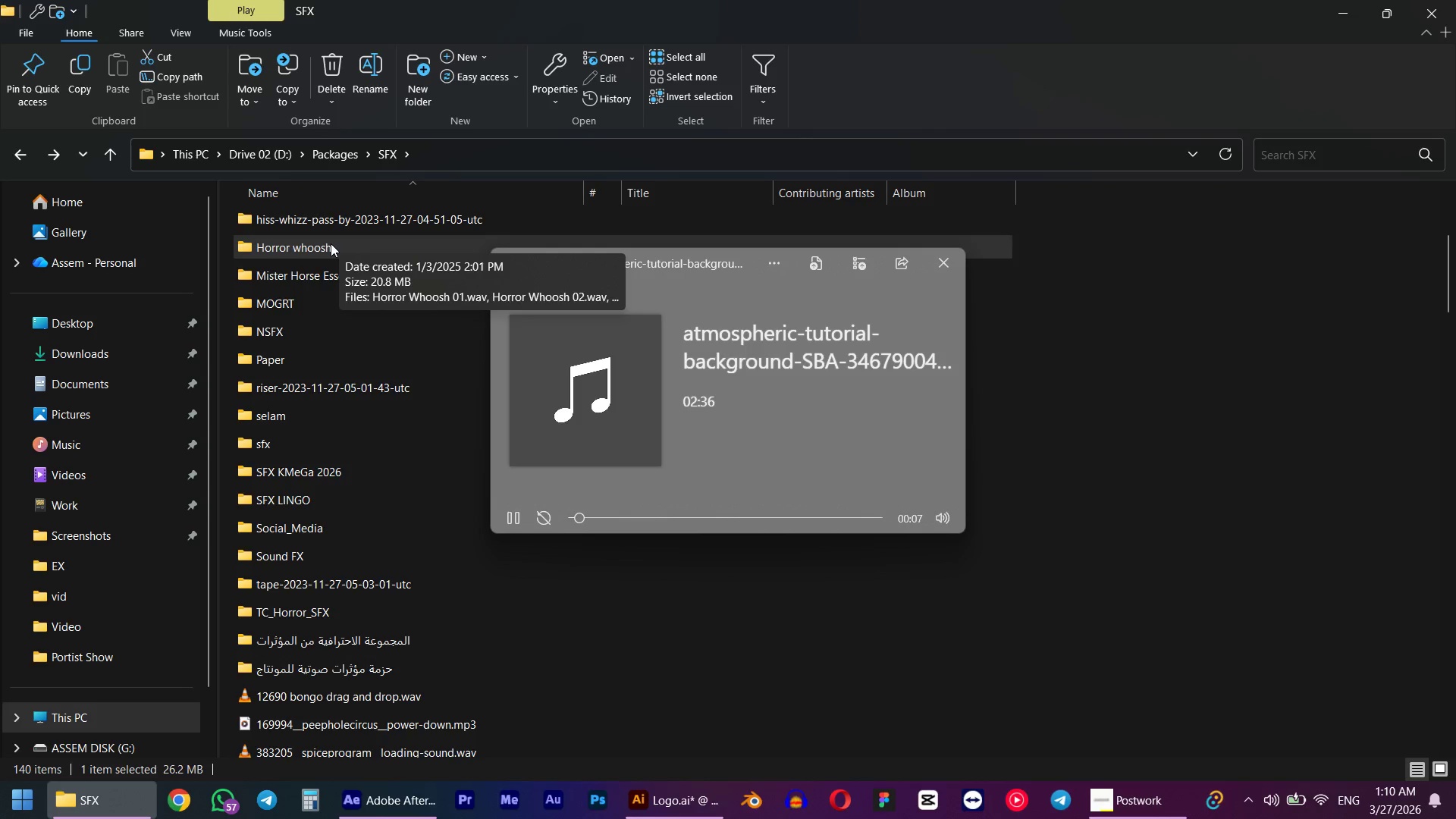 
scroll: coordinate [312, 552], scroll_direction: up, amount: 2.0
 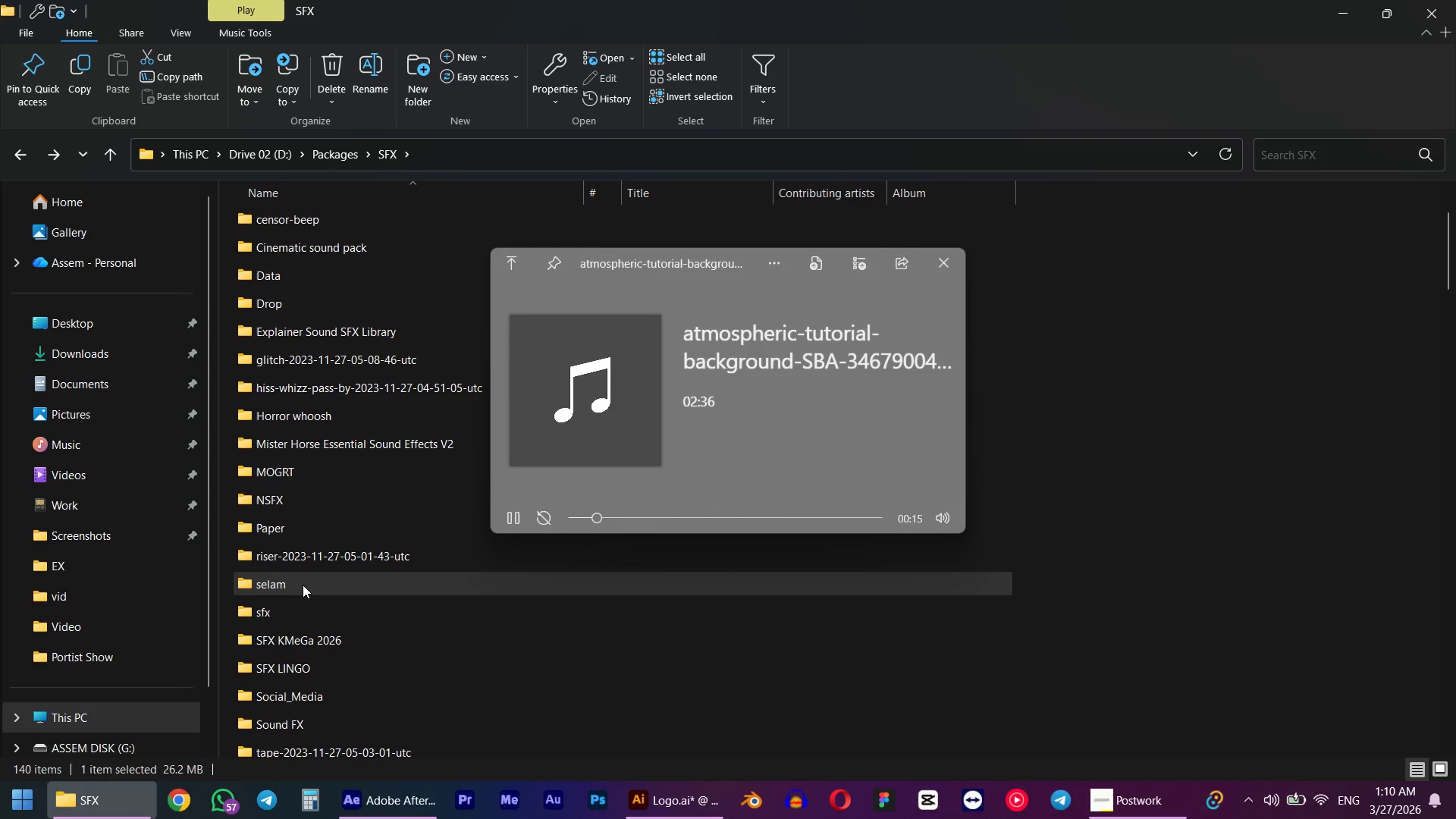 
double_click([297, 592])
 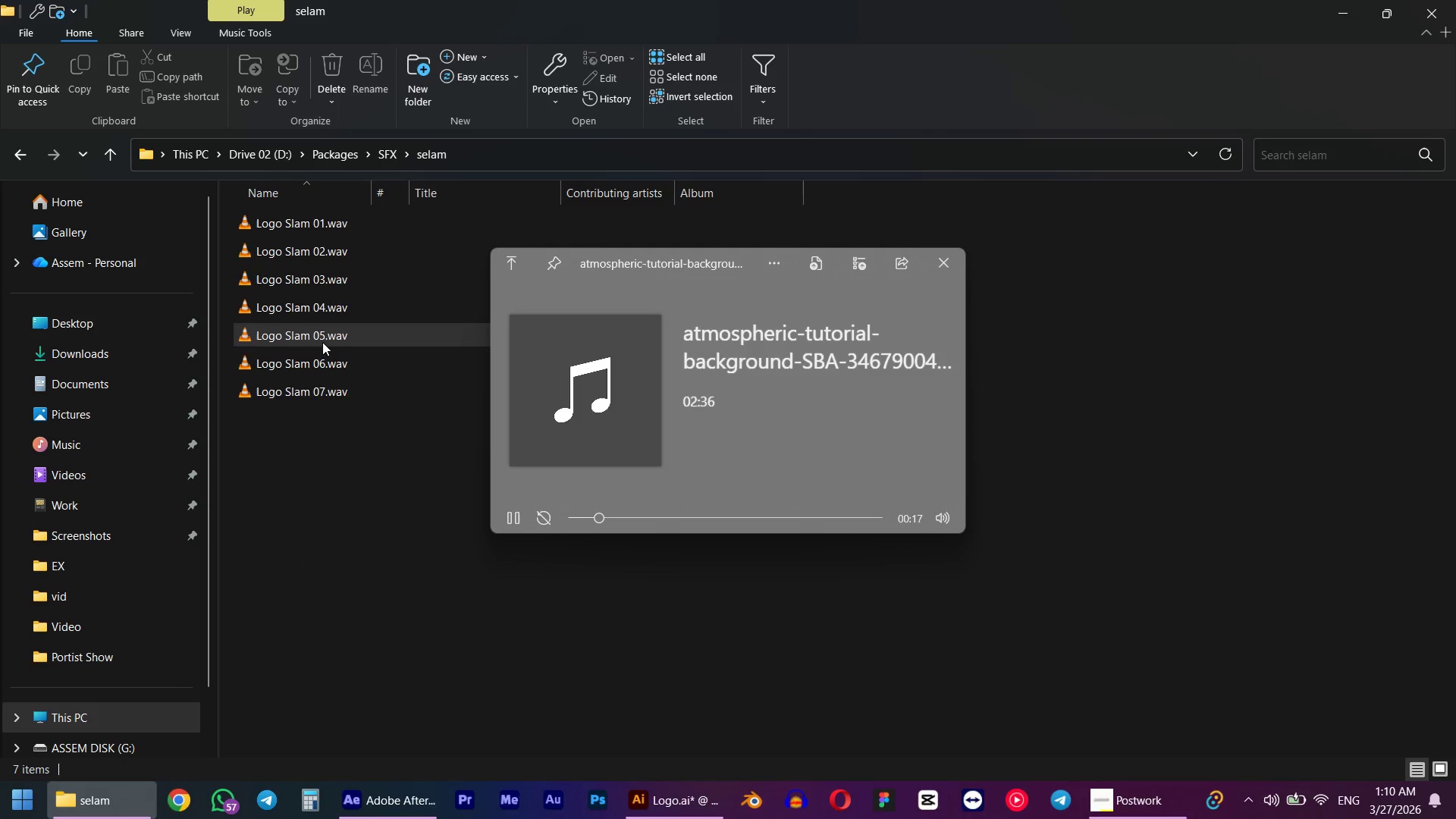 
left_click([322, 342])
 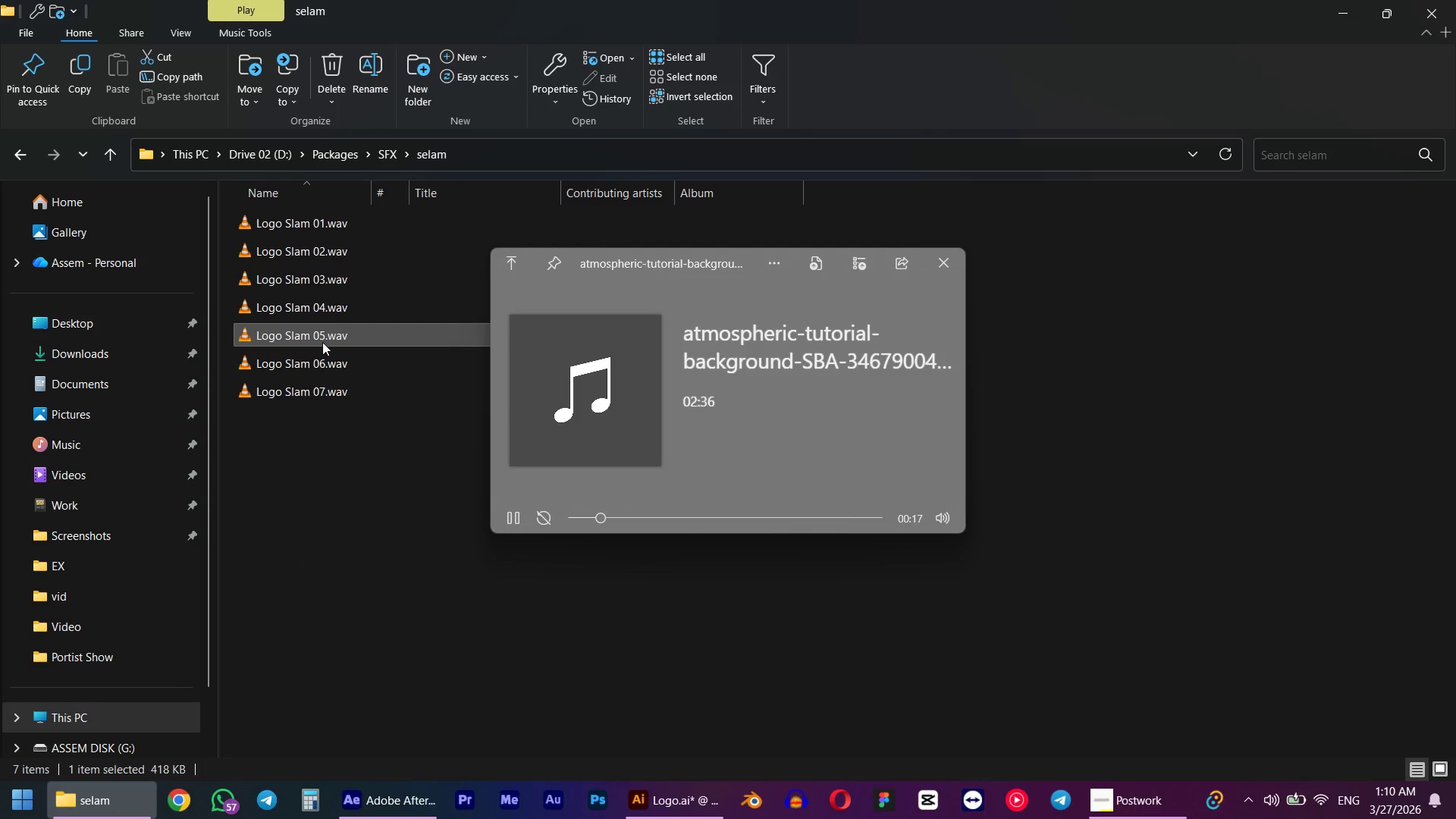 
key(Space)
 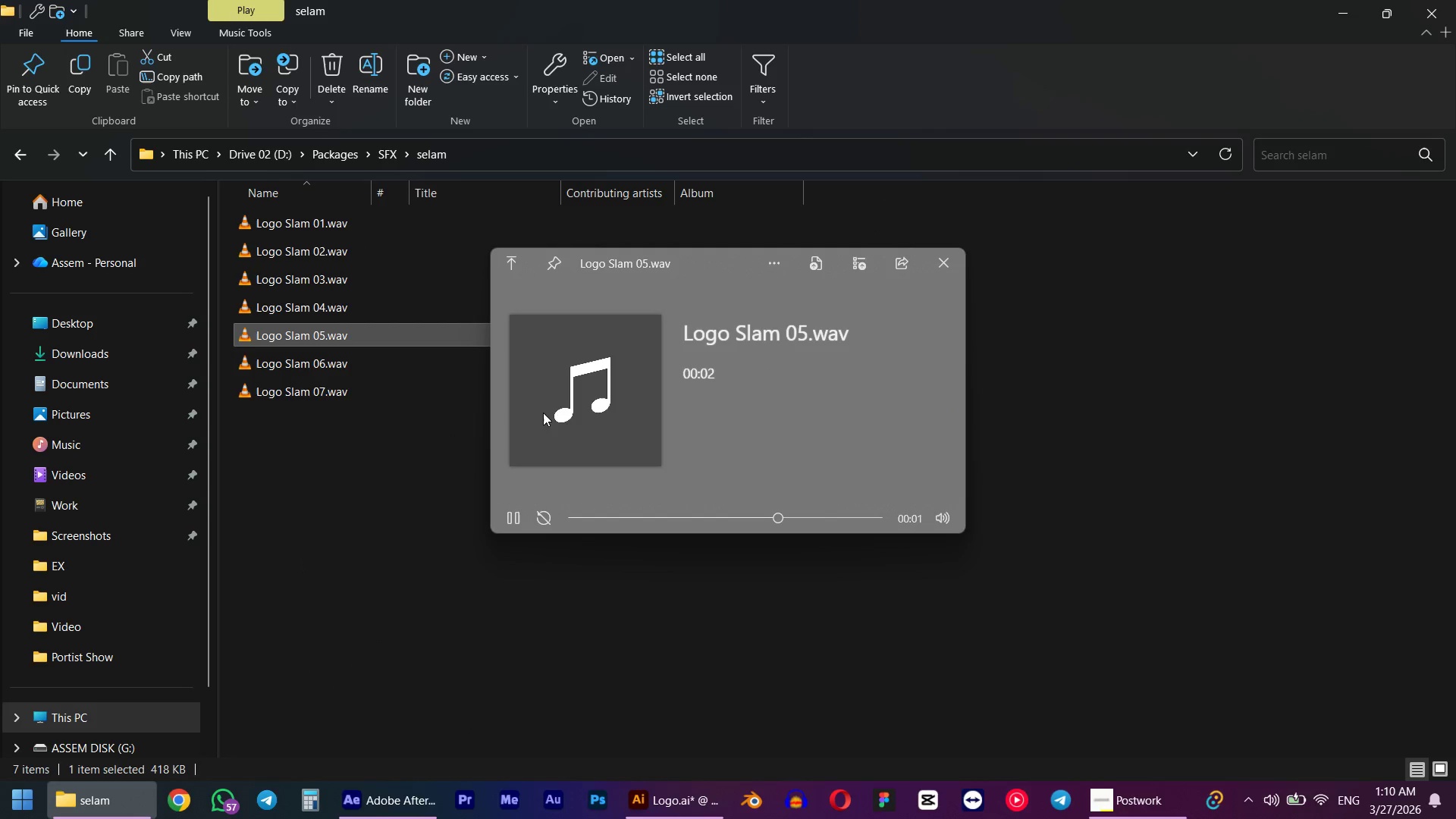 
left_click([285, 389])
 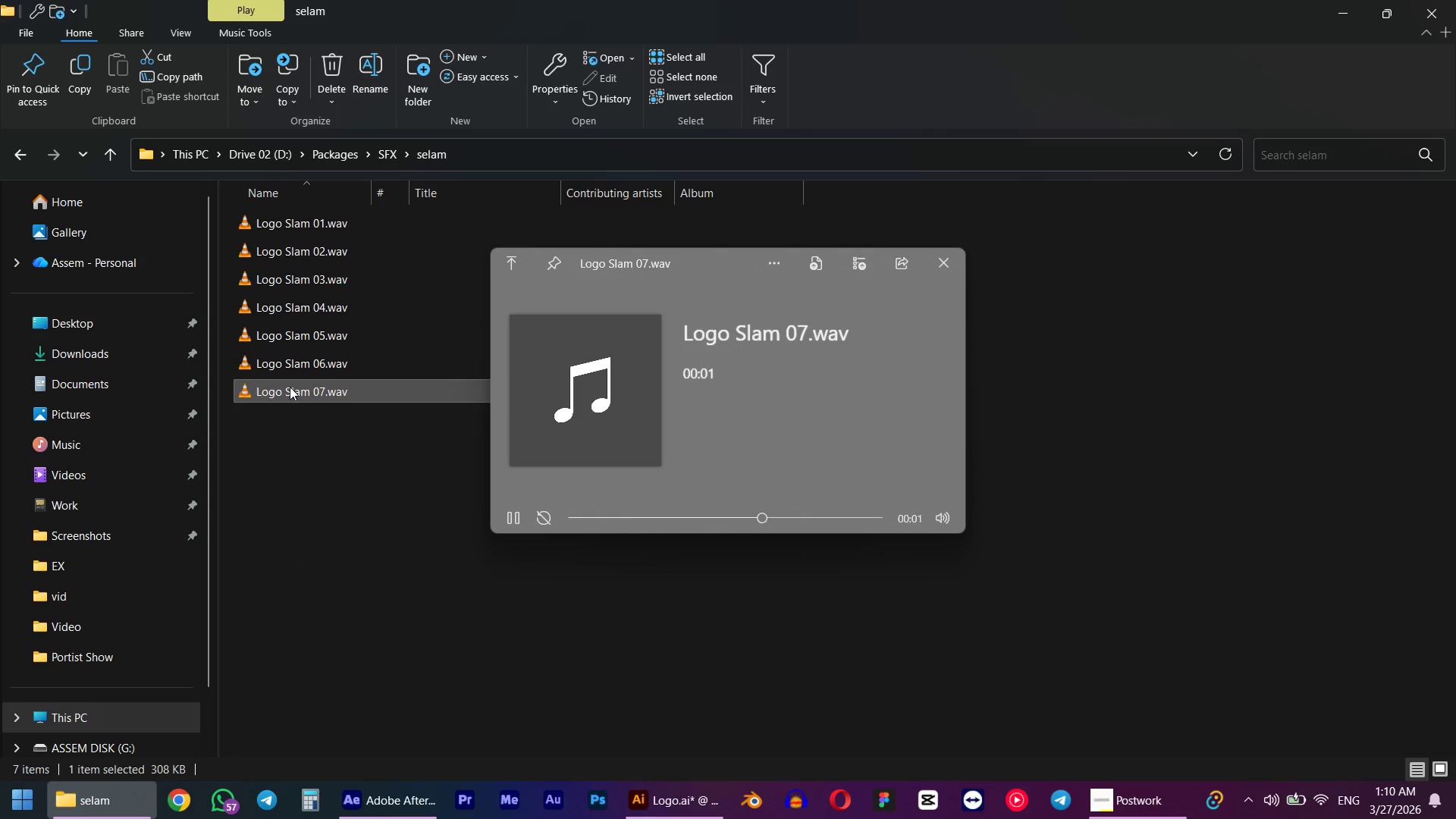 
left_click([309, 370])
 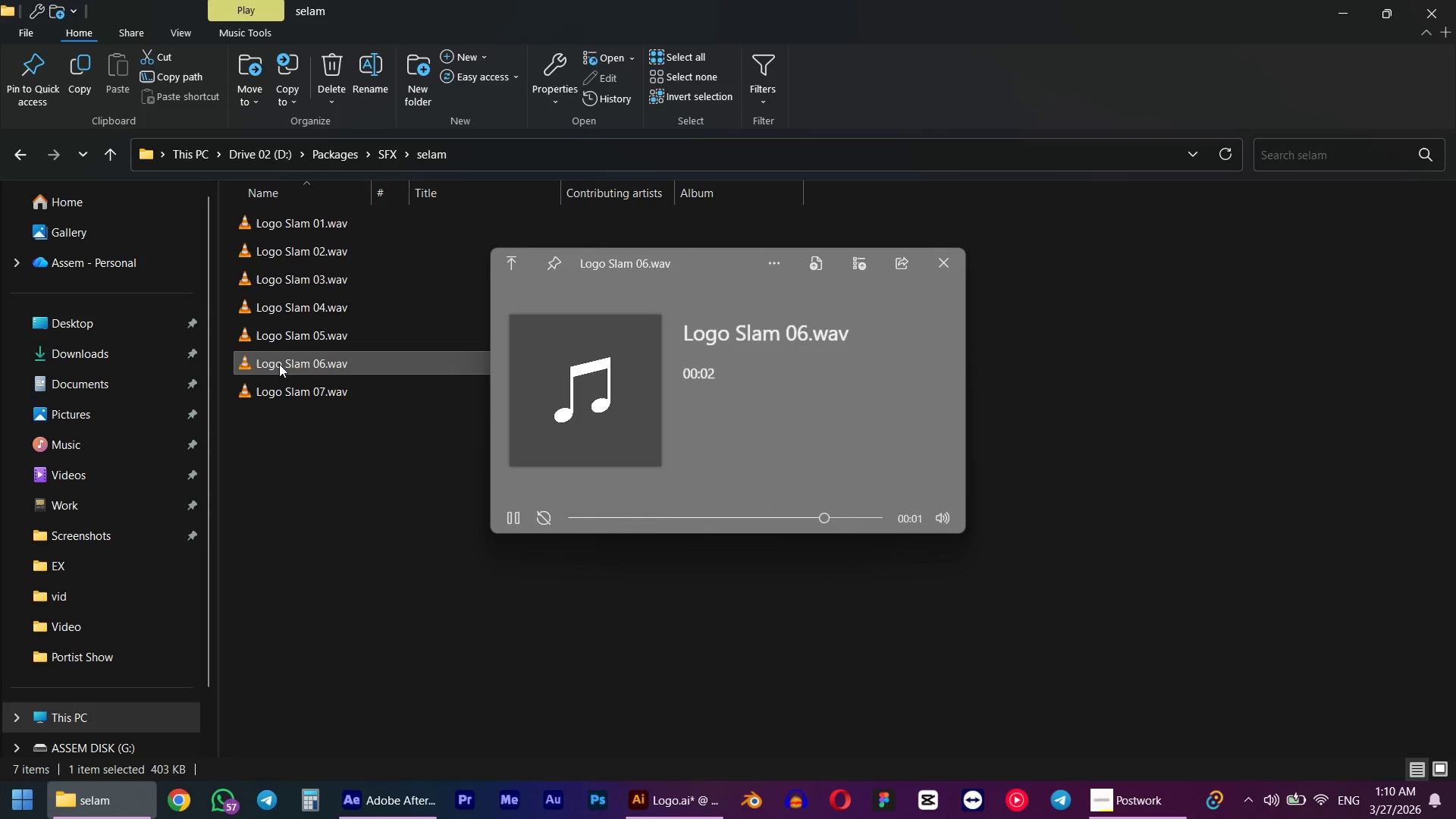 
left_click_drag(start_coordinate=[279, 364], to_coordinate=[830, 663])
 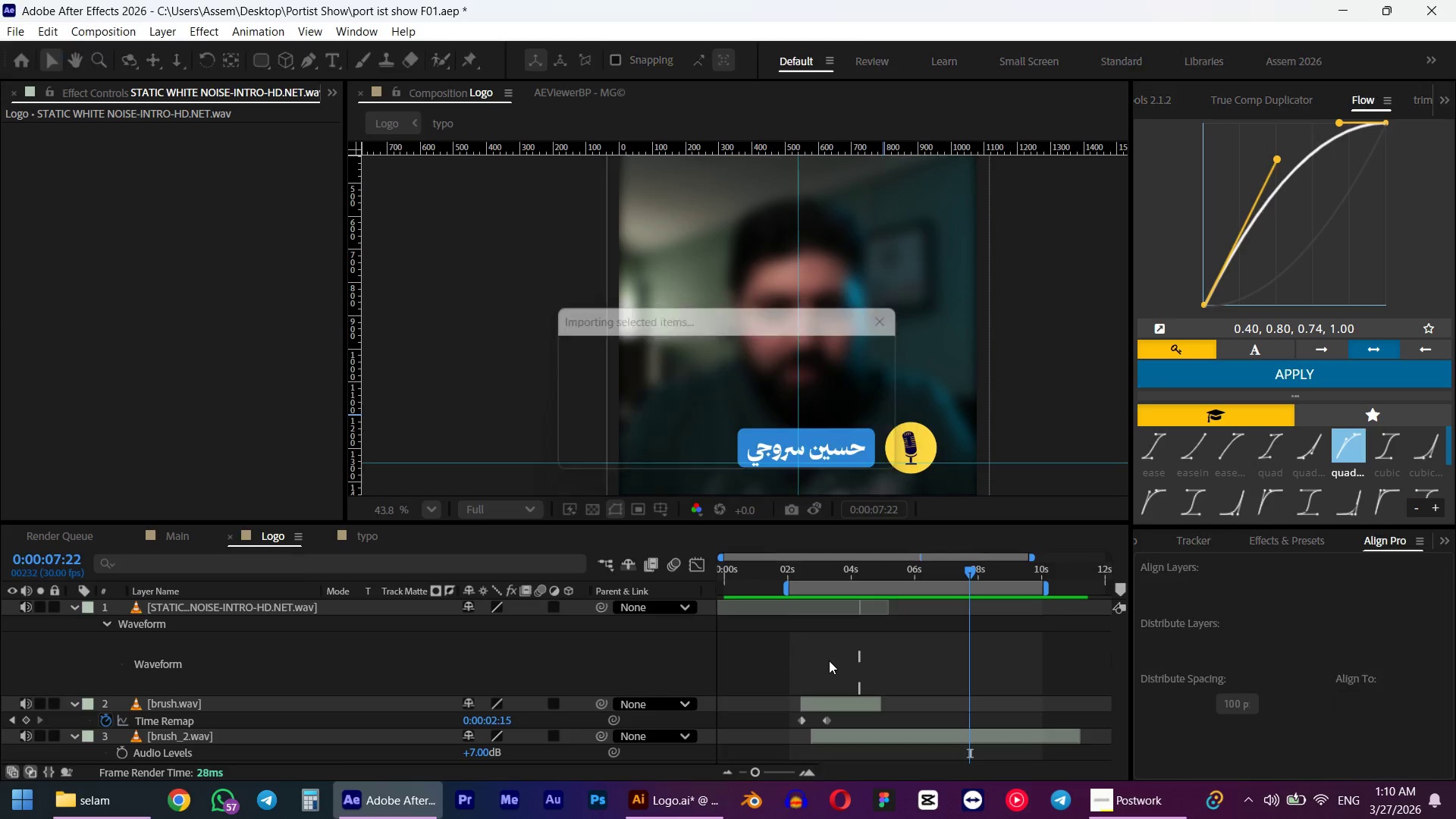 
key(Alt+Tab)
 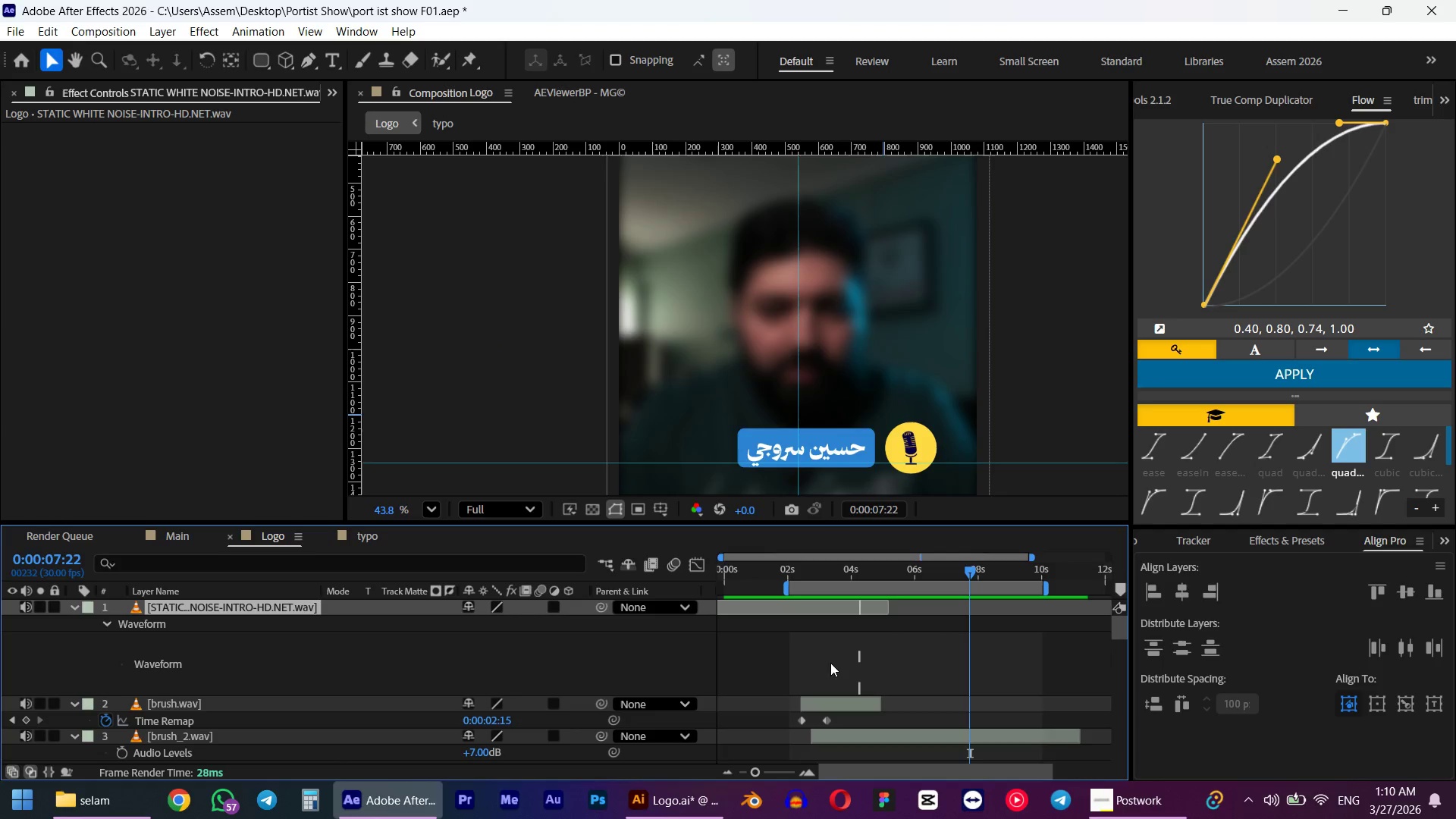 
hold_key(key=ShiftLeft, duration=0.48)
scroll: coordinate [822, 659], scroll_direction: up, amount: 4.0
 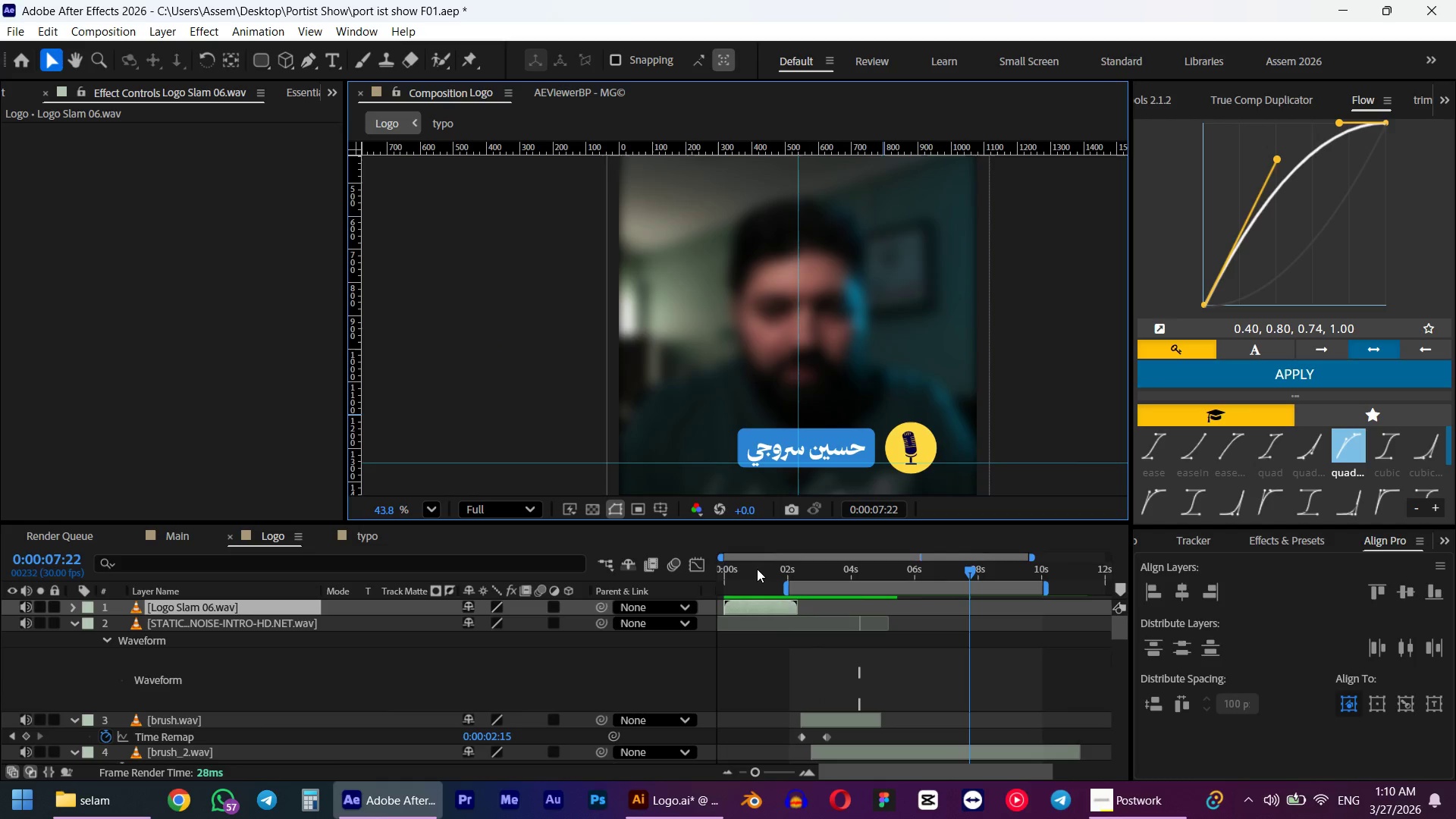 
left_click_drag(start_coordinate=[750, 570], to_coordinate=[825, 574])
 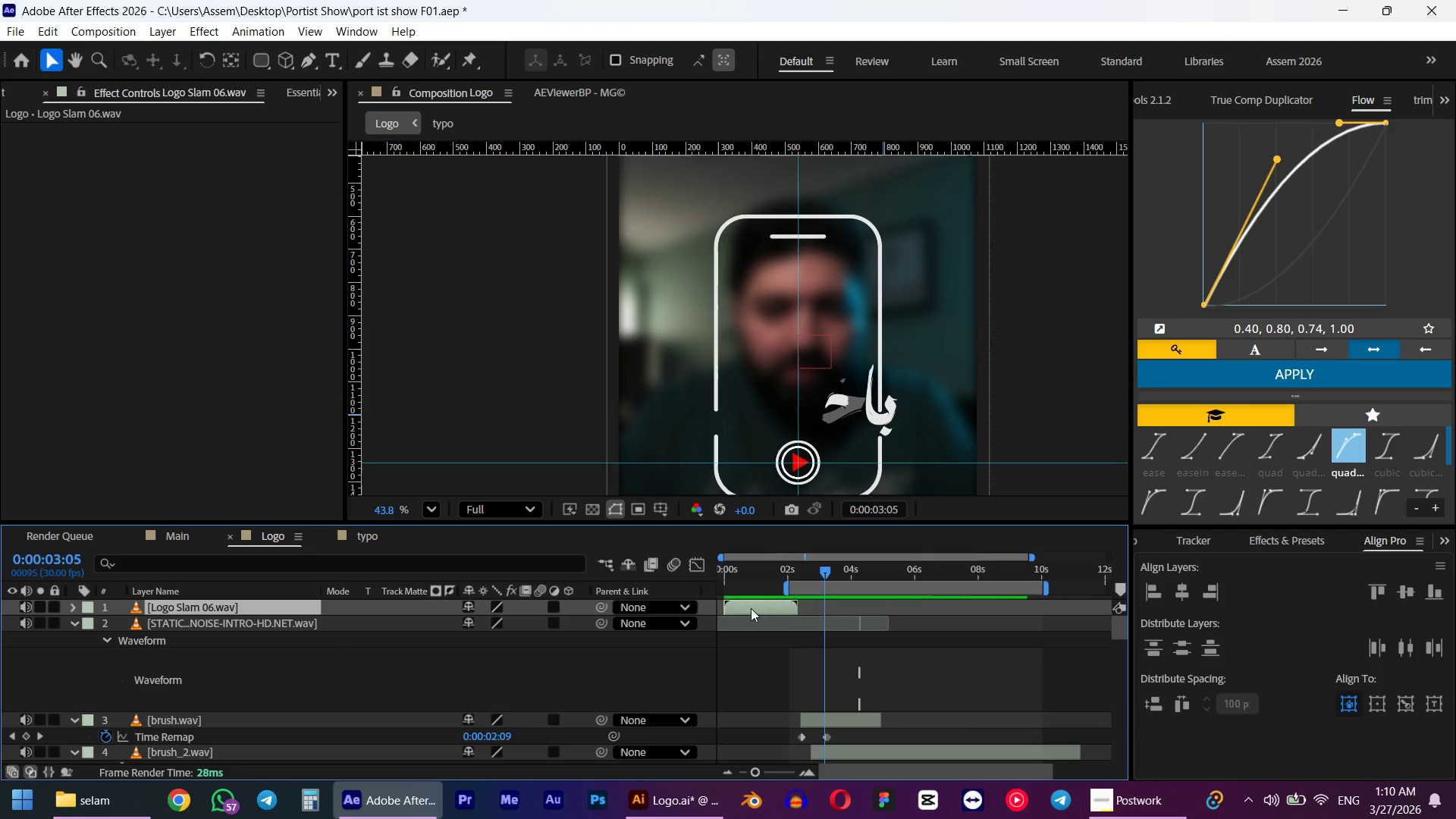 
key(Control+ControlLeft)
 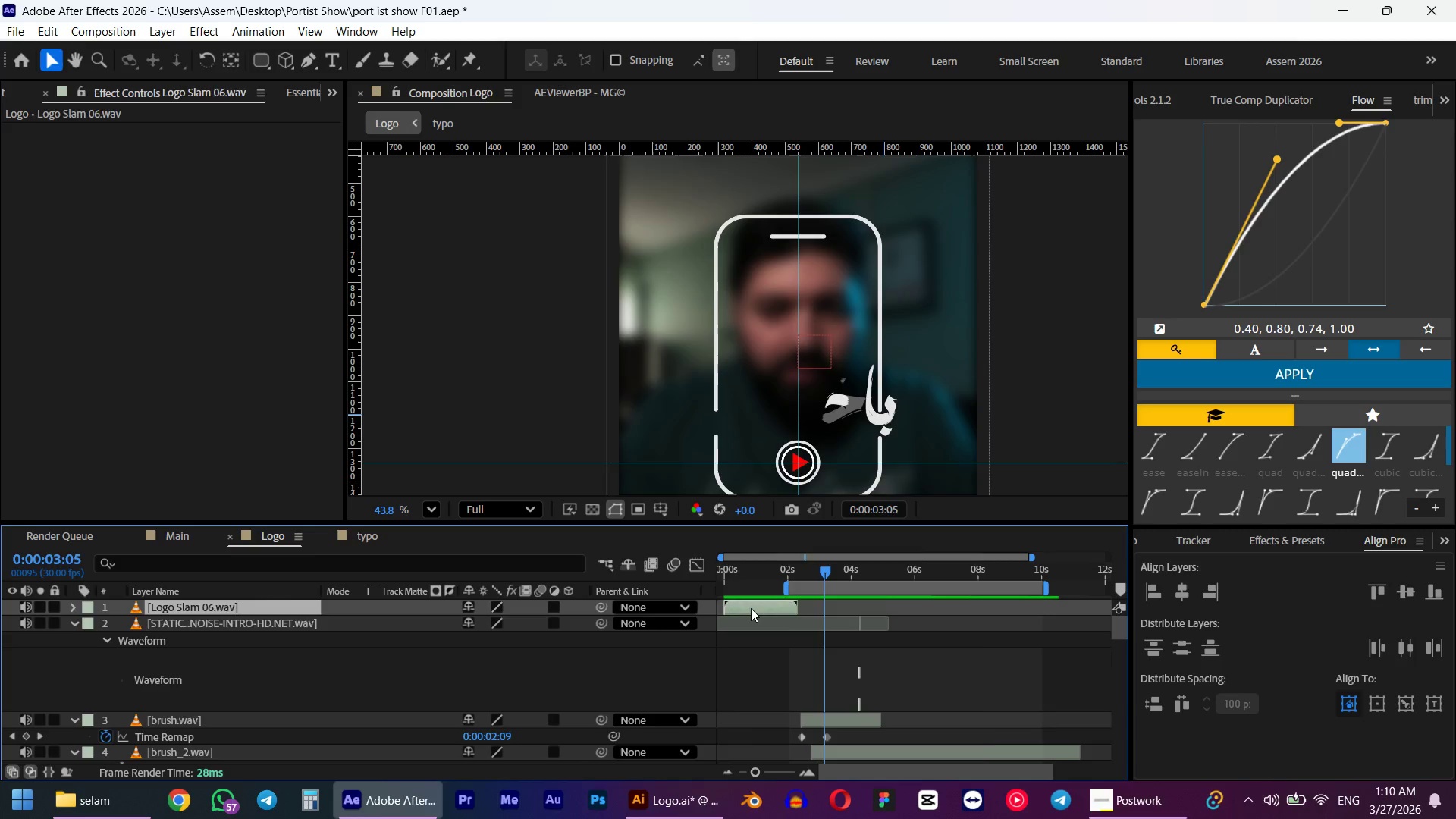 
key(Control+Z)
 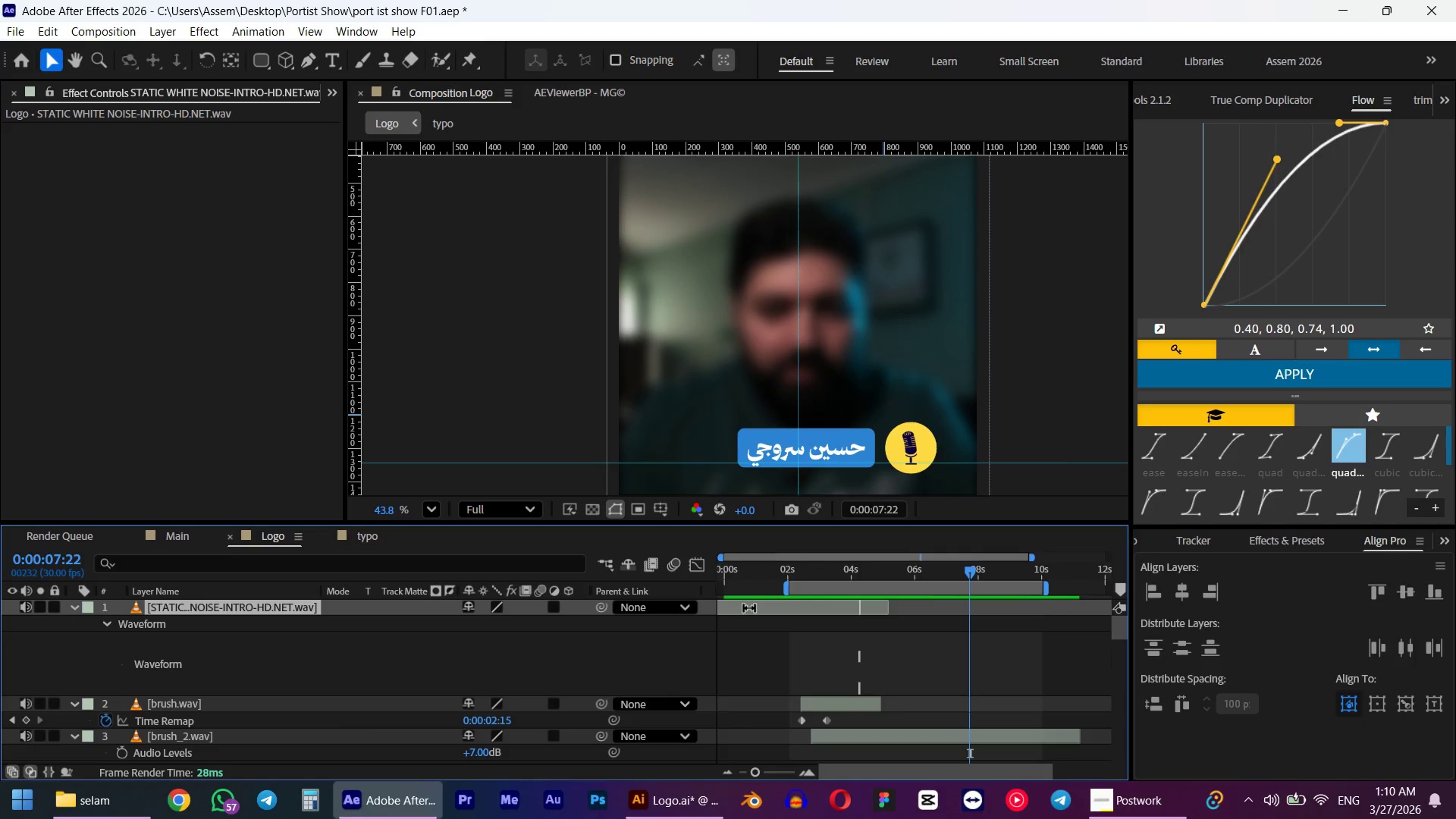 
key(Alt+Control+AltLeft)
 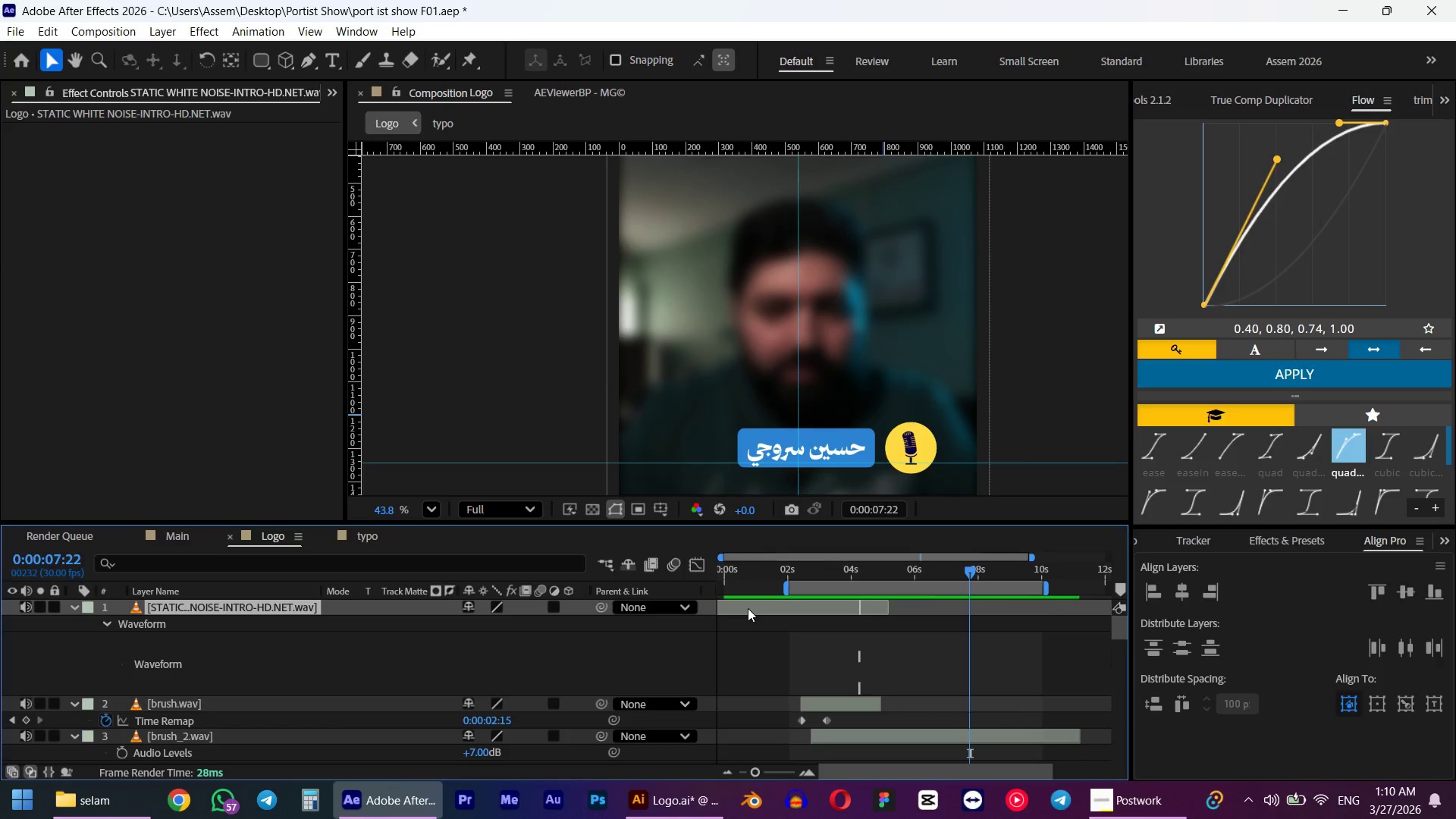 
key(Alt+Control+Tab)
 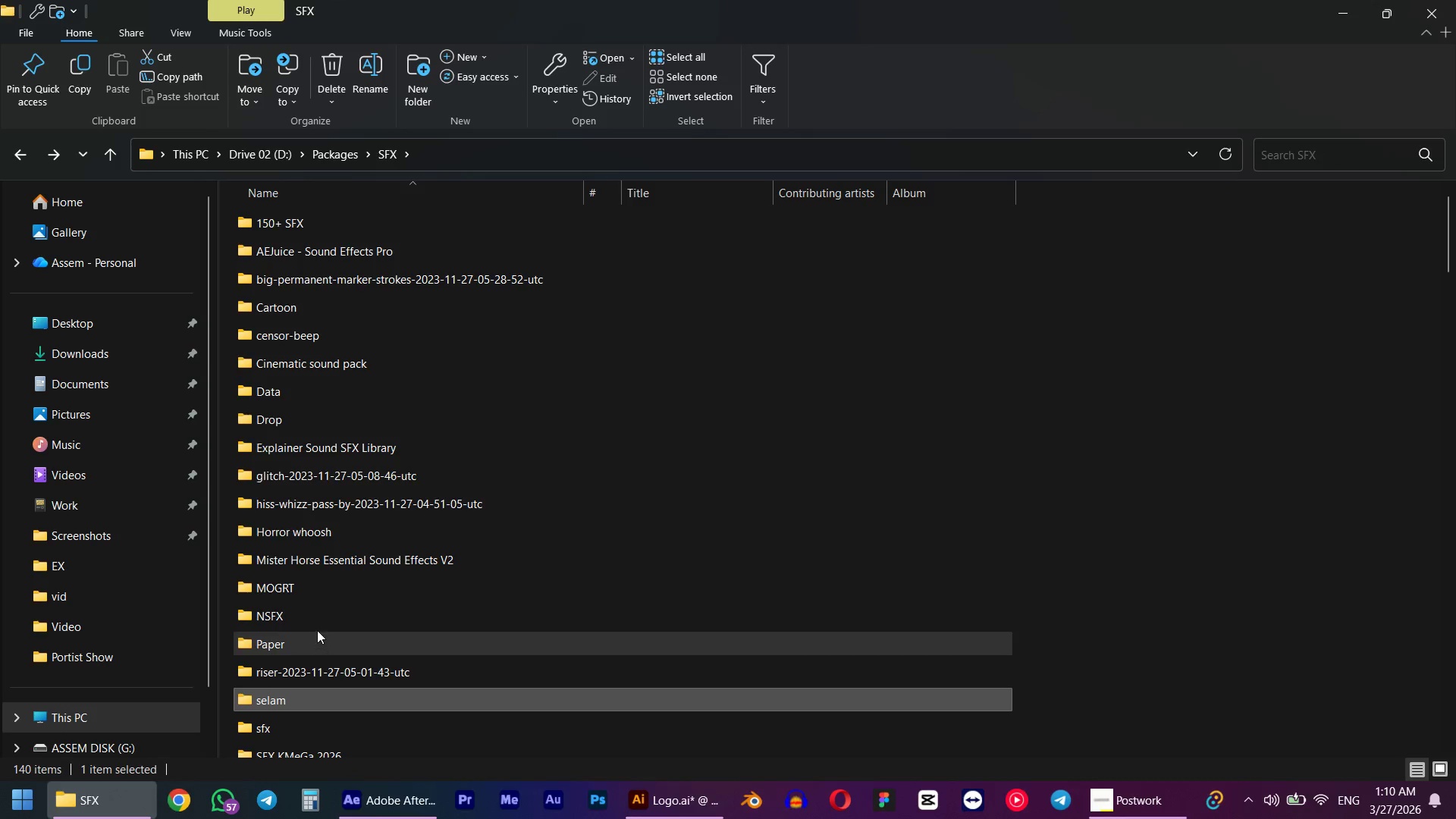 
double_click([334, 470])
 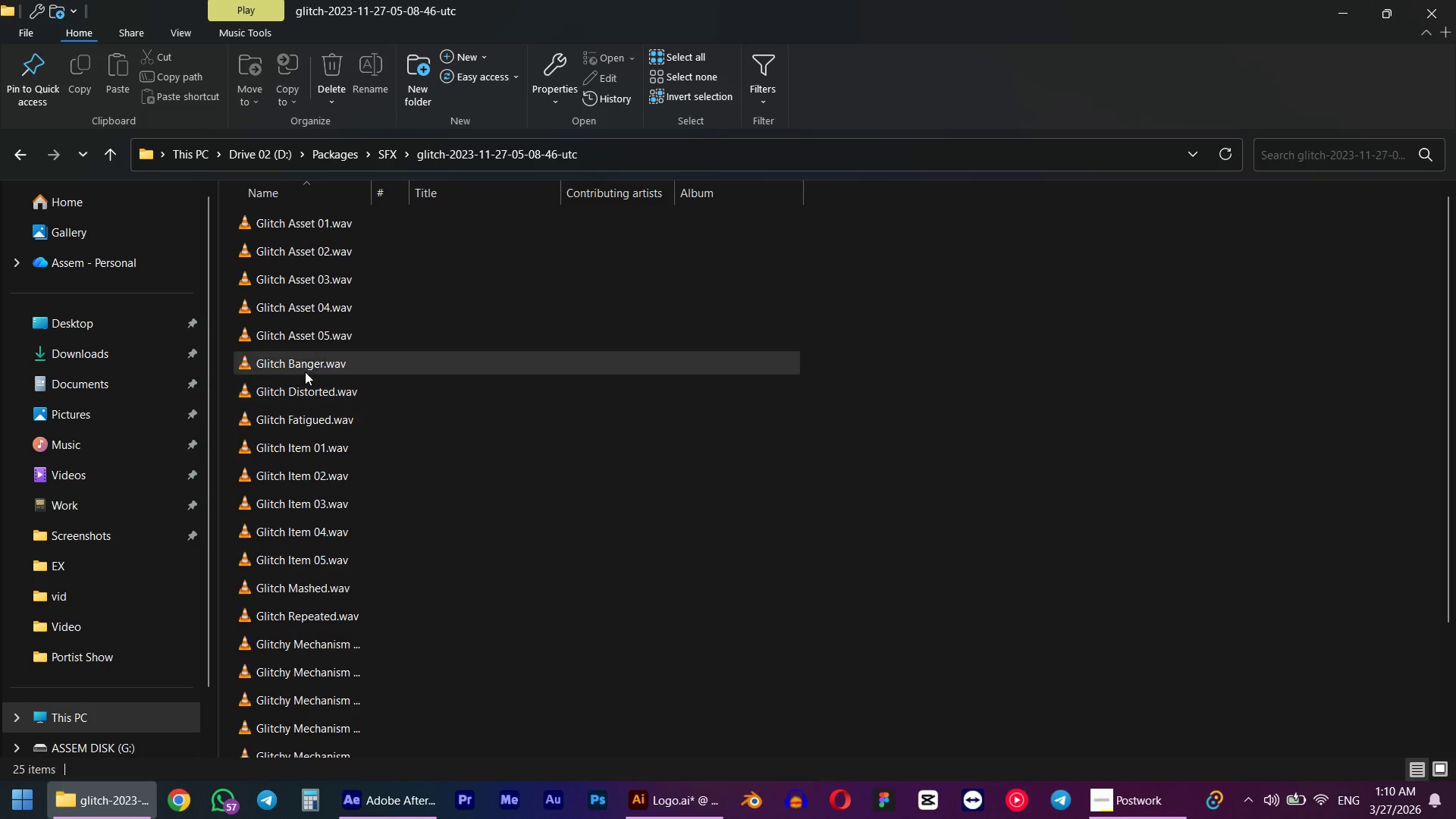 
left_click([305, 355])
 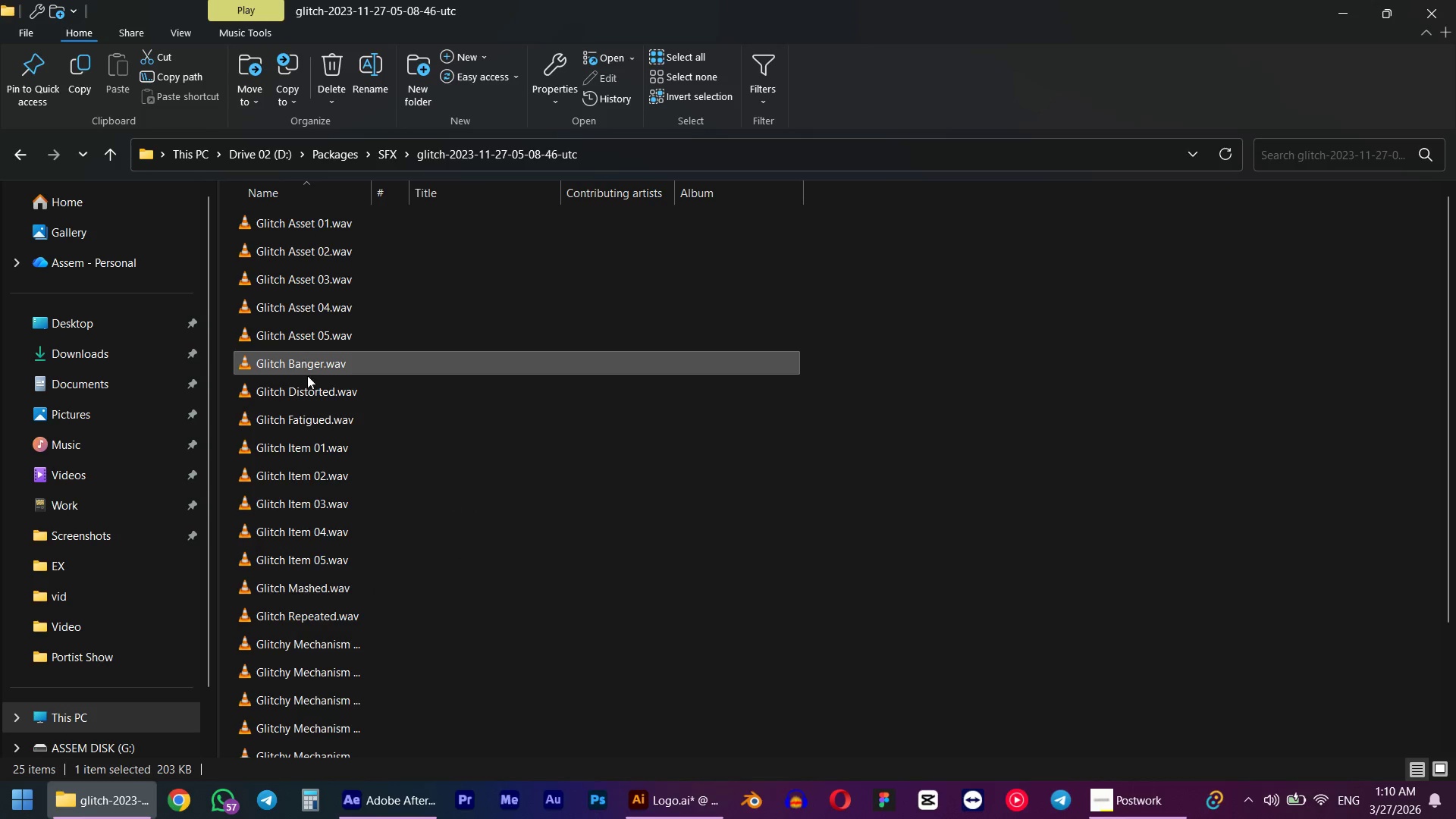 
key(Space)
 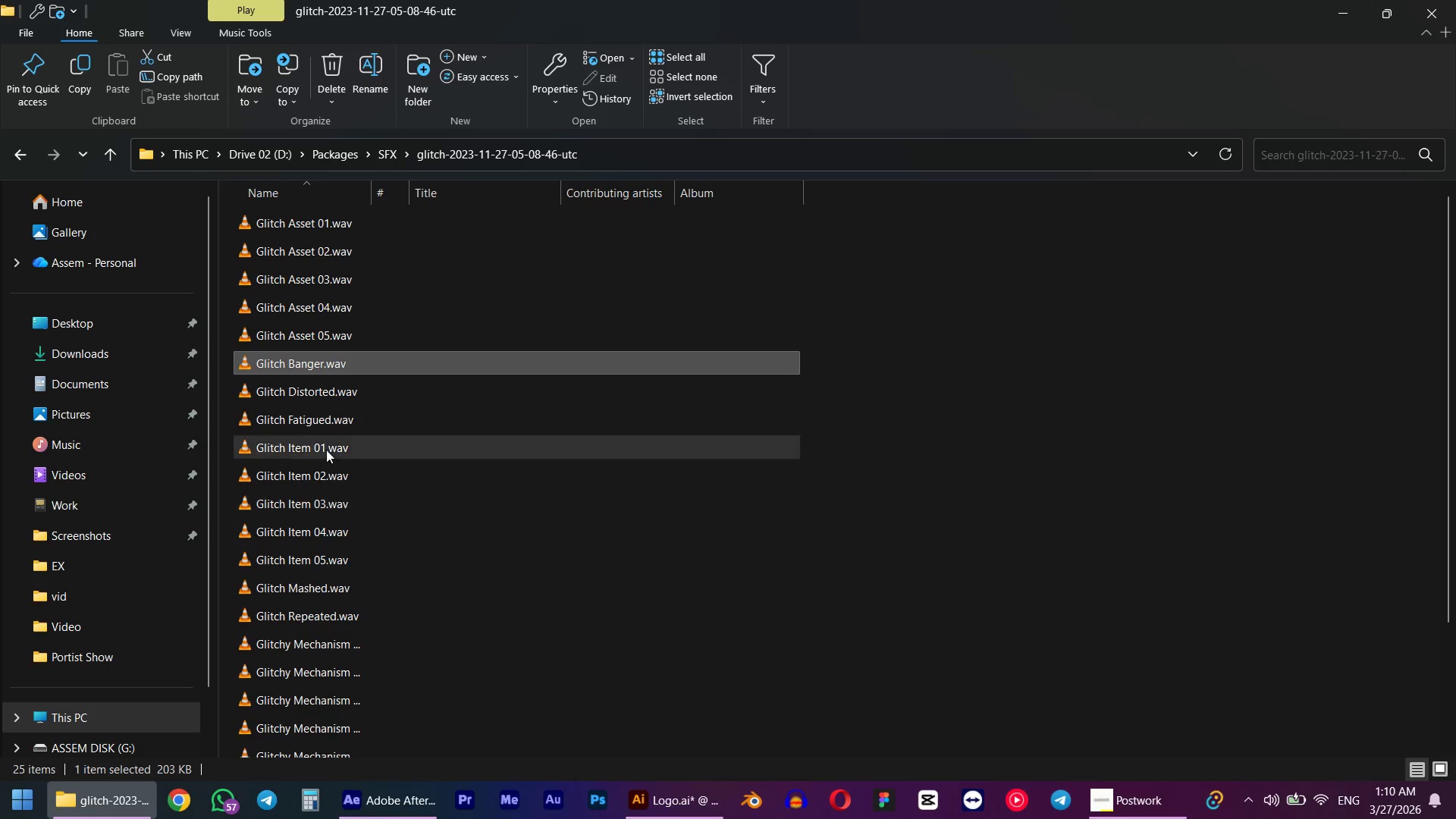 
left_click([312, 399])
 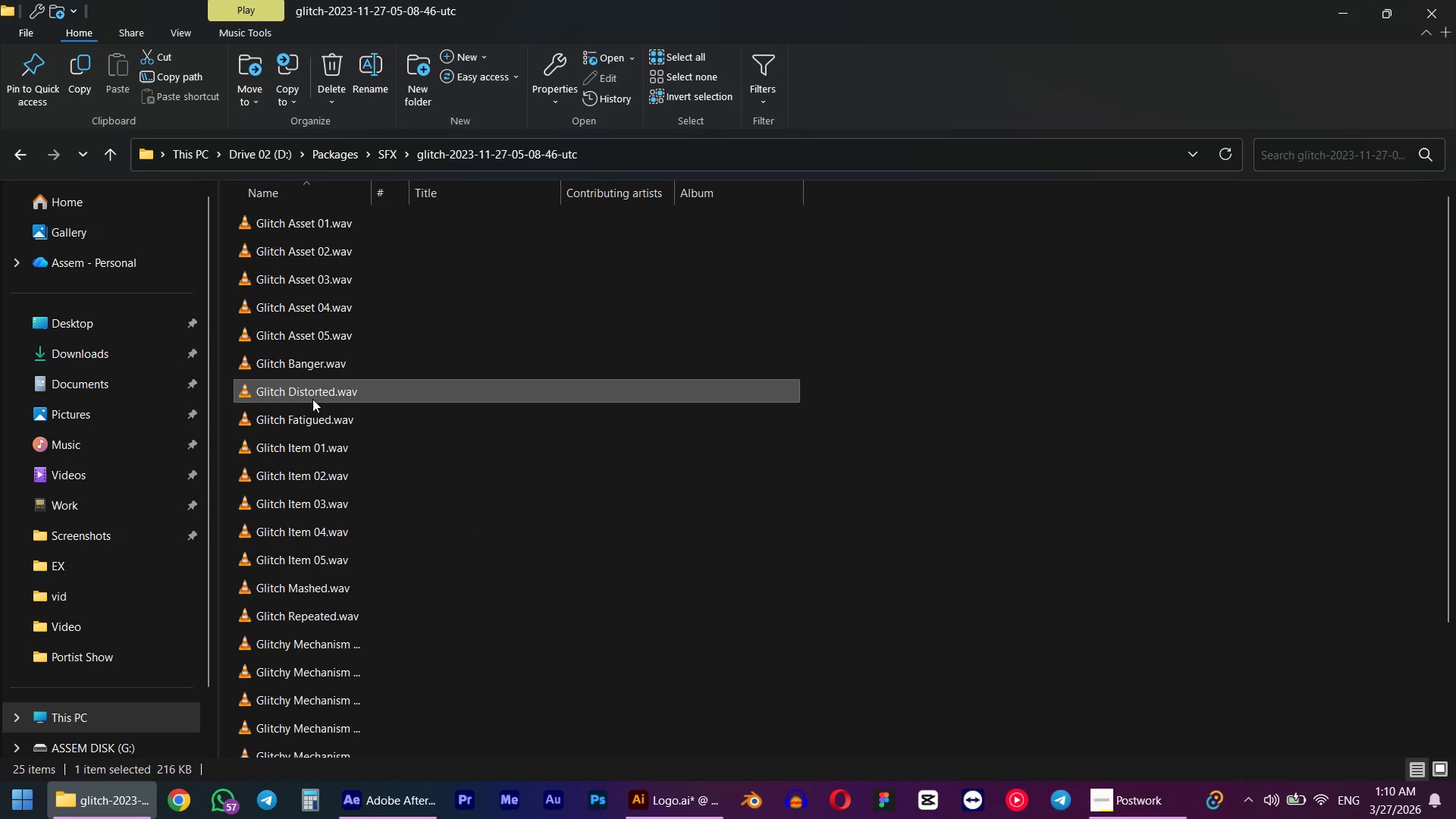 
key(Space)
 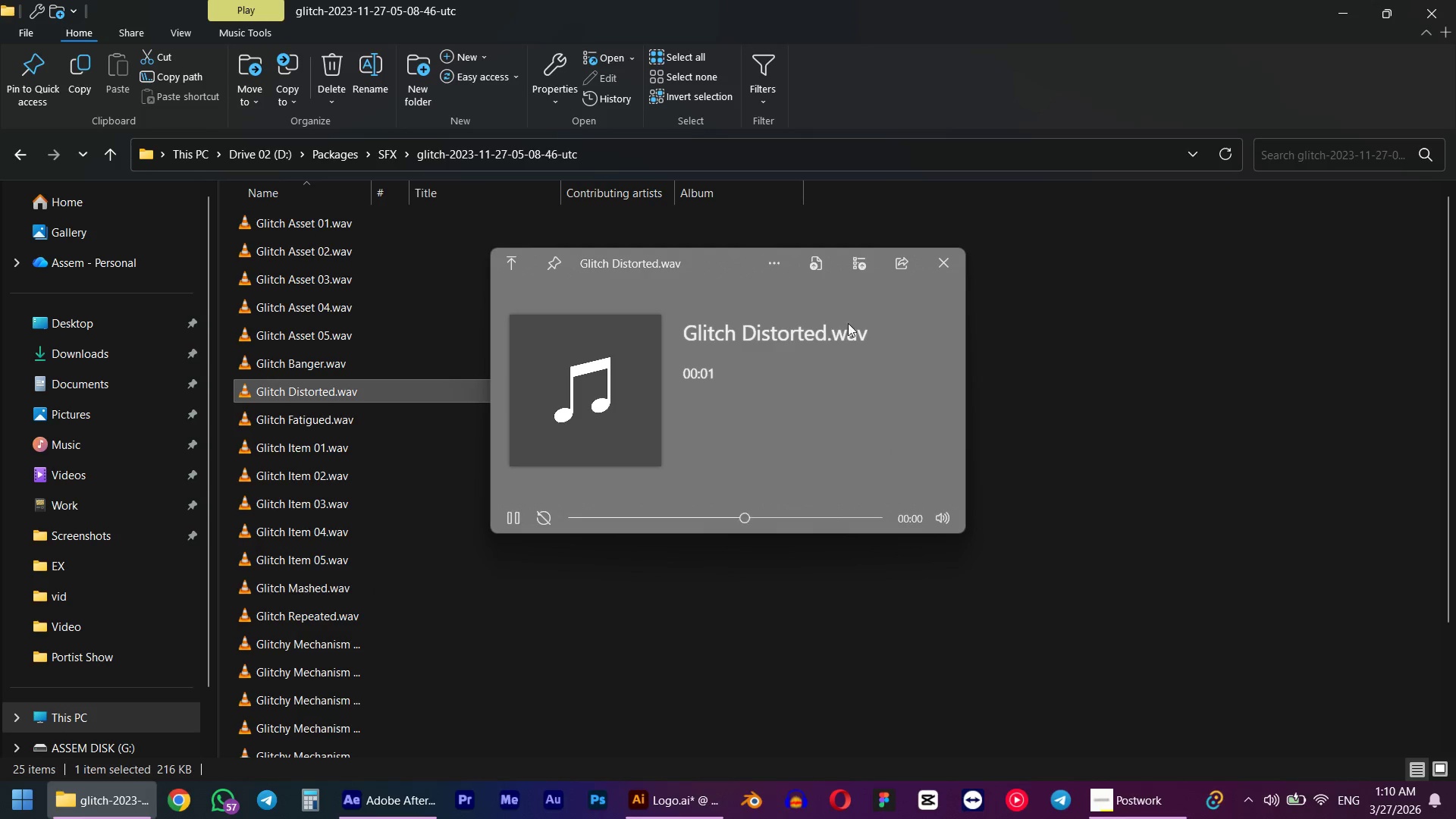 
left_click([947, 266])
 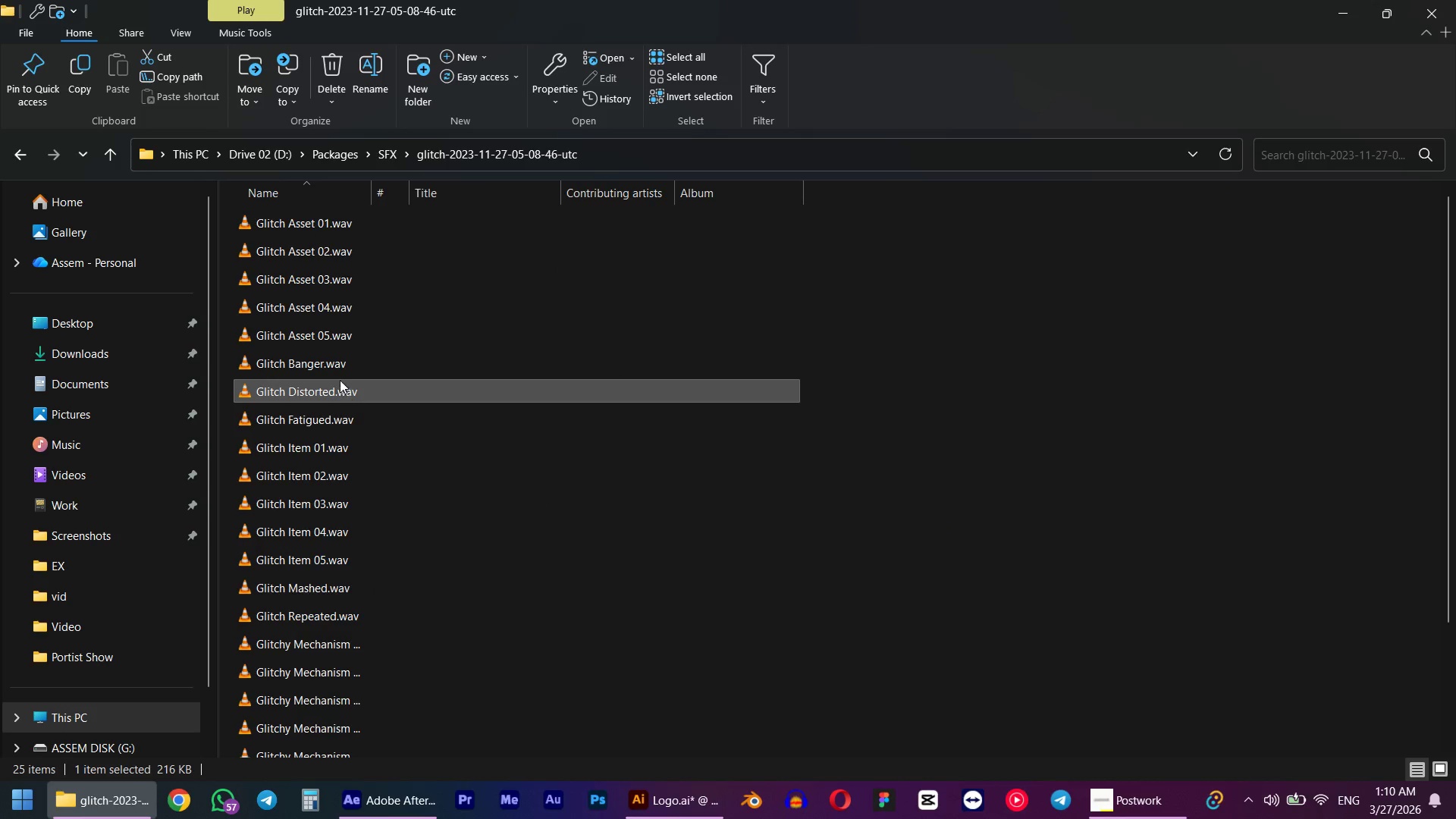 
left_click([331, 365])
 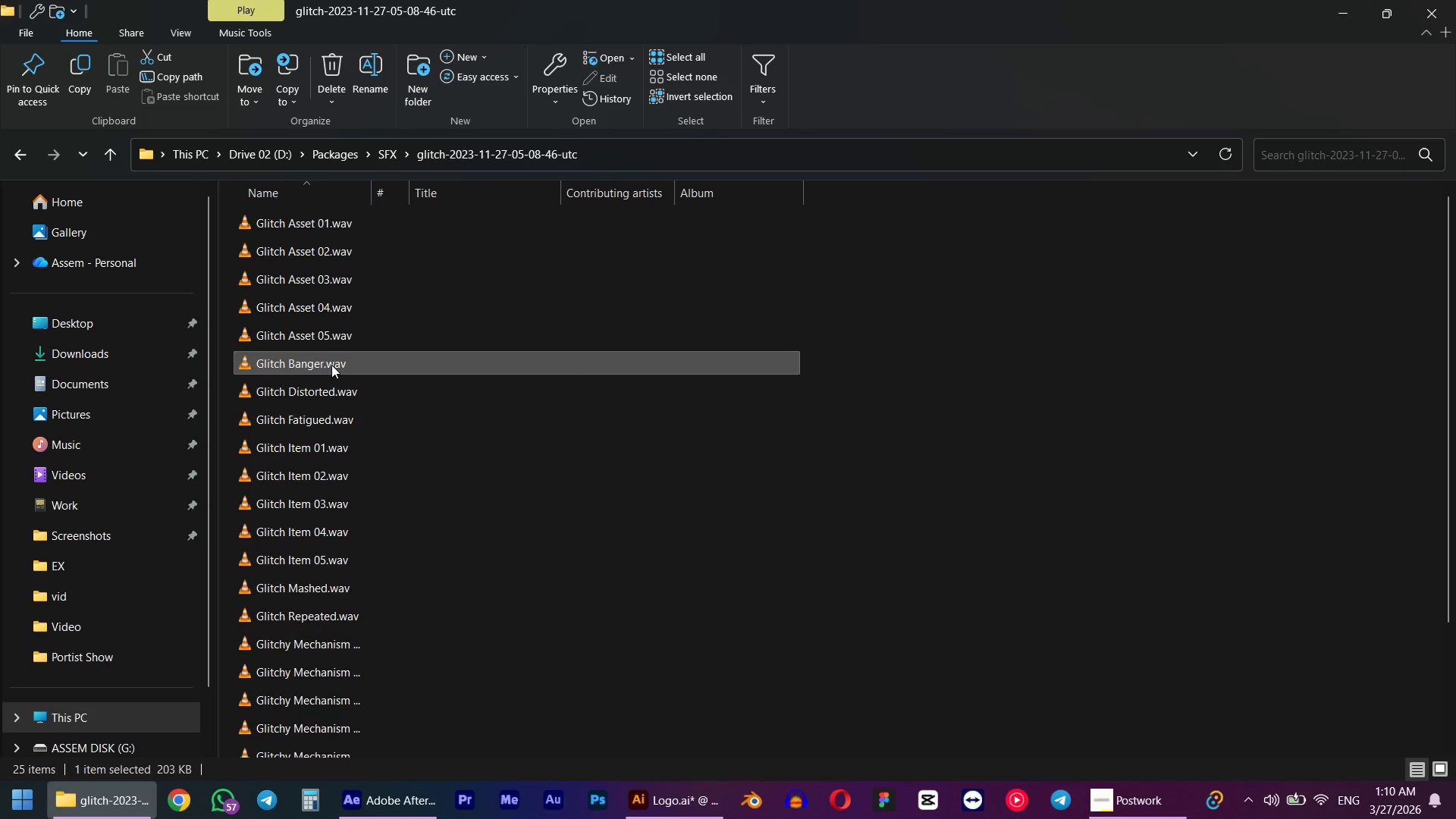 
key(Space)
 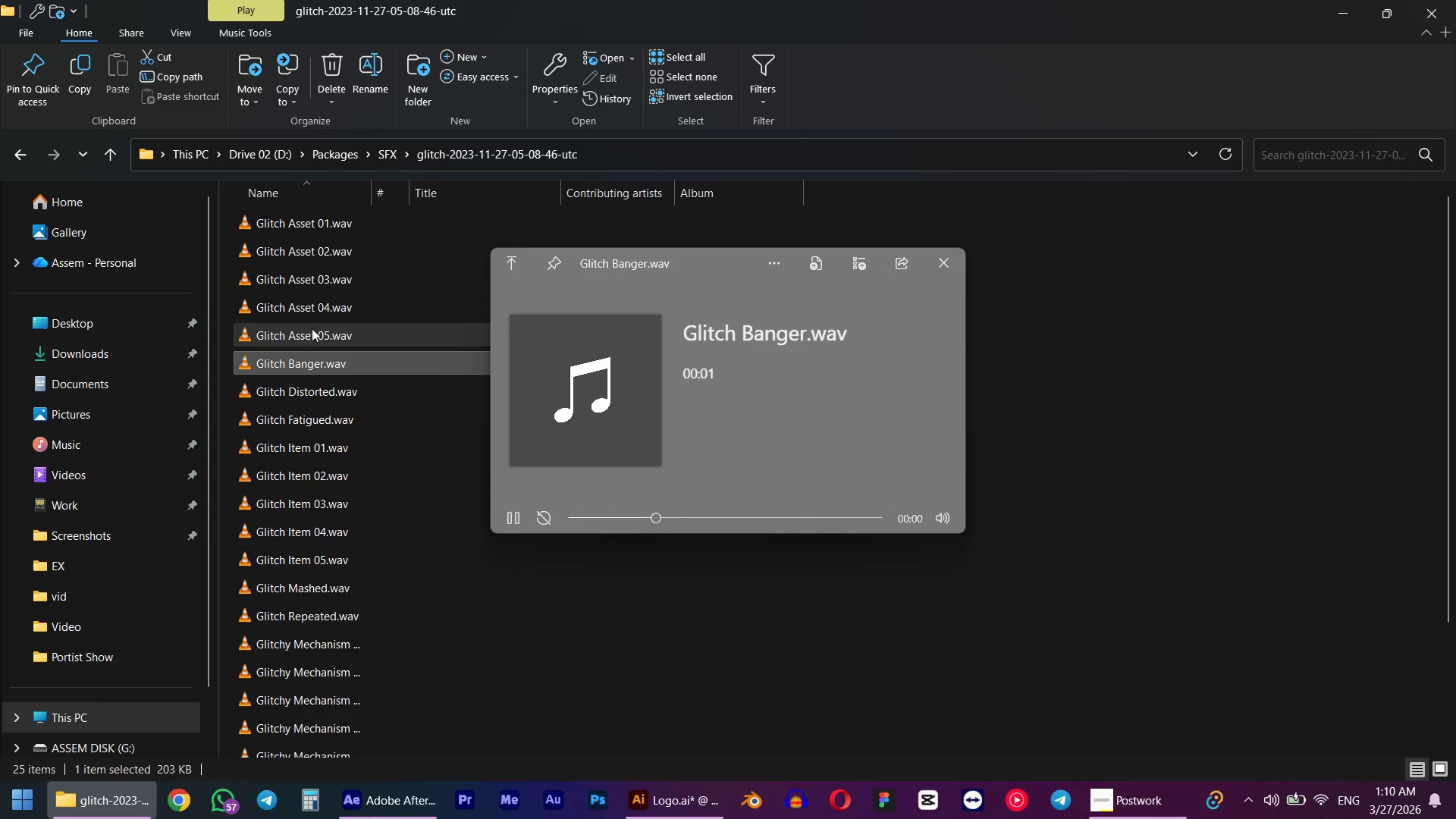 
left_click([312, 328])
 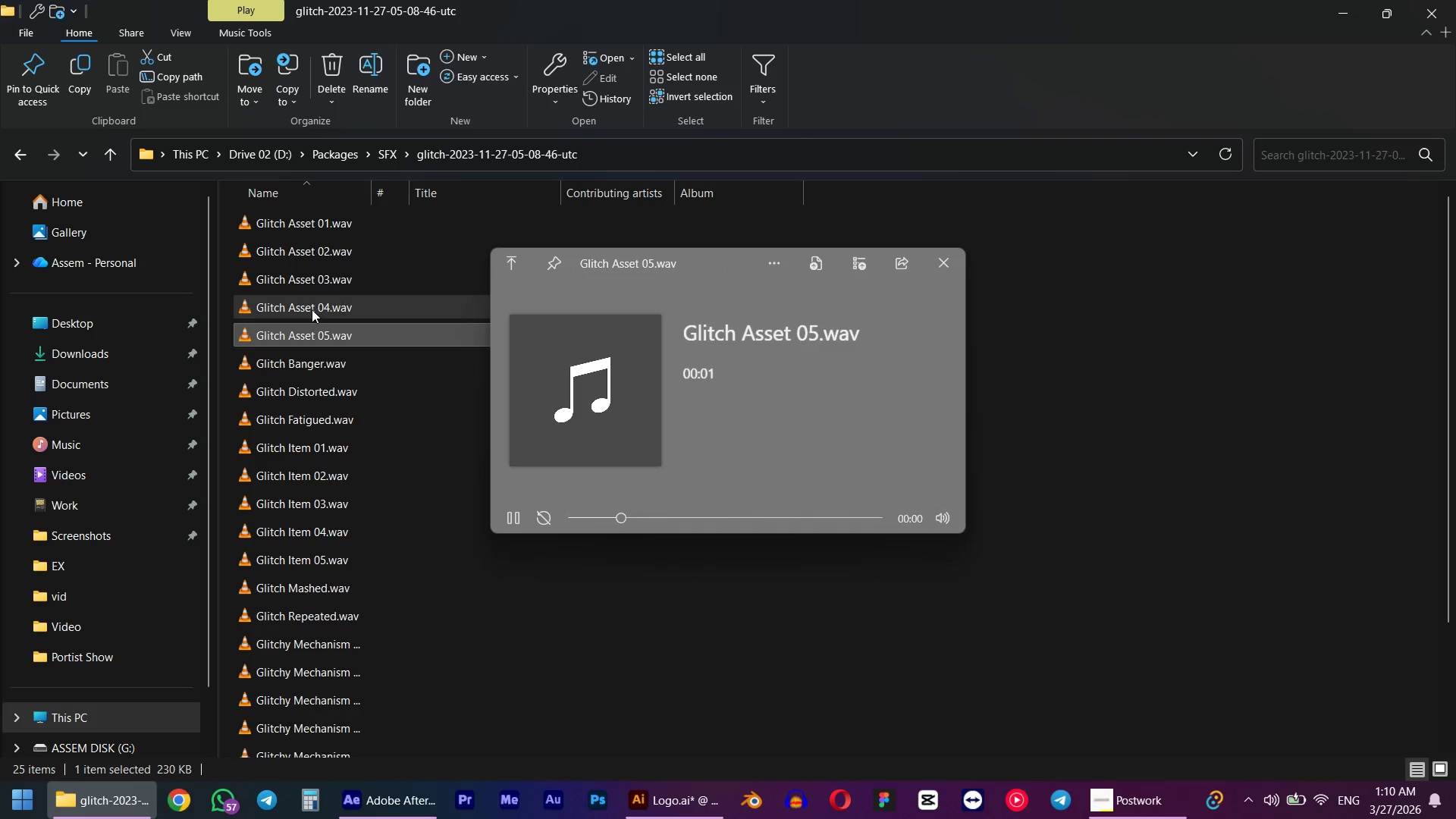 
left_click([312, 309])
 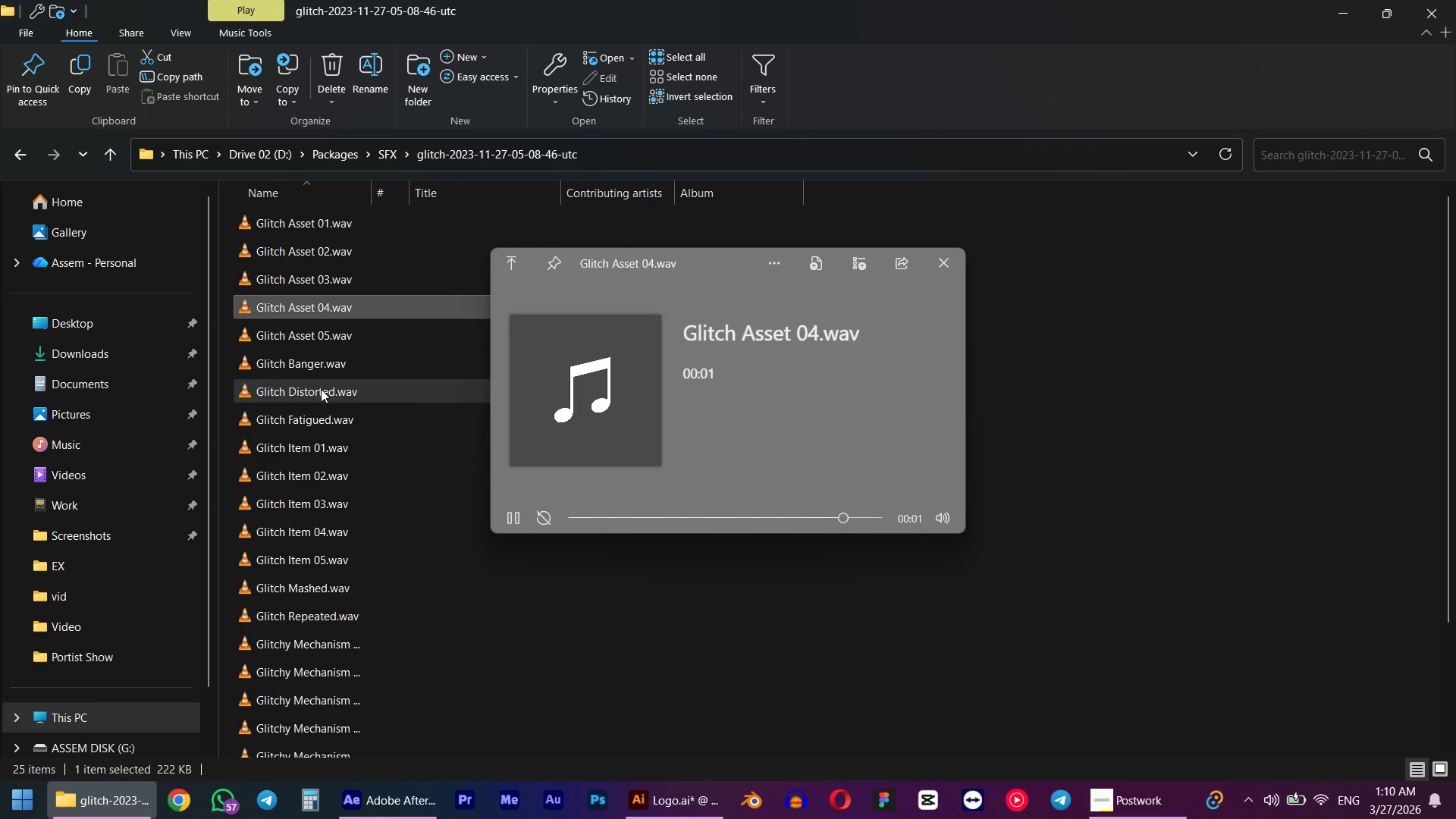 
left_click([312, 479])
 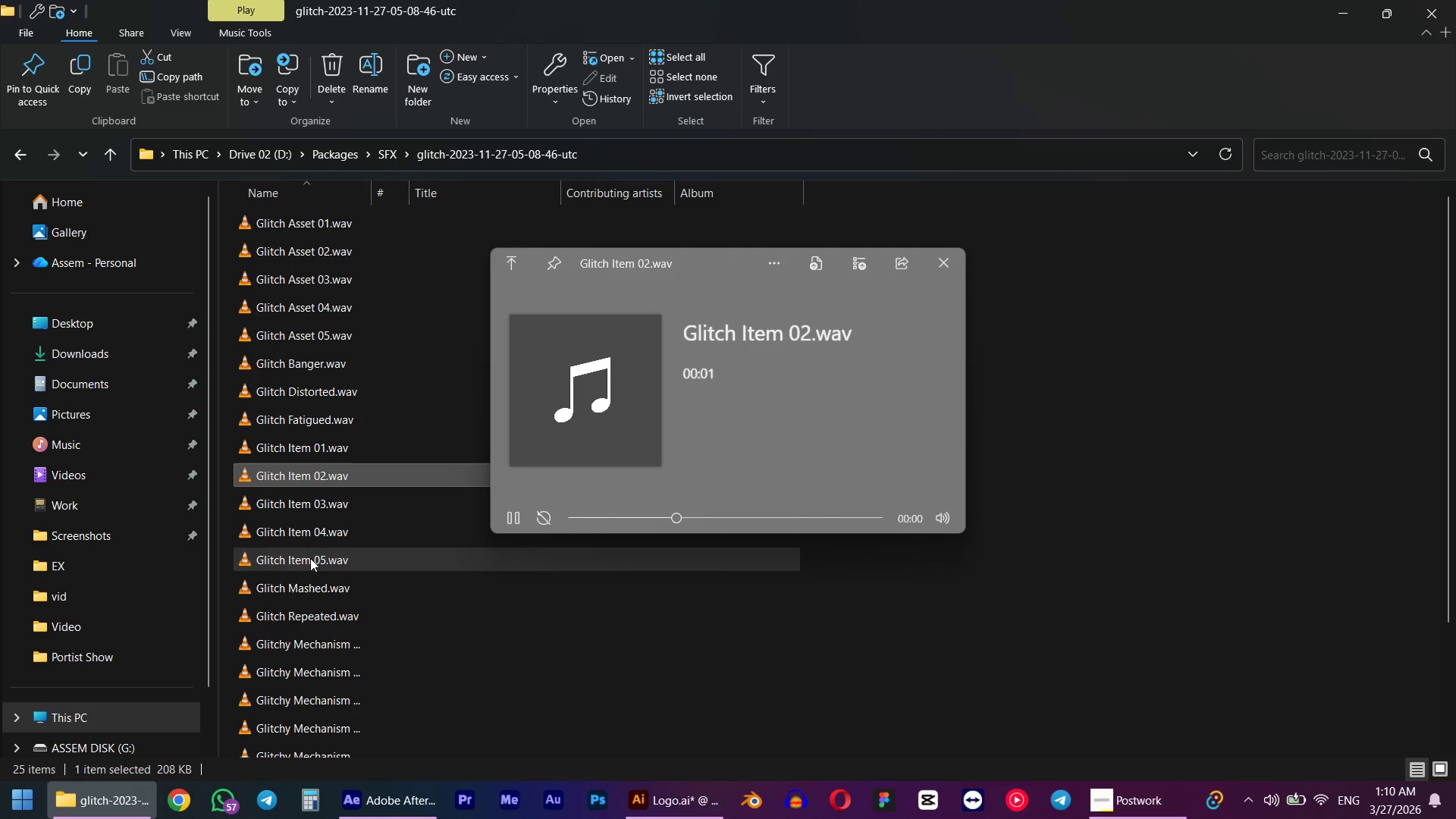 
left_click([309, 613])
 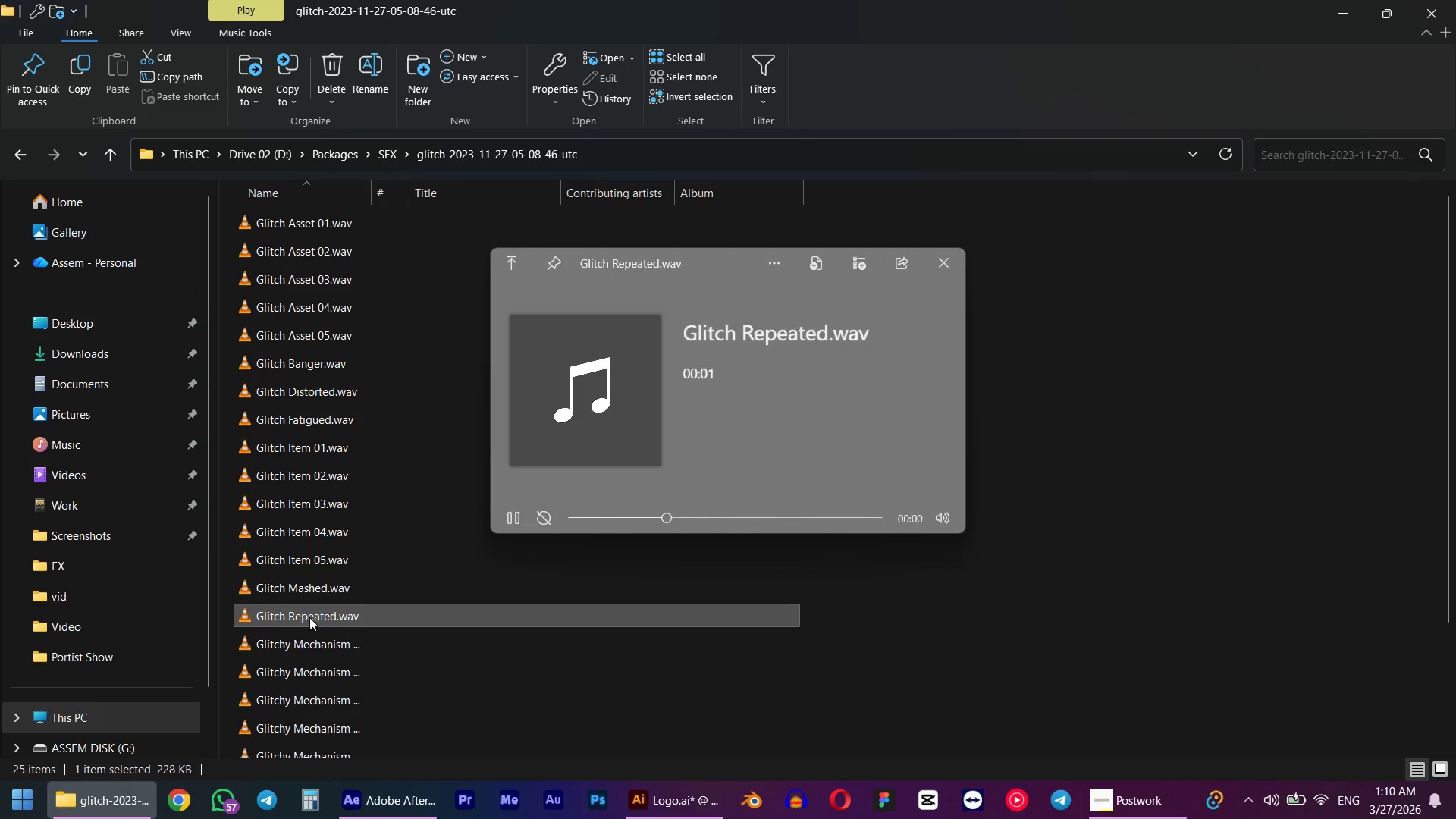 
left_click([315, 657])
 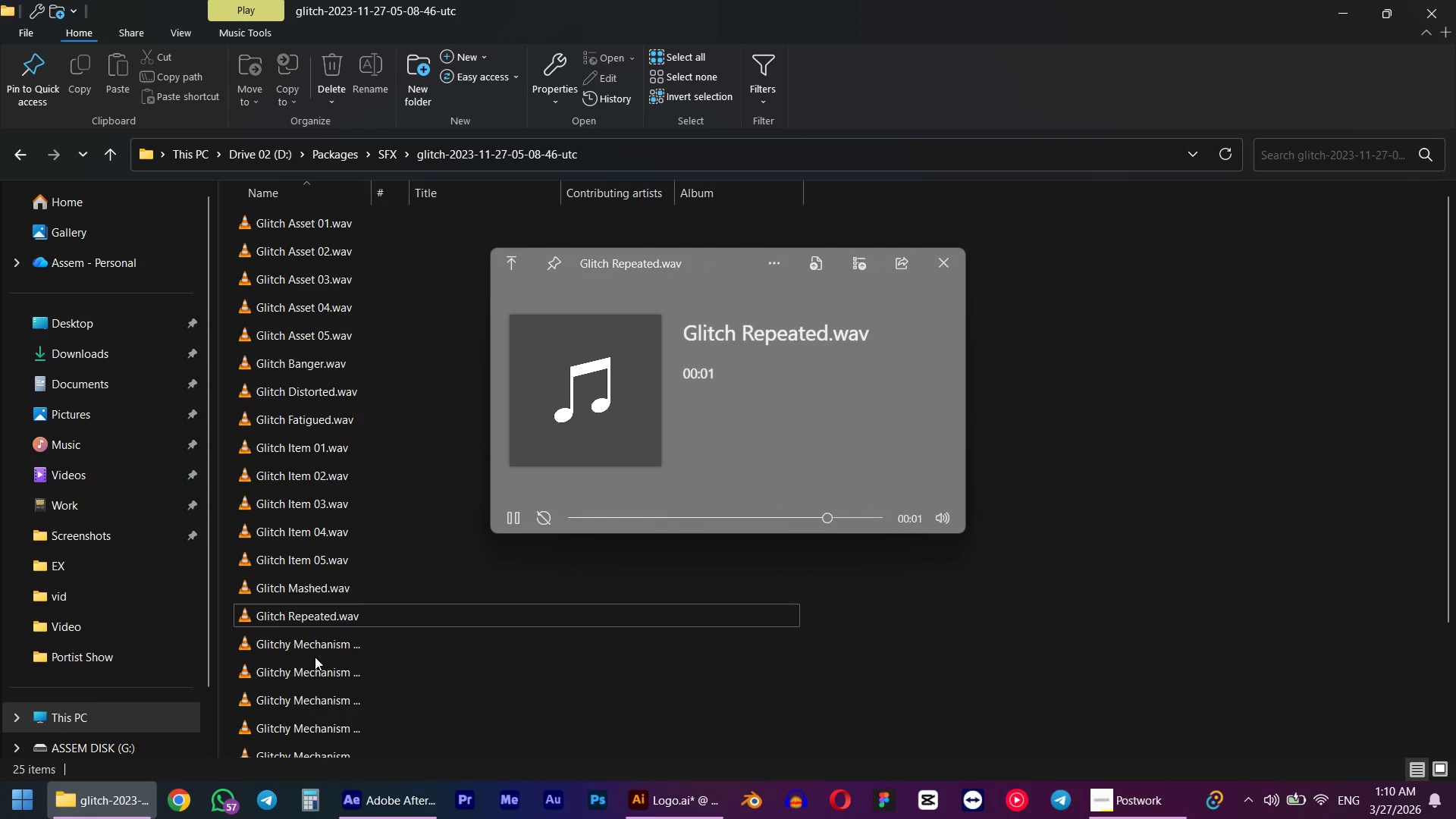 
left_click([311, 652])
 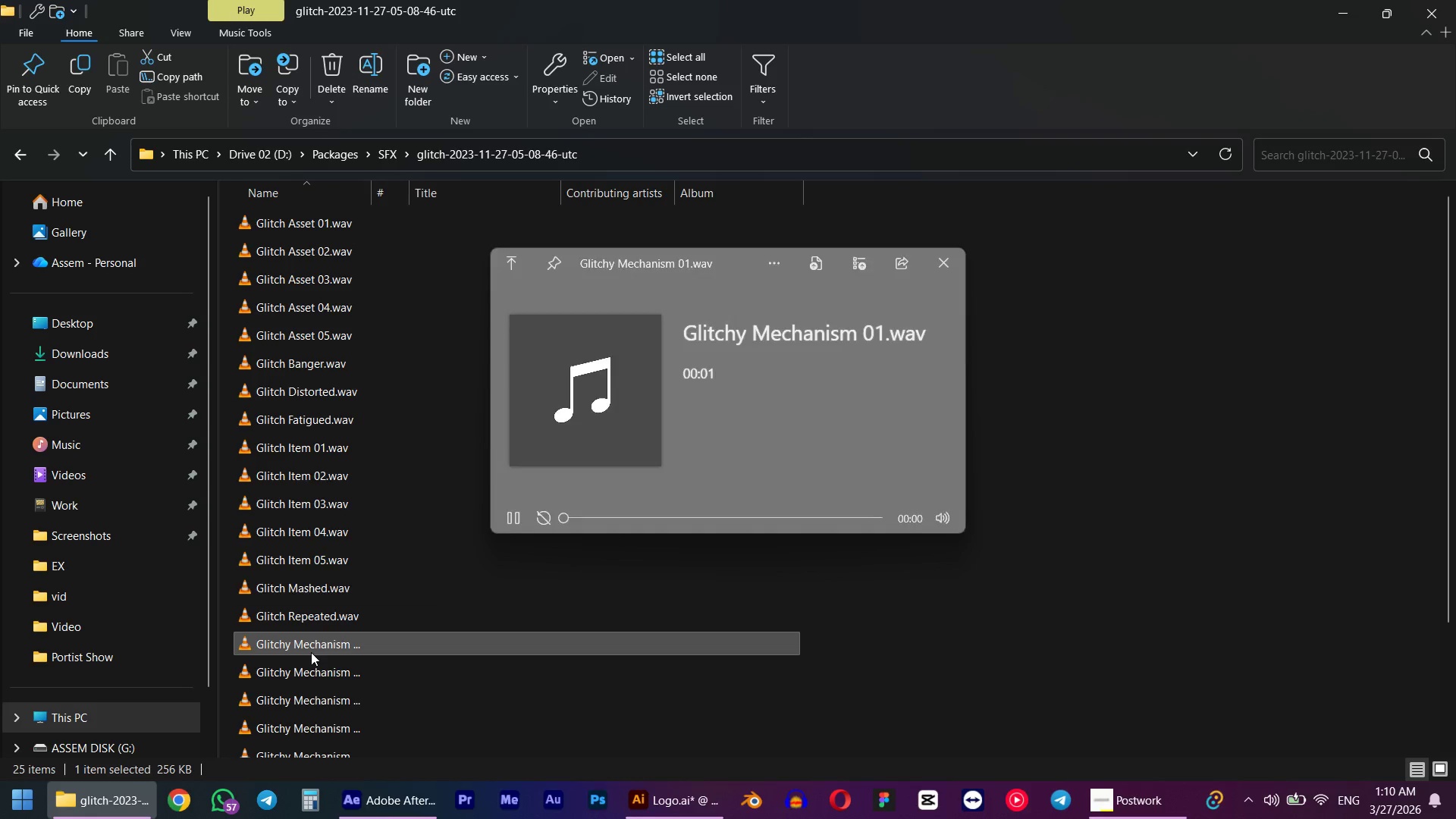 
scroll: coordinate [311, 654], scroll_direction: down, amount: 4.0
 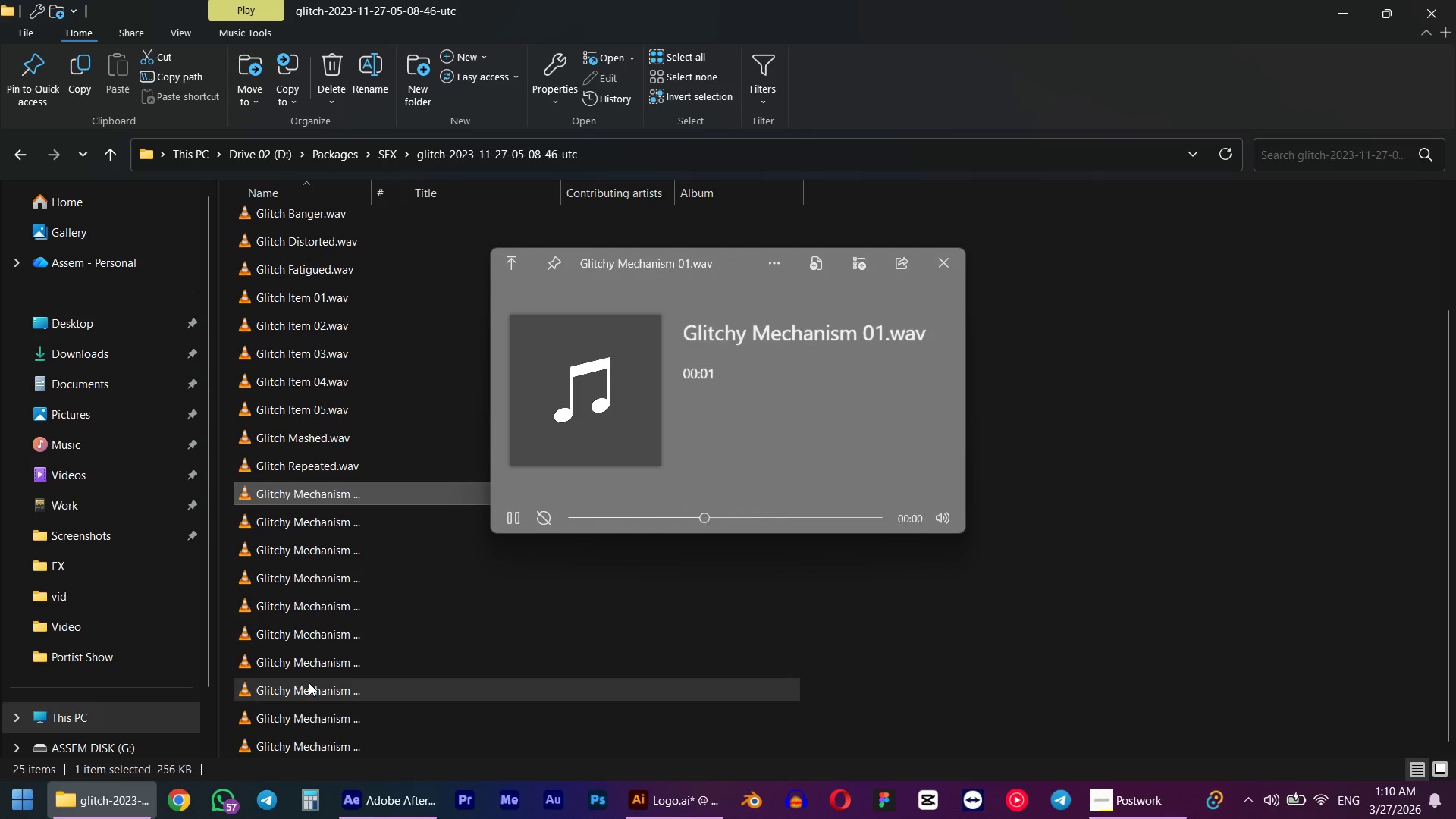 
left_click([309, 682])
 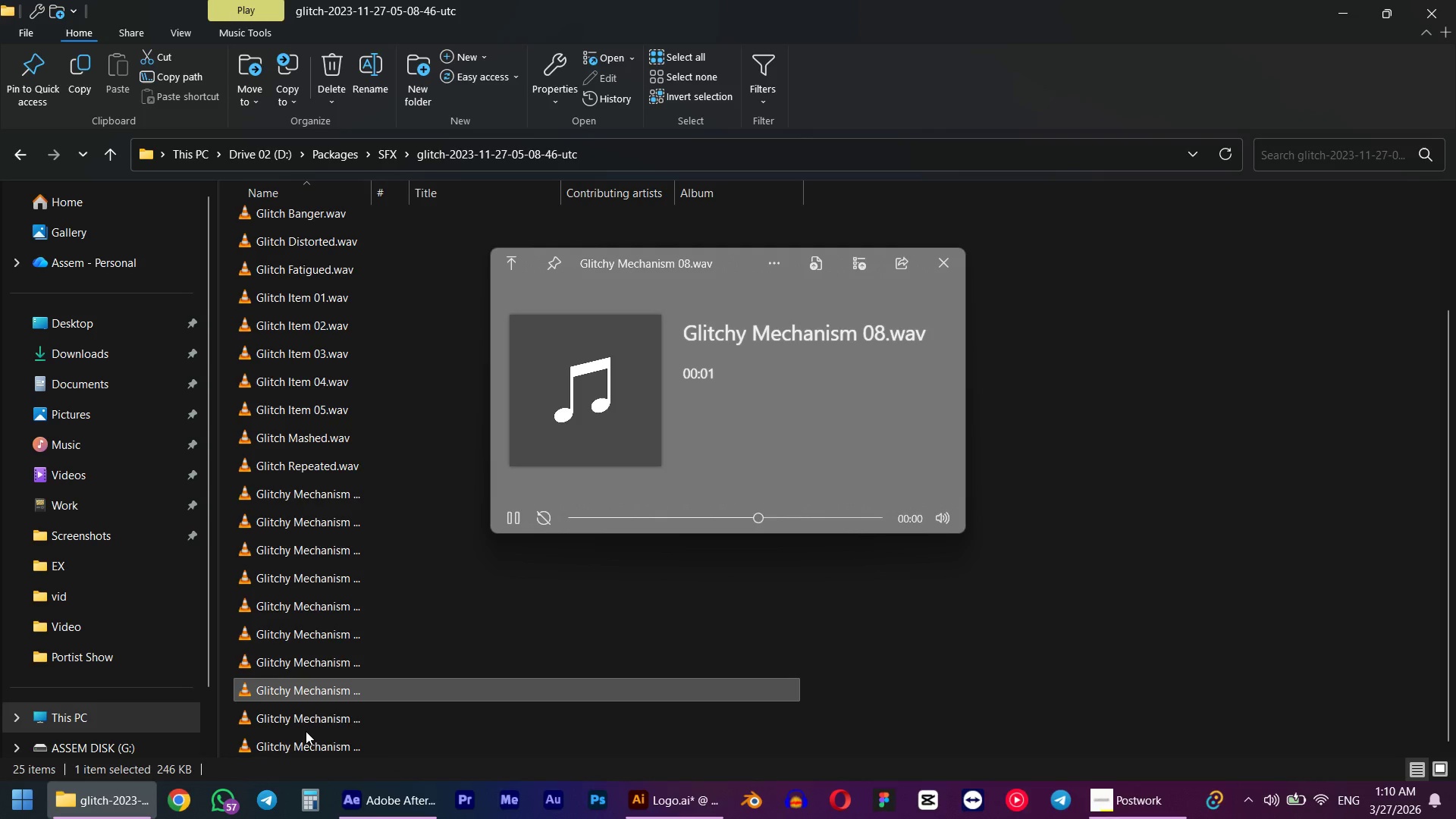 
left_click([306, 720])
 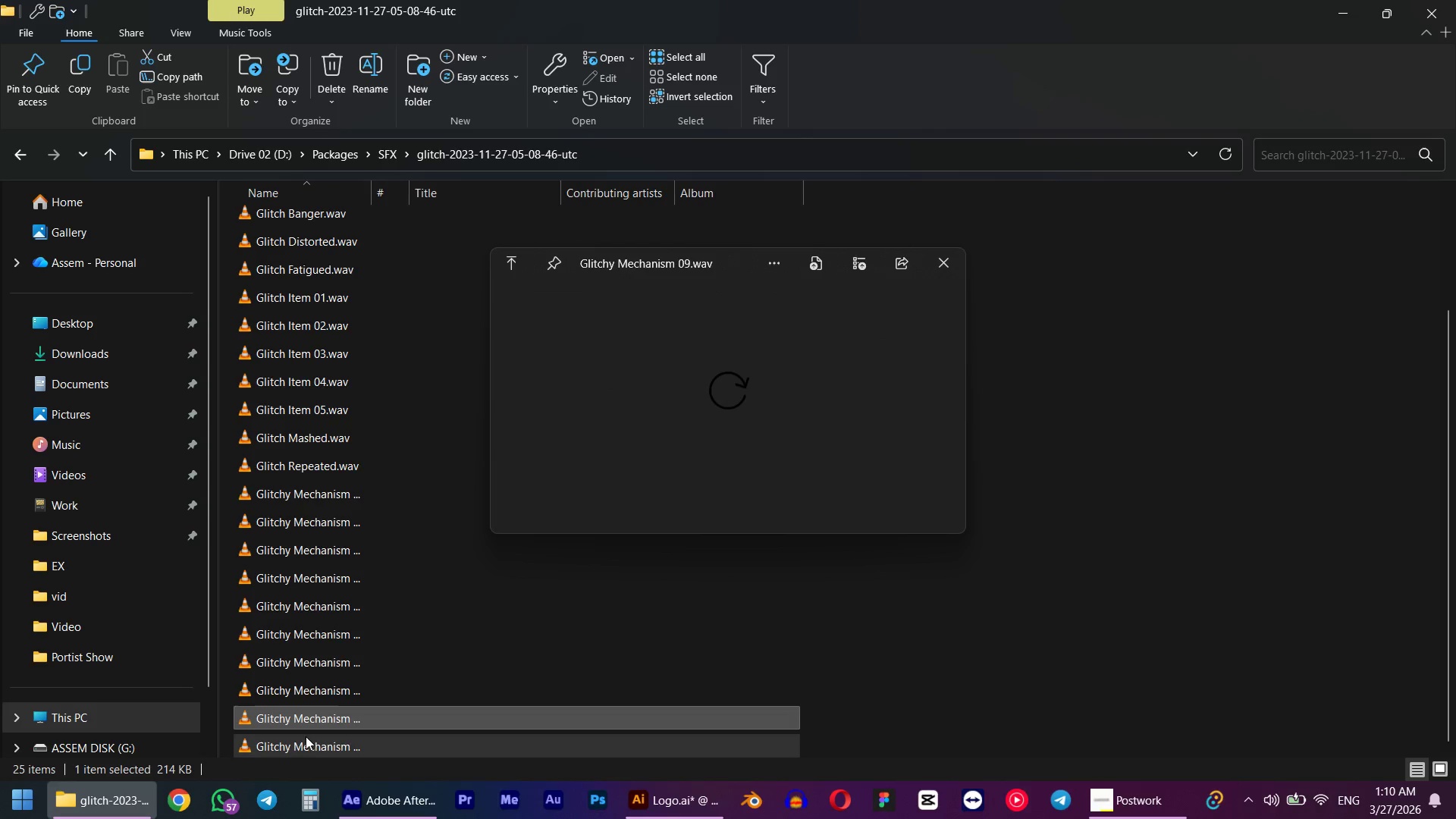 
mouse_move([305, 733])
 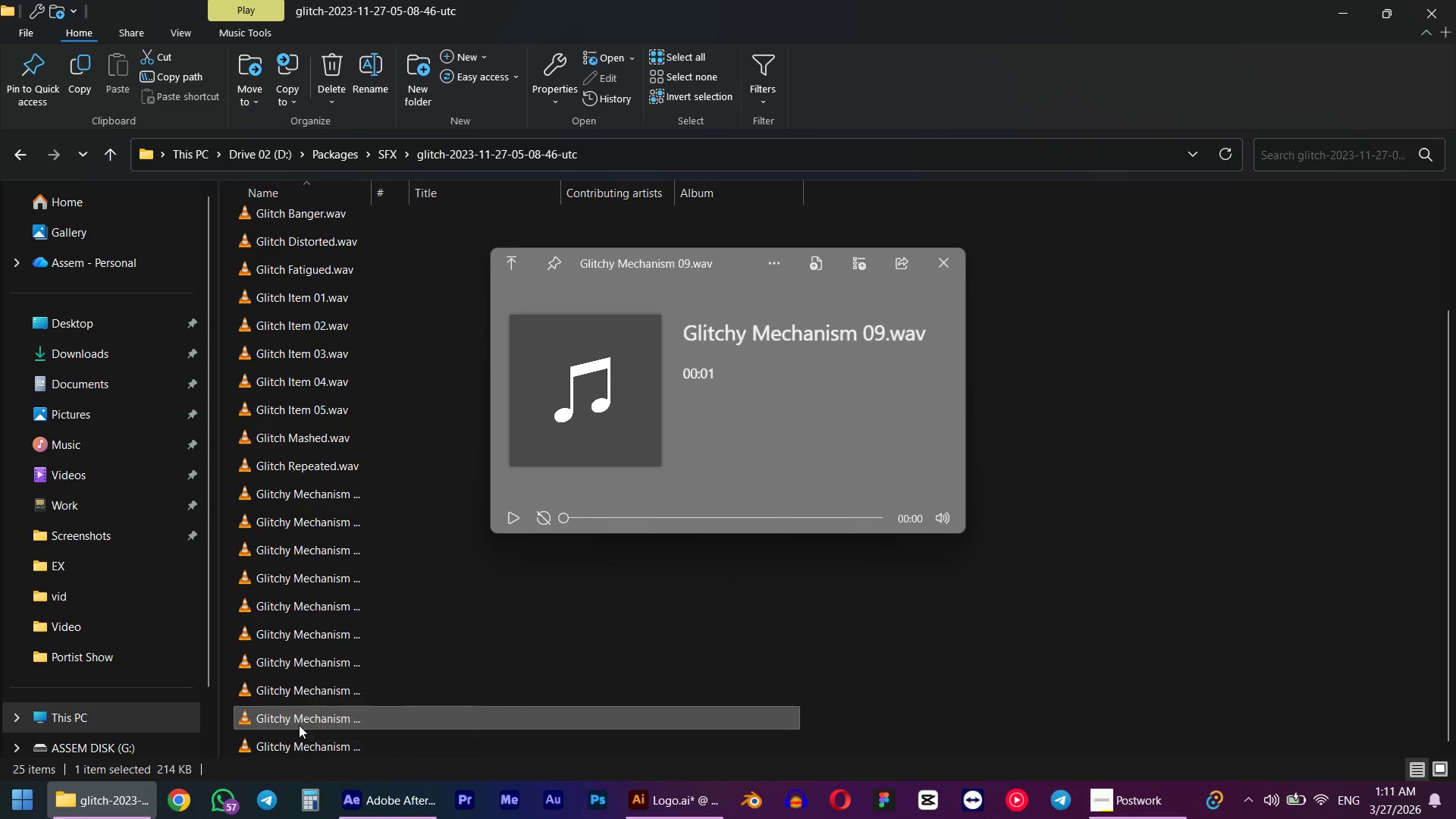 
left_click_drag(start_coordinate=[299, 725], to_coordinate=[825, 662])
 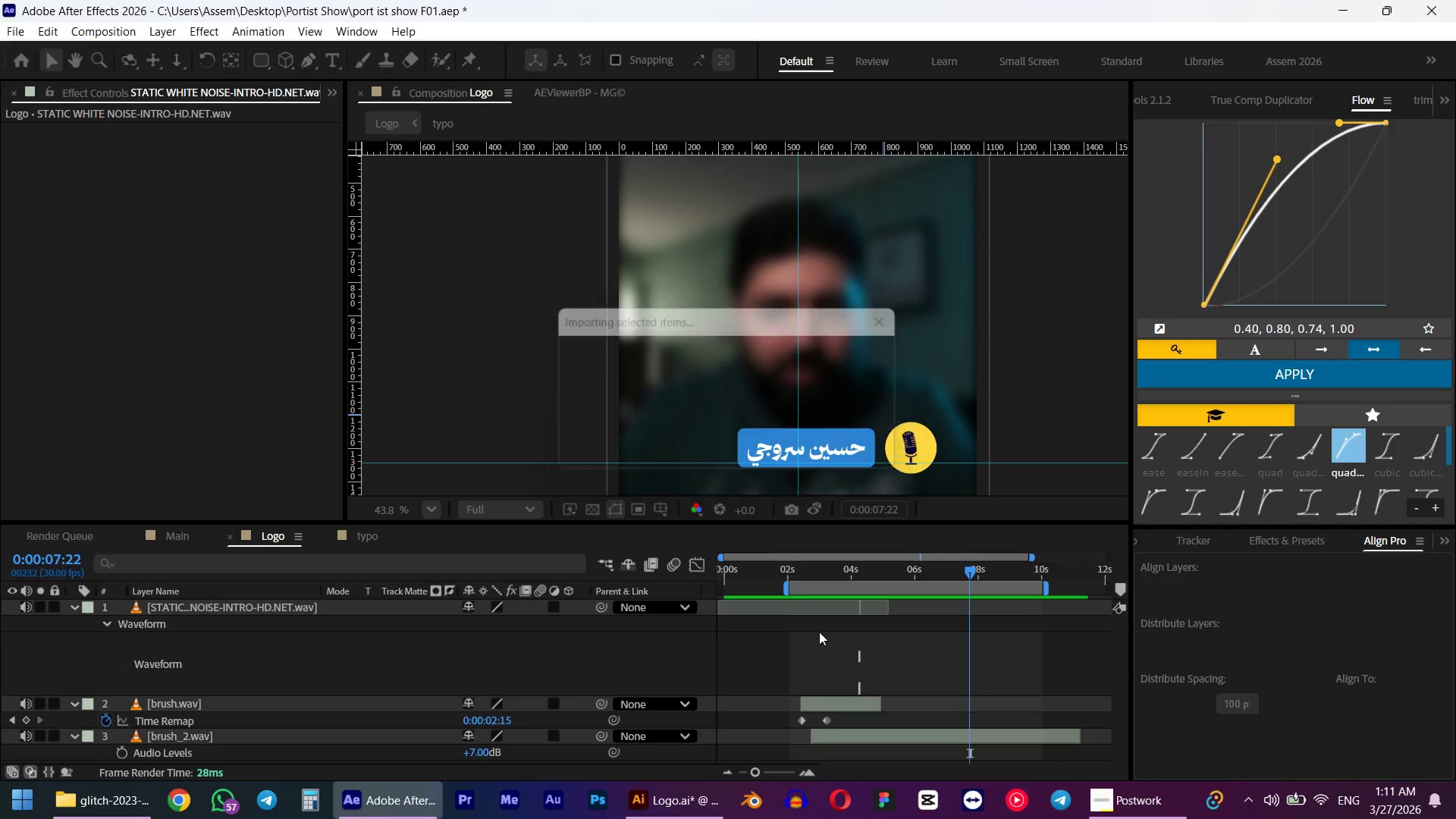 
key(Alt+Tab)
 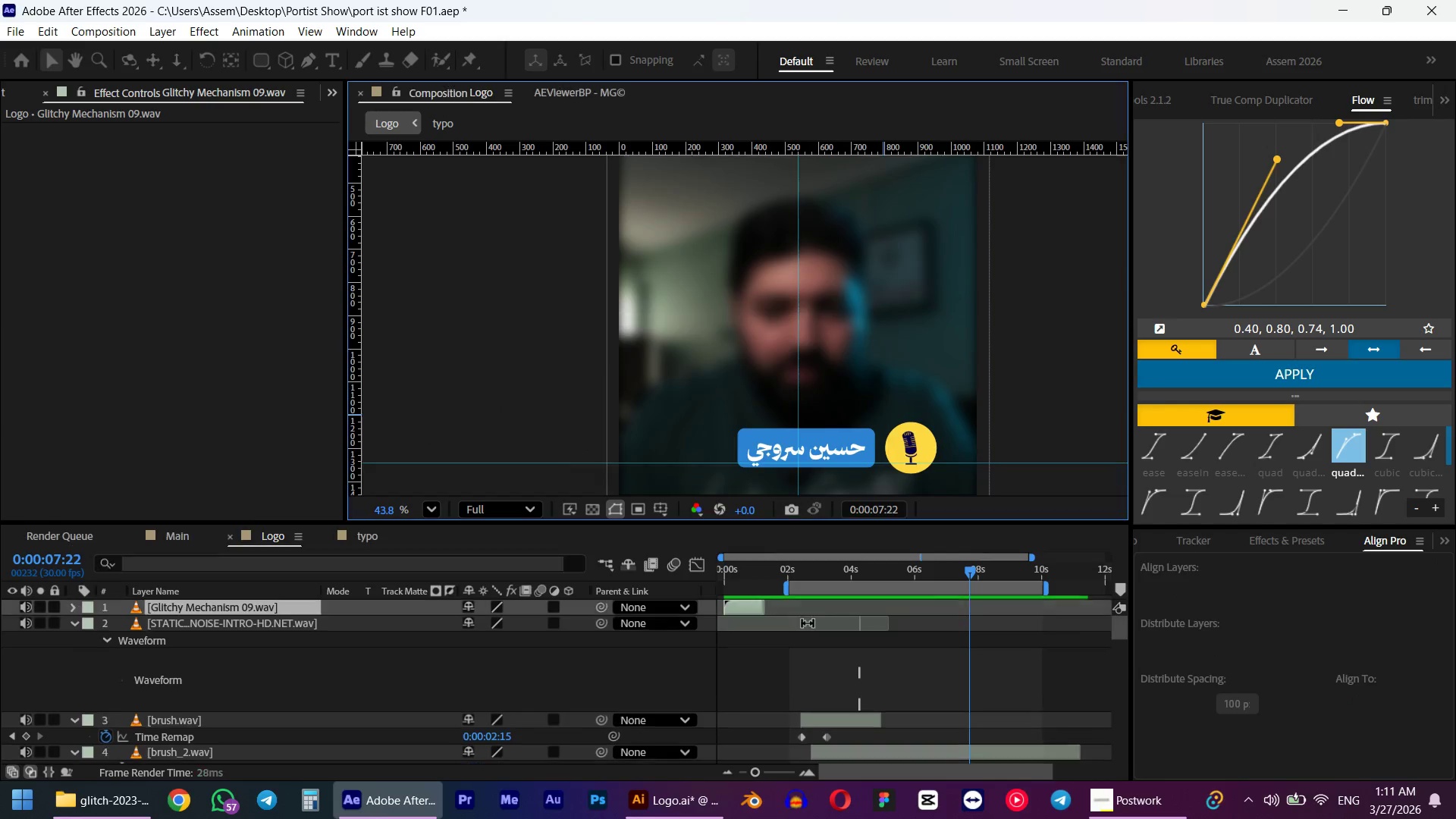 
left_click_drag(start_coordinate=[739, 605], to_coordinate=[817, 610])
 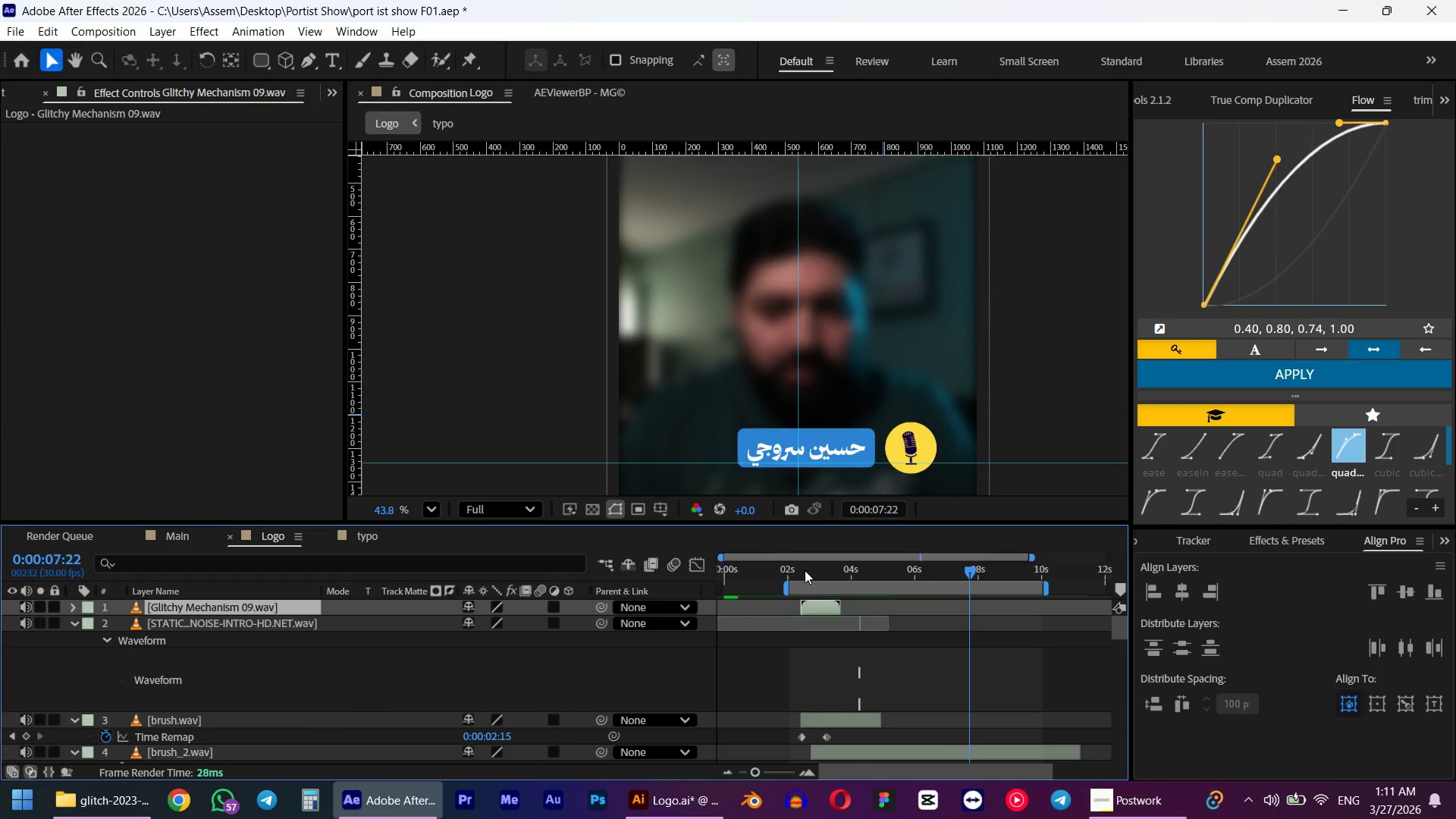 
left_click_drag(start_coordinate=[805, 570], to_coordinate=[814, 570])
 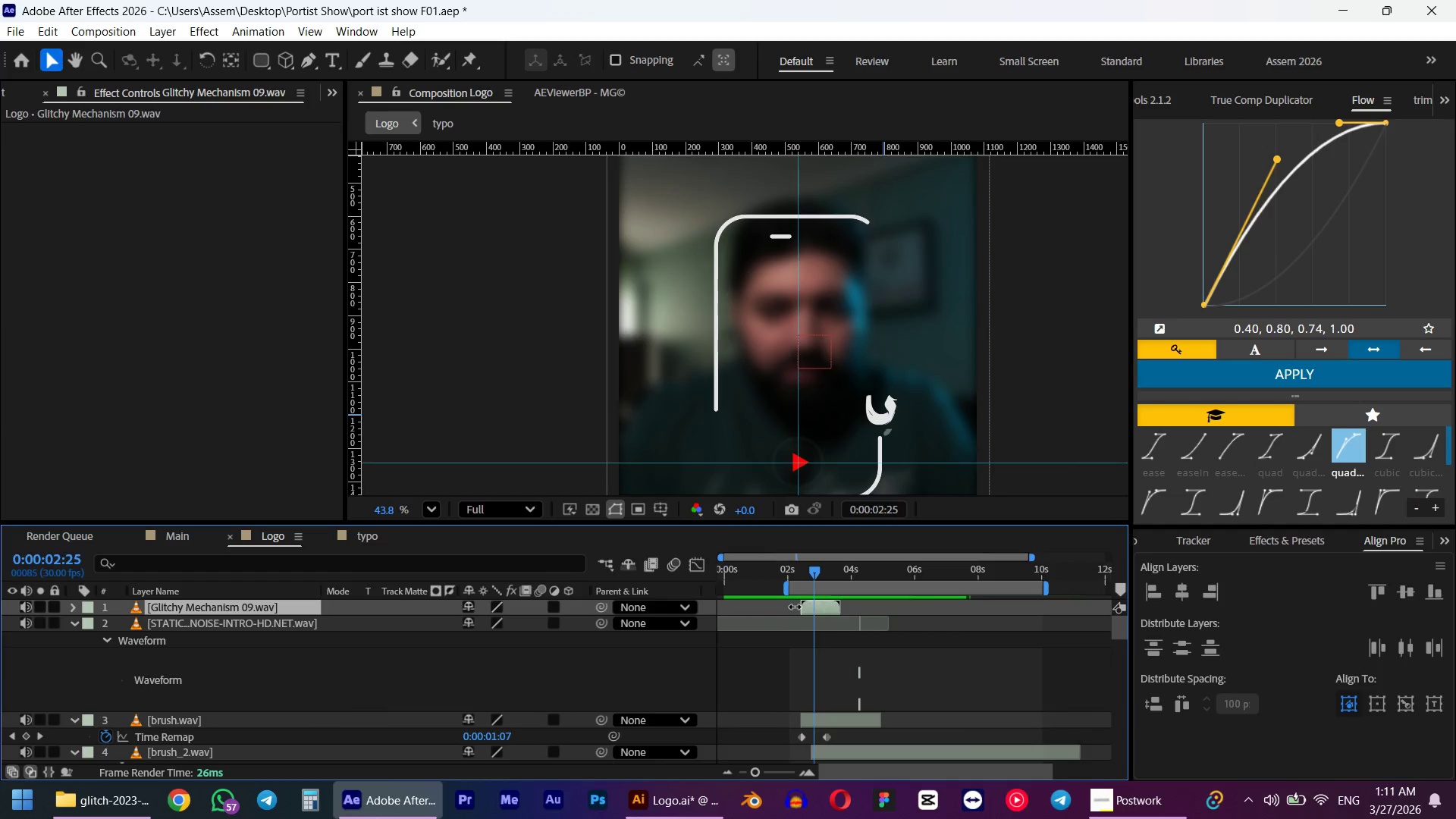 
key(Numpad0)
 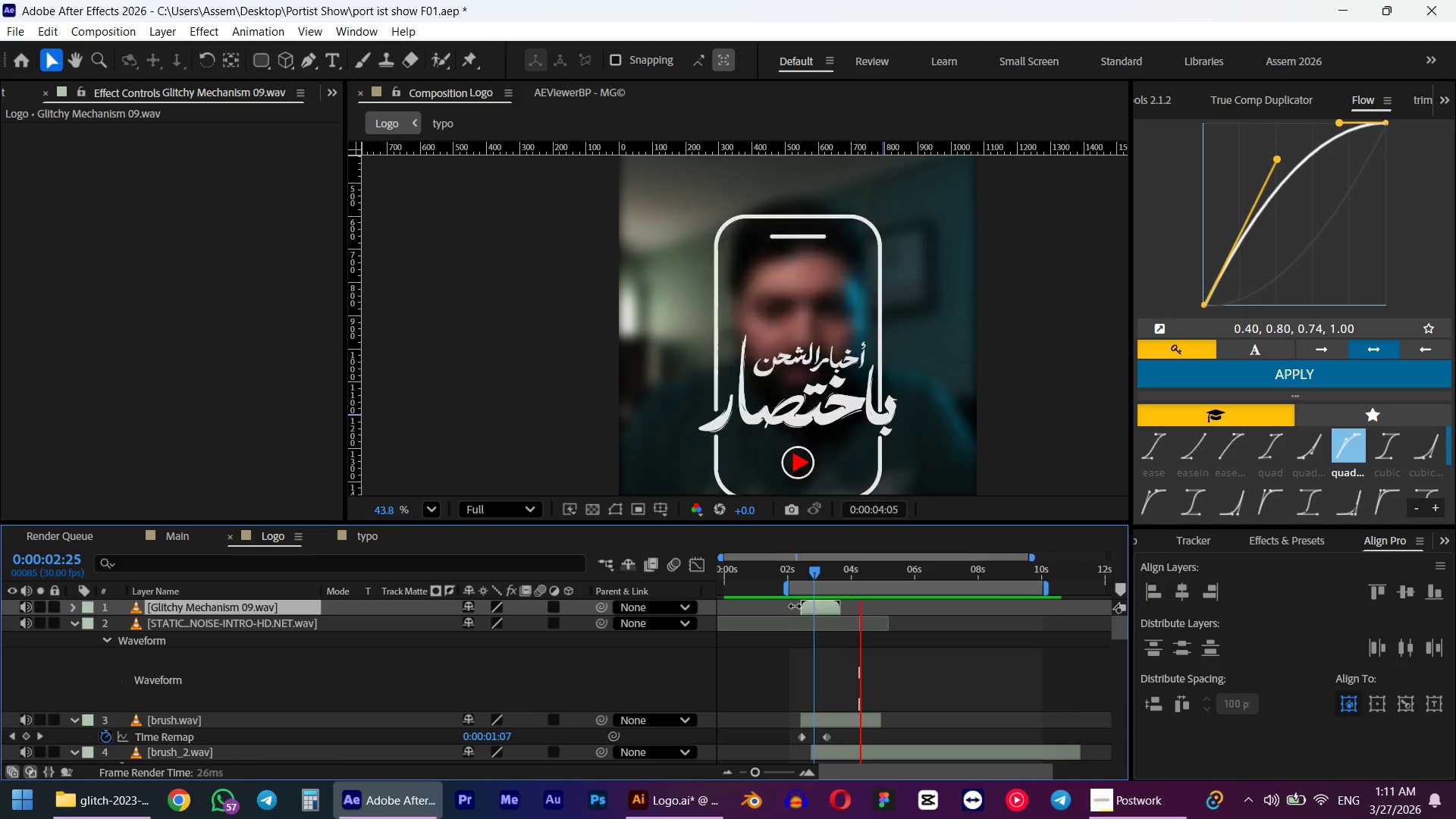 
hold_key(key=Space, duration=11.47)
 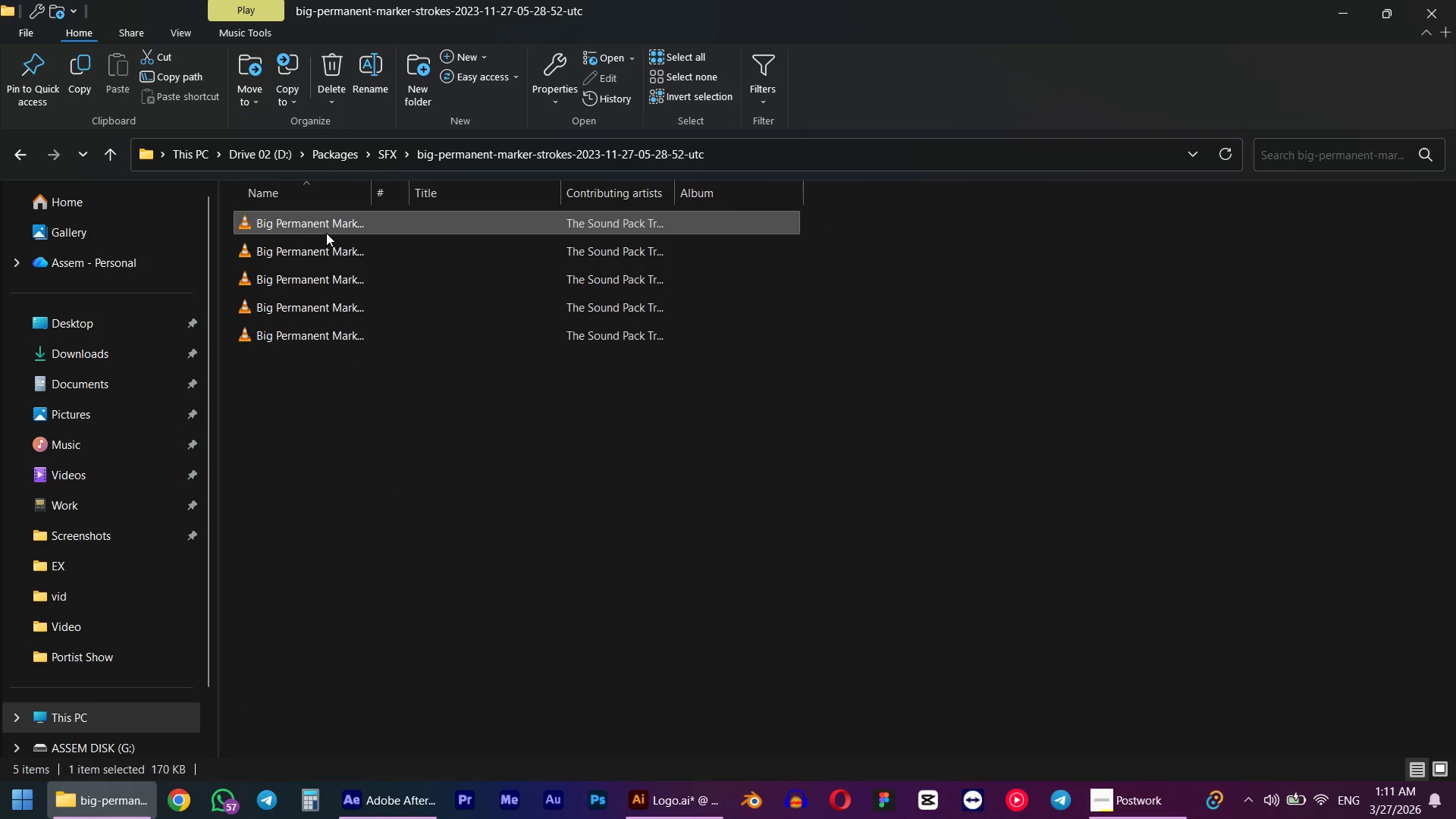 
key(Control+Z)
 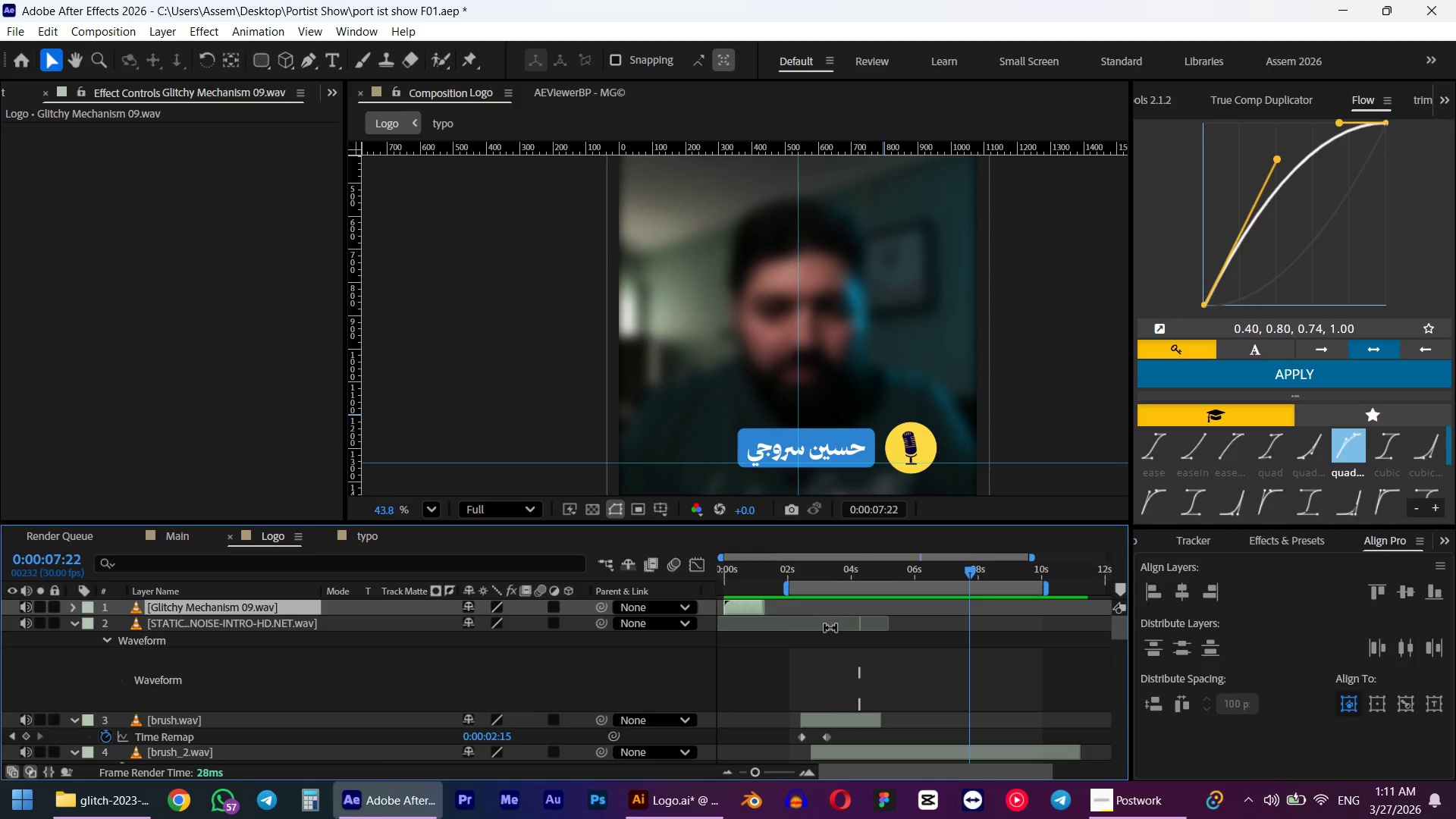 
key(Control+ControlLeft)
 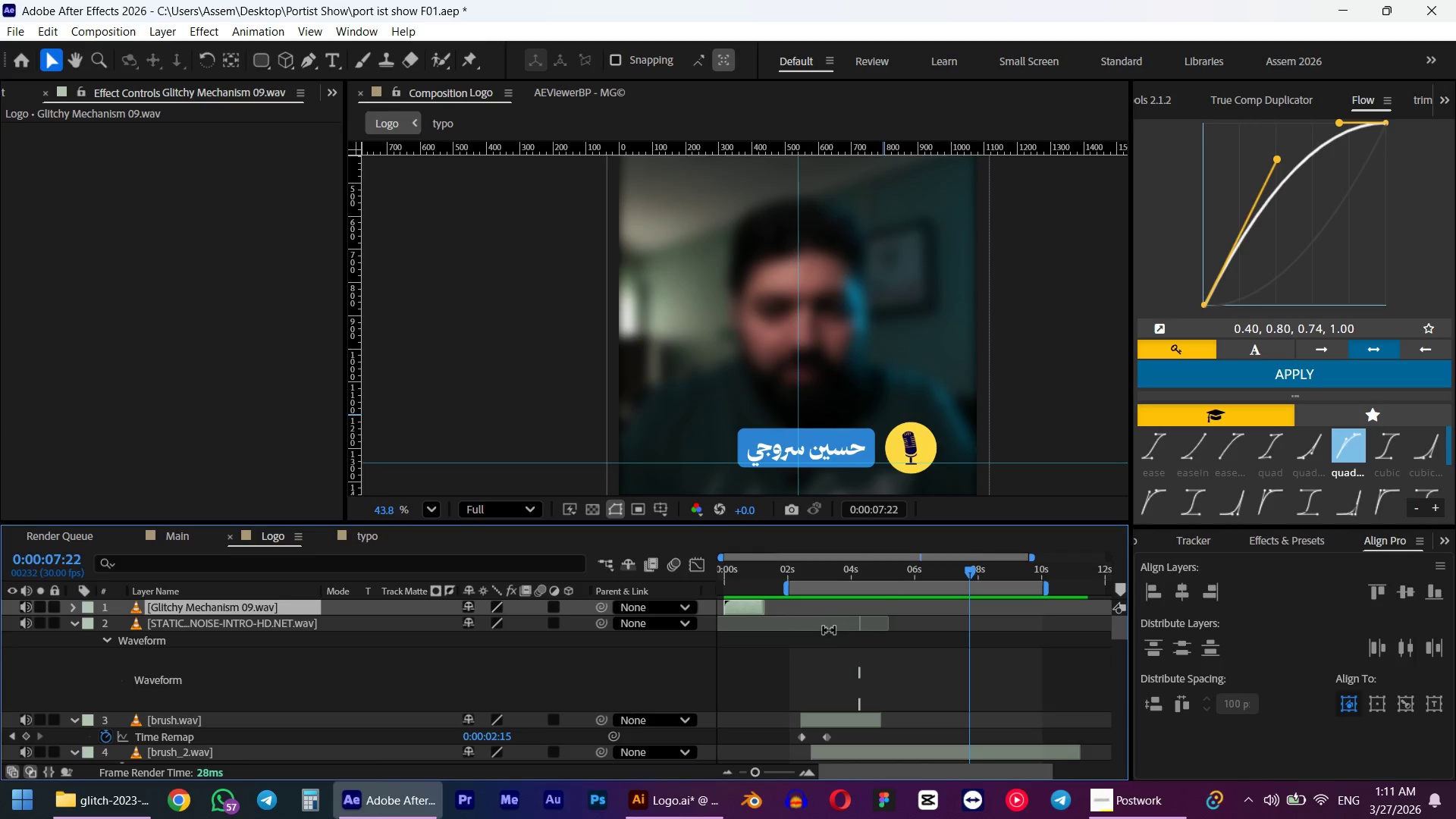 
key(Control+Z)
 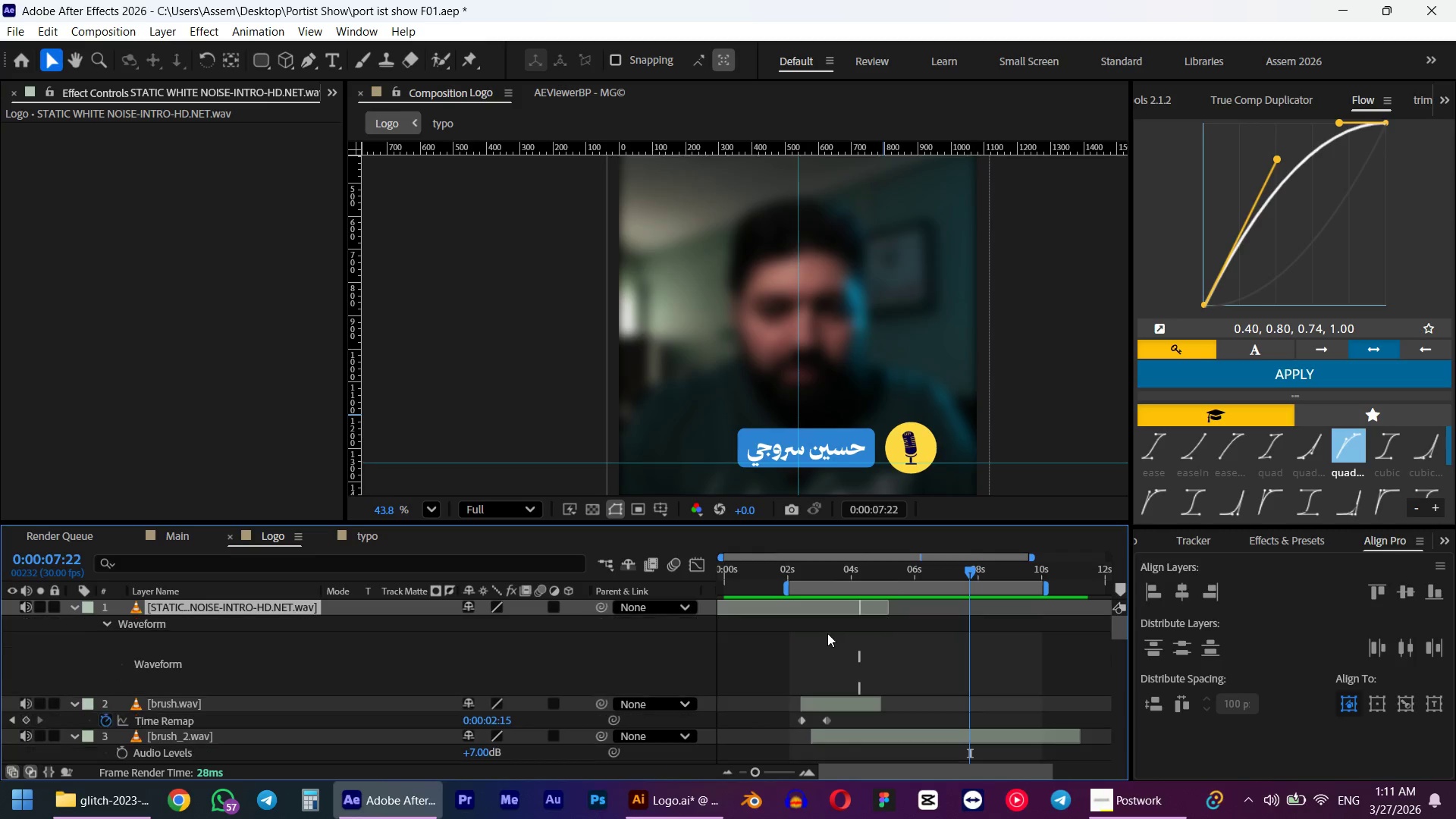 
key(Alt+Control+AltLeft)
 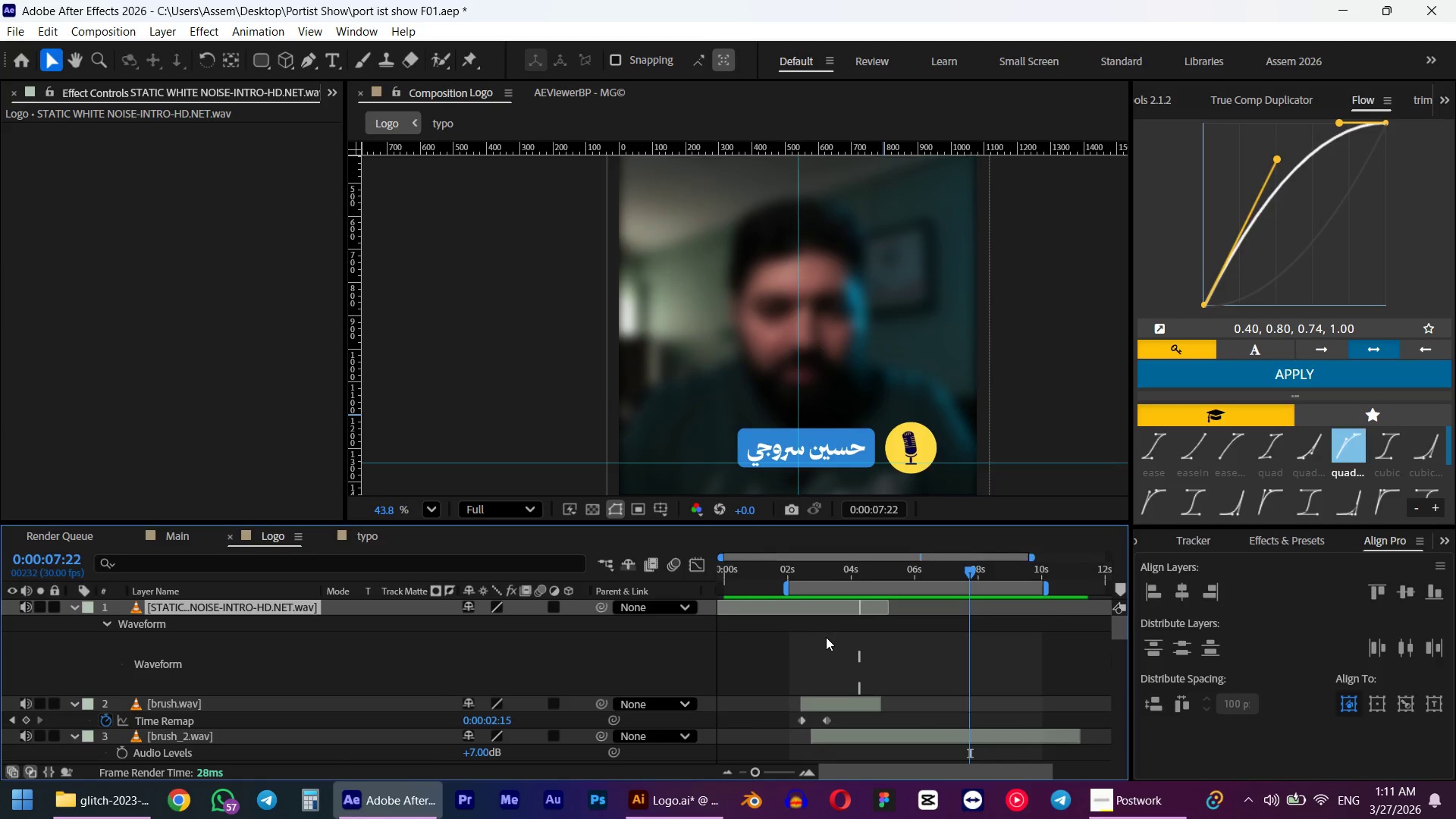 
key(Alt+Control+Tab)
 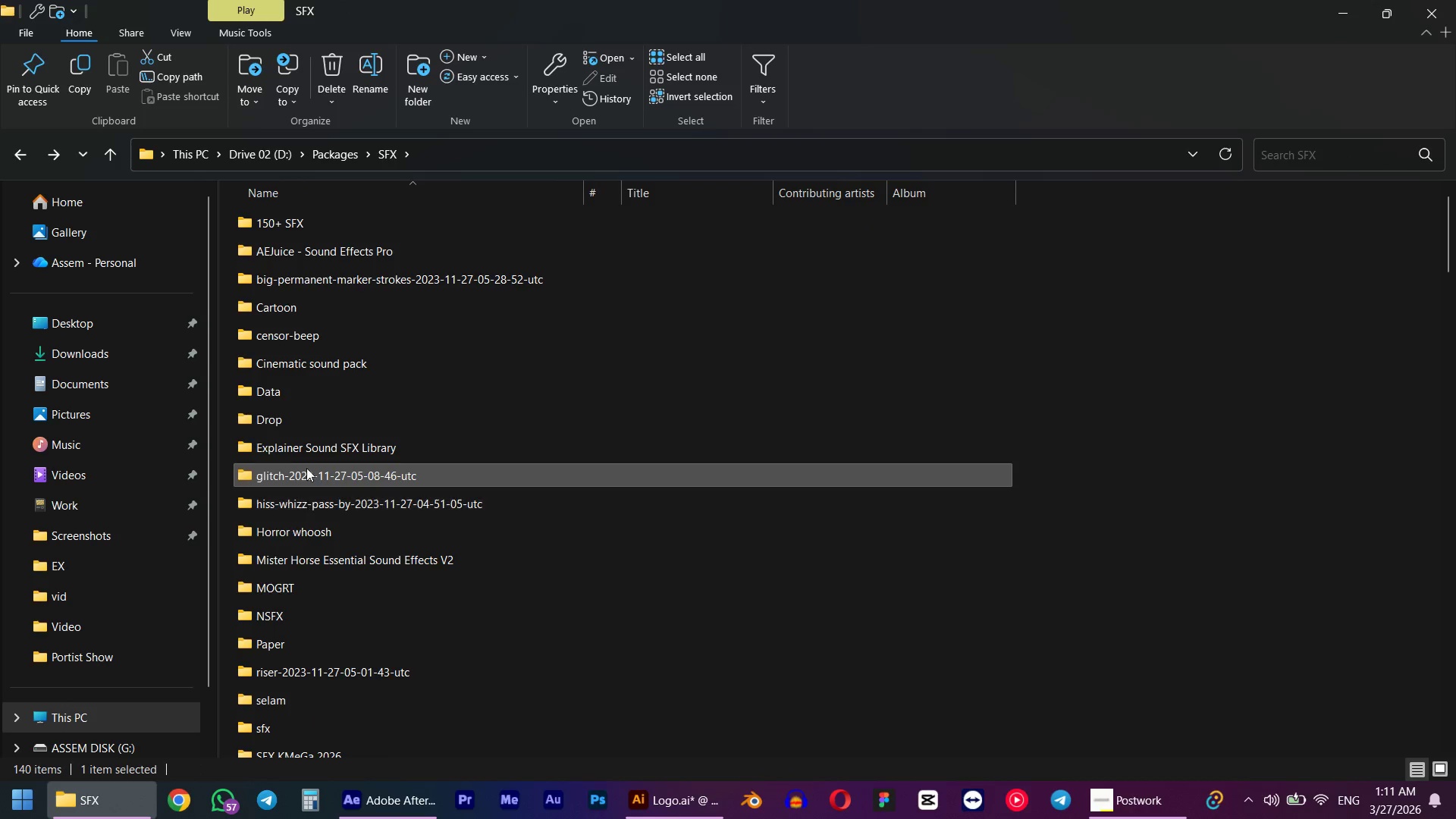 
scroll: coordinate [315, 431], scroll_direction: up, amount: 1.0
 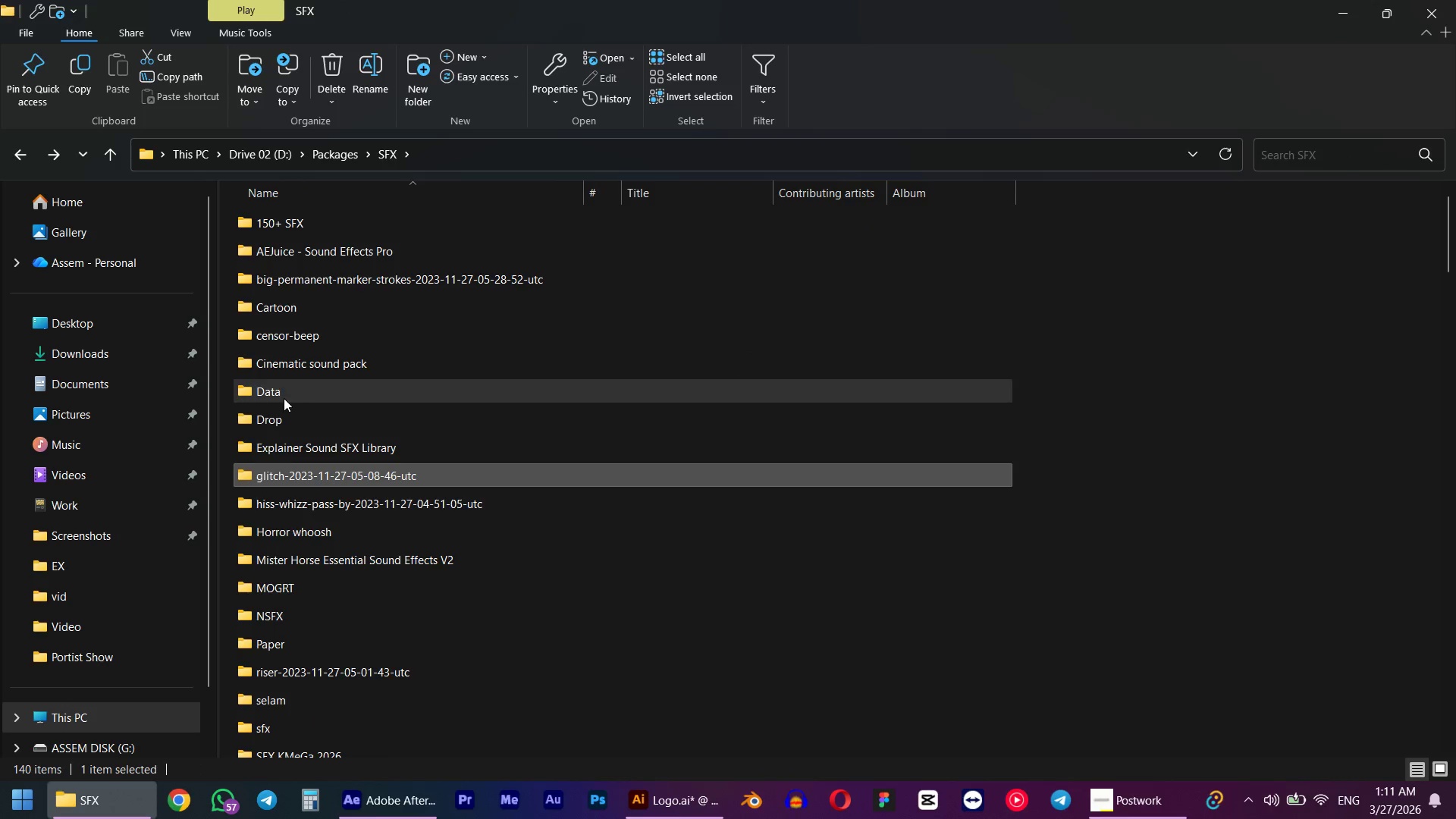 
left_click([284, 398])
 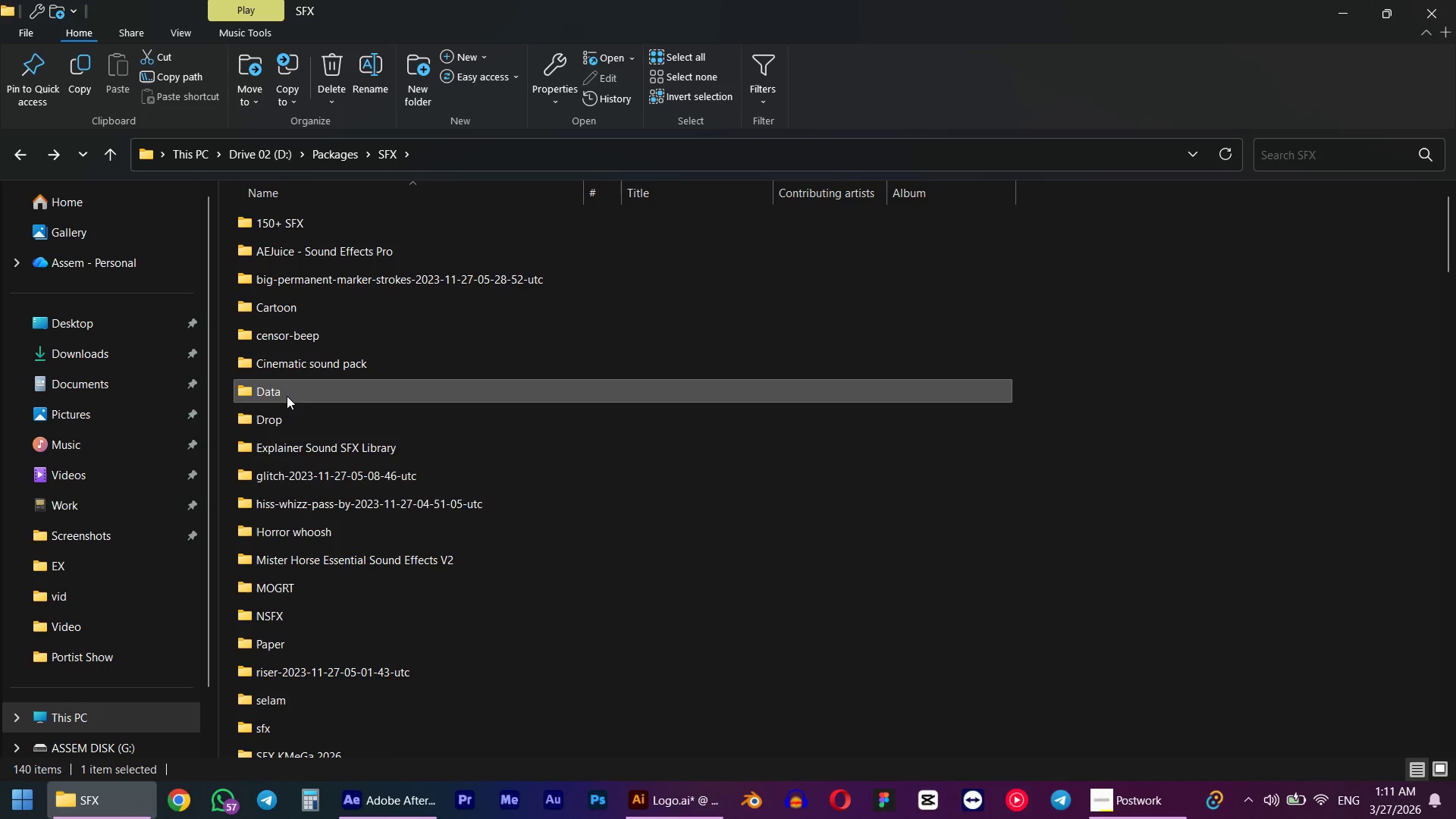 
scroll: coordinate [380, 242], scroll_direction: up, amount: 7.0
 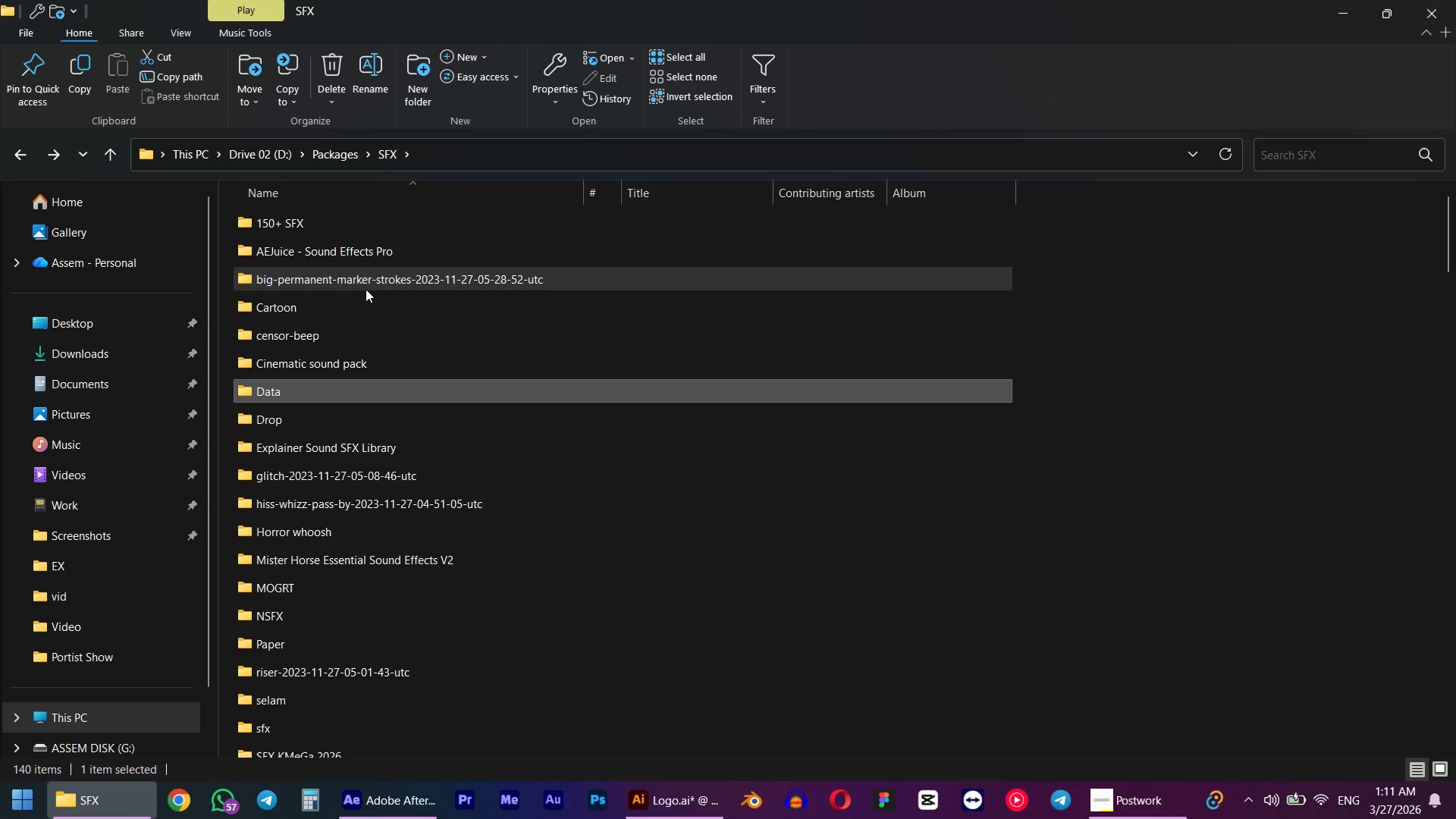 
double_click([366, 289])
 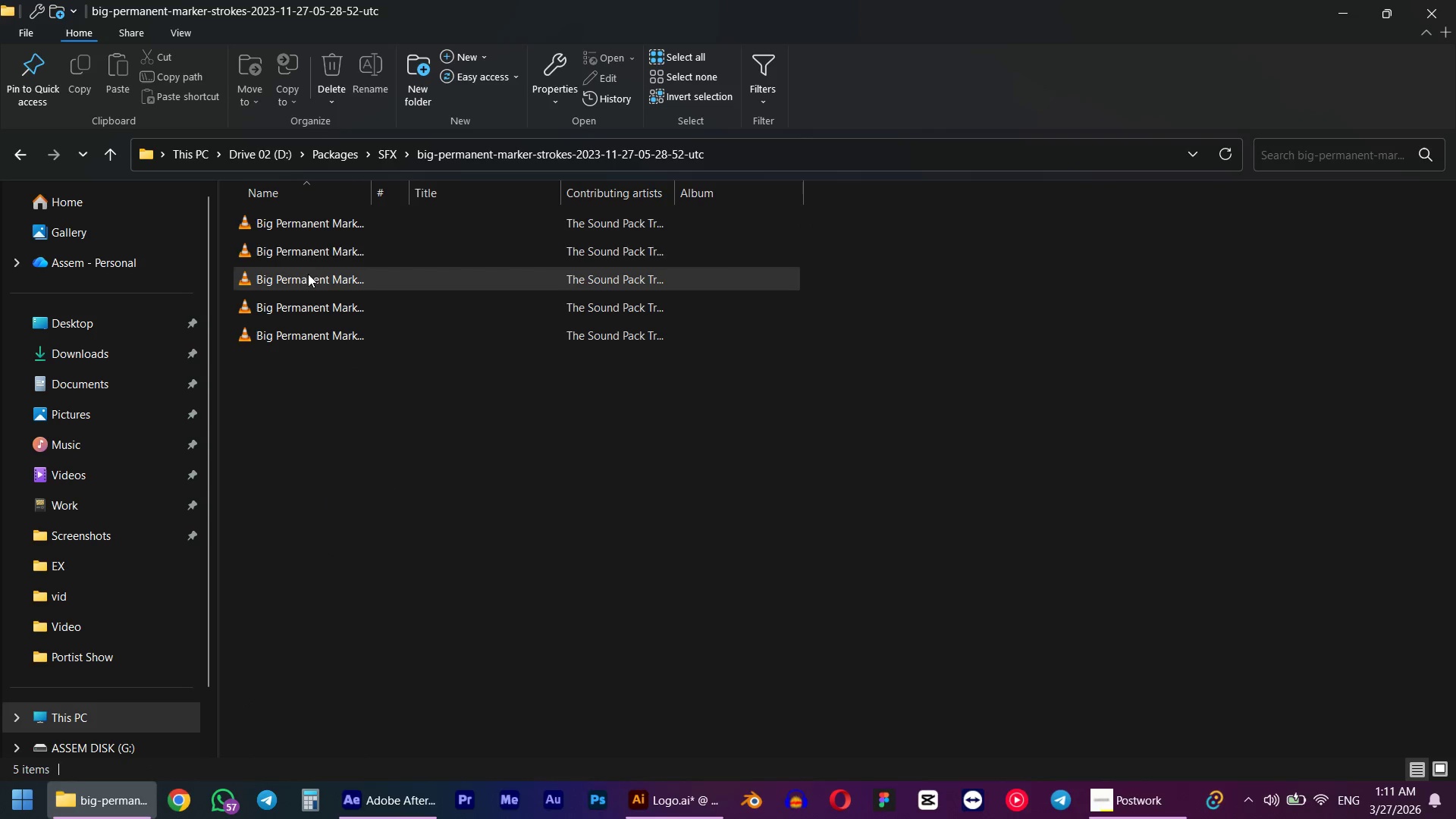 
left_click([306, 221])
 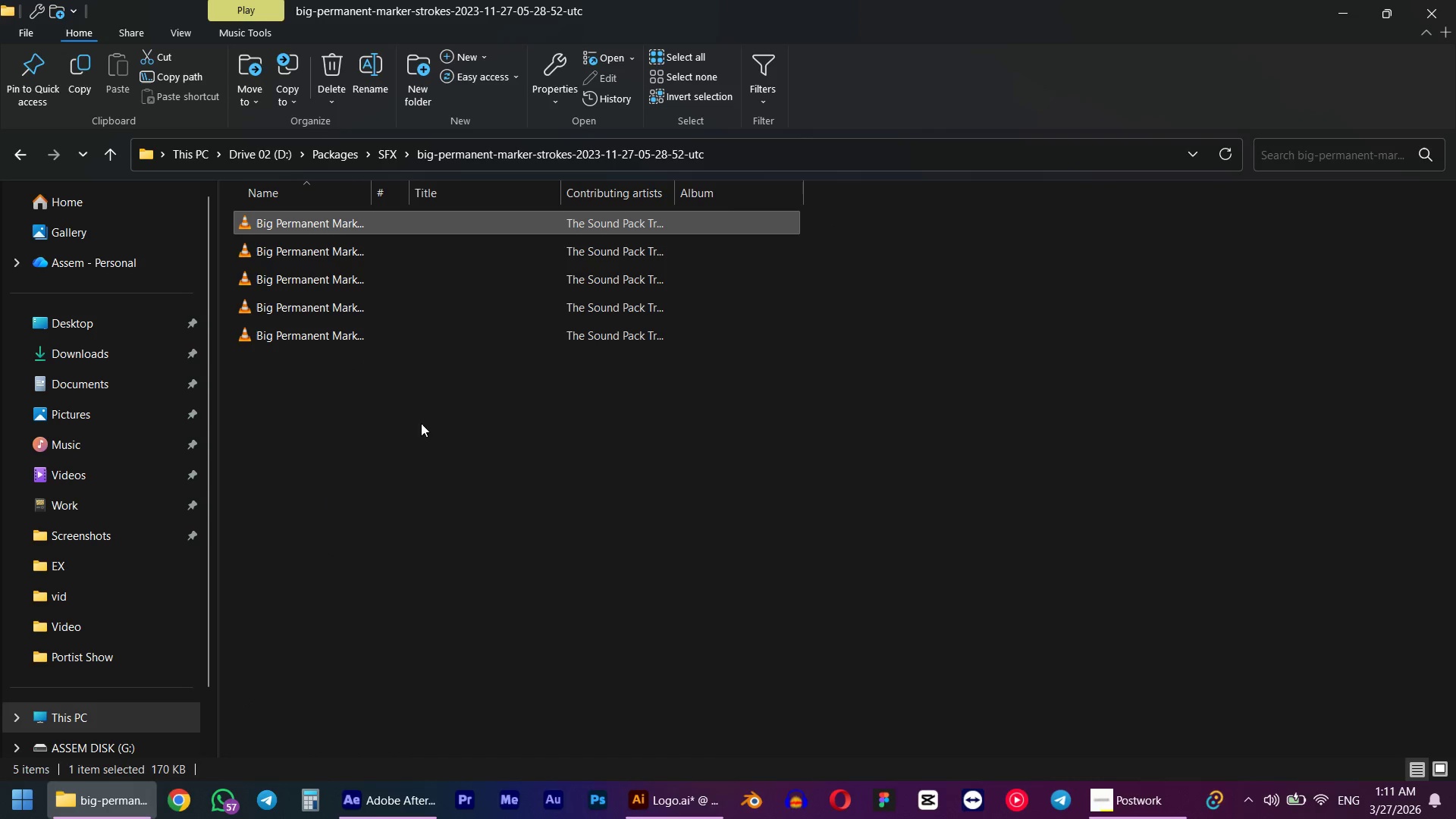 
left_click([349, 245])
 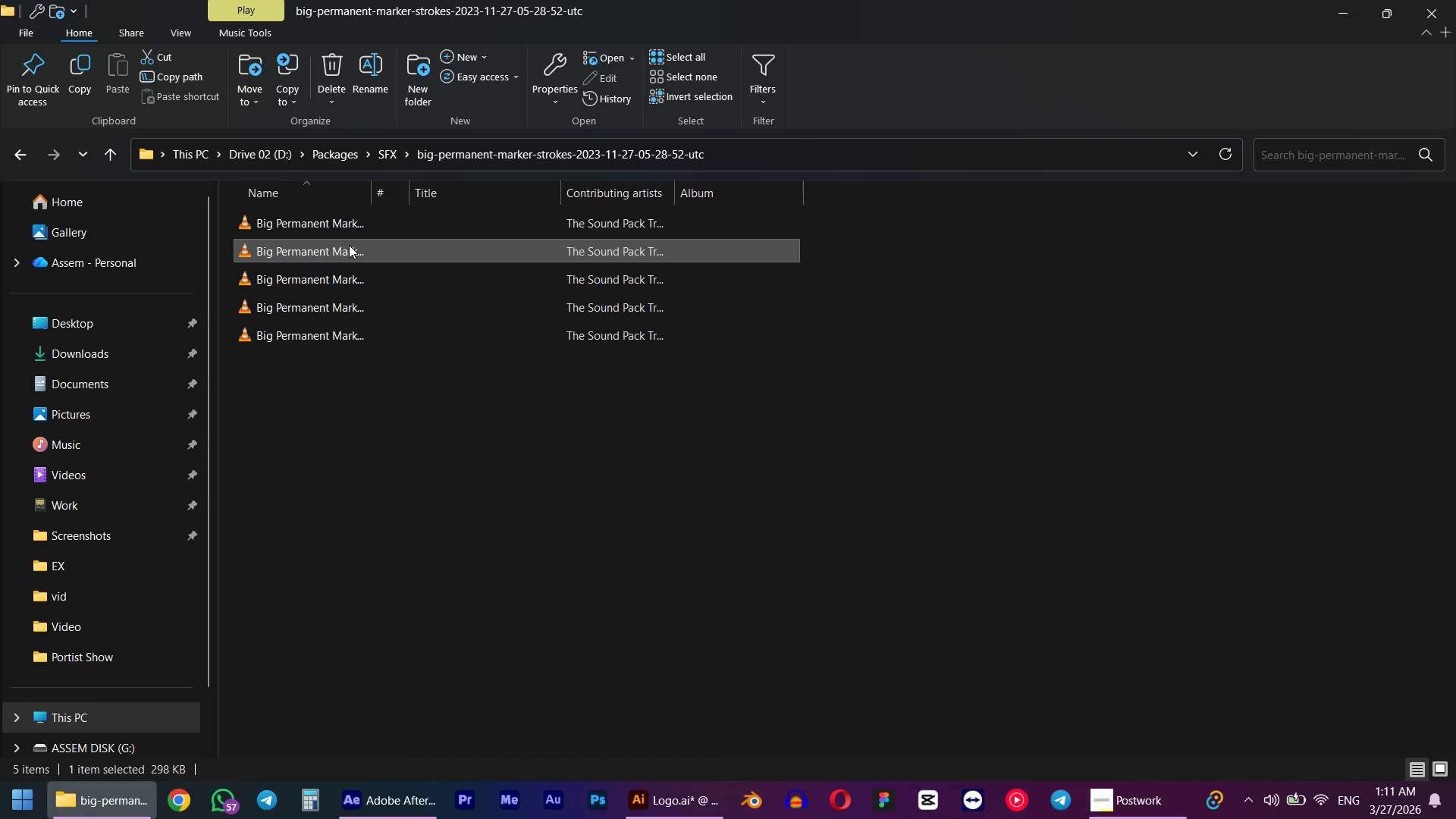 
key(Space)
 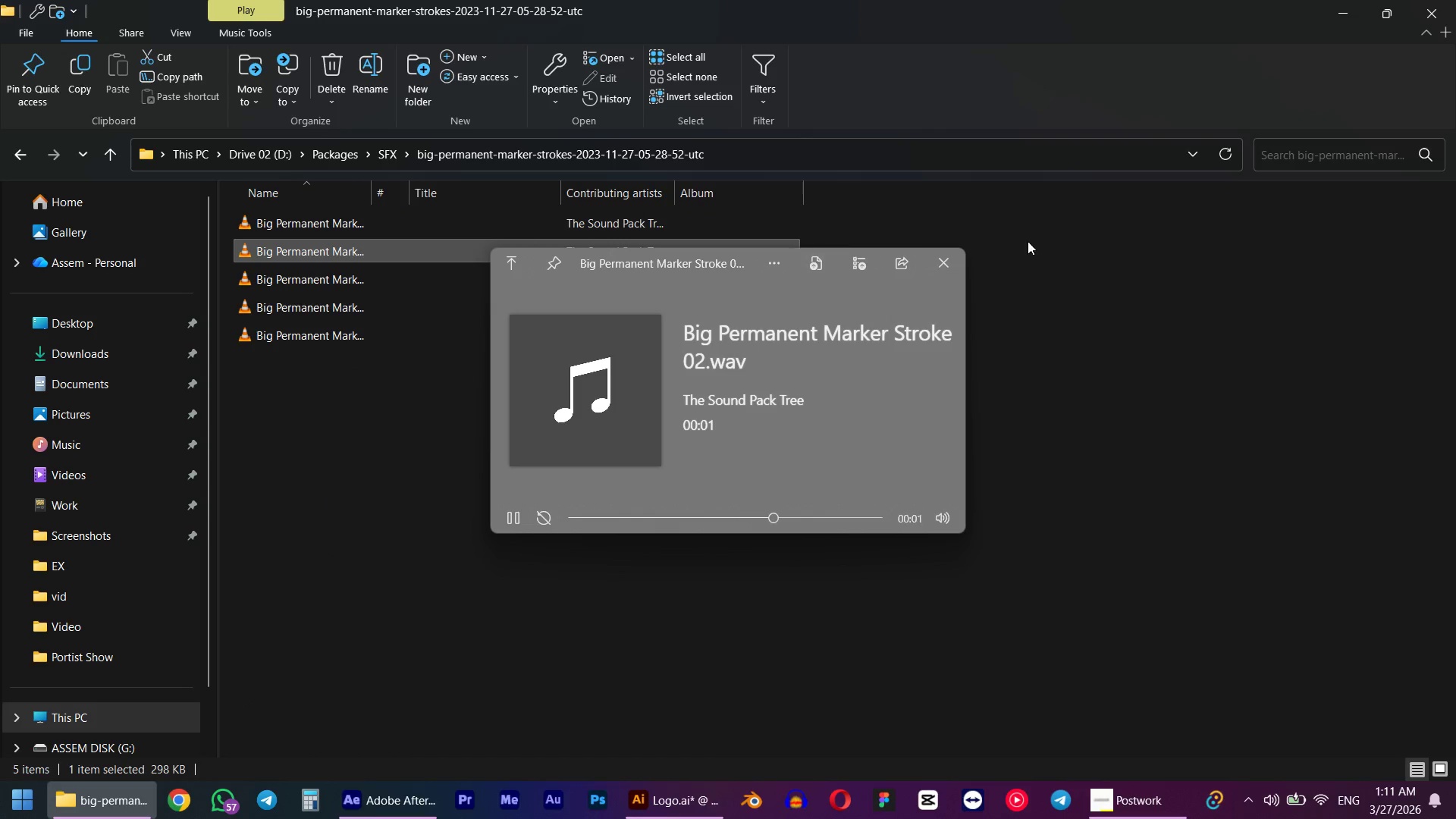 
left_click([955, 252])
 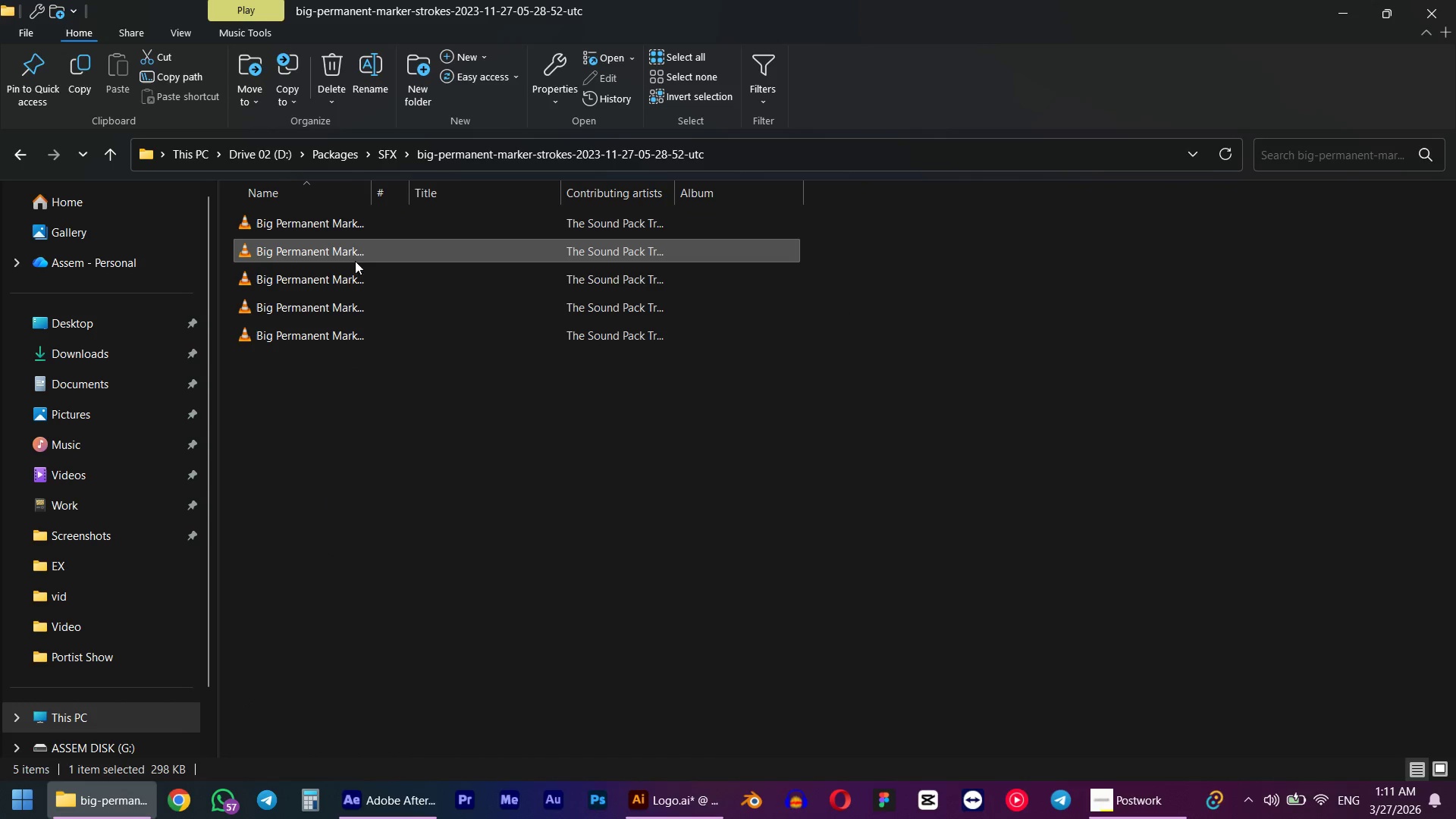 
left_click([336, 270])
 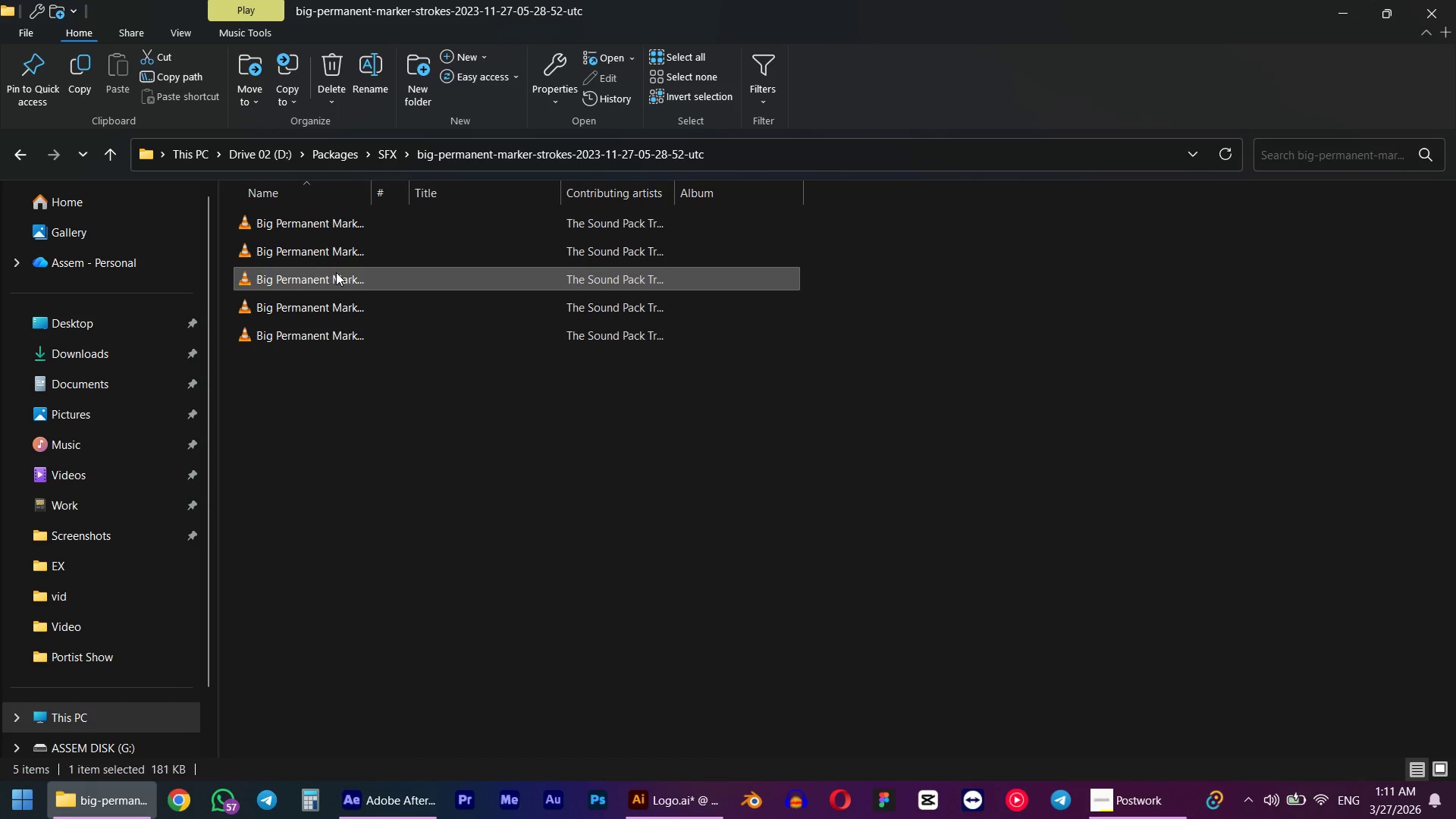 
key(Space)
 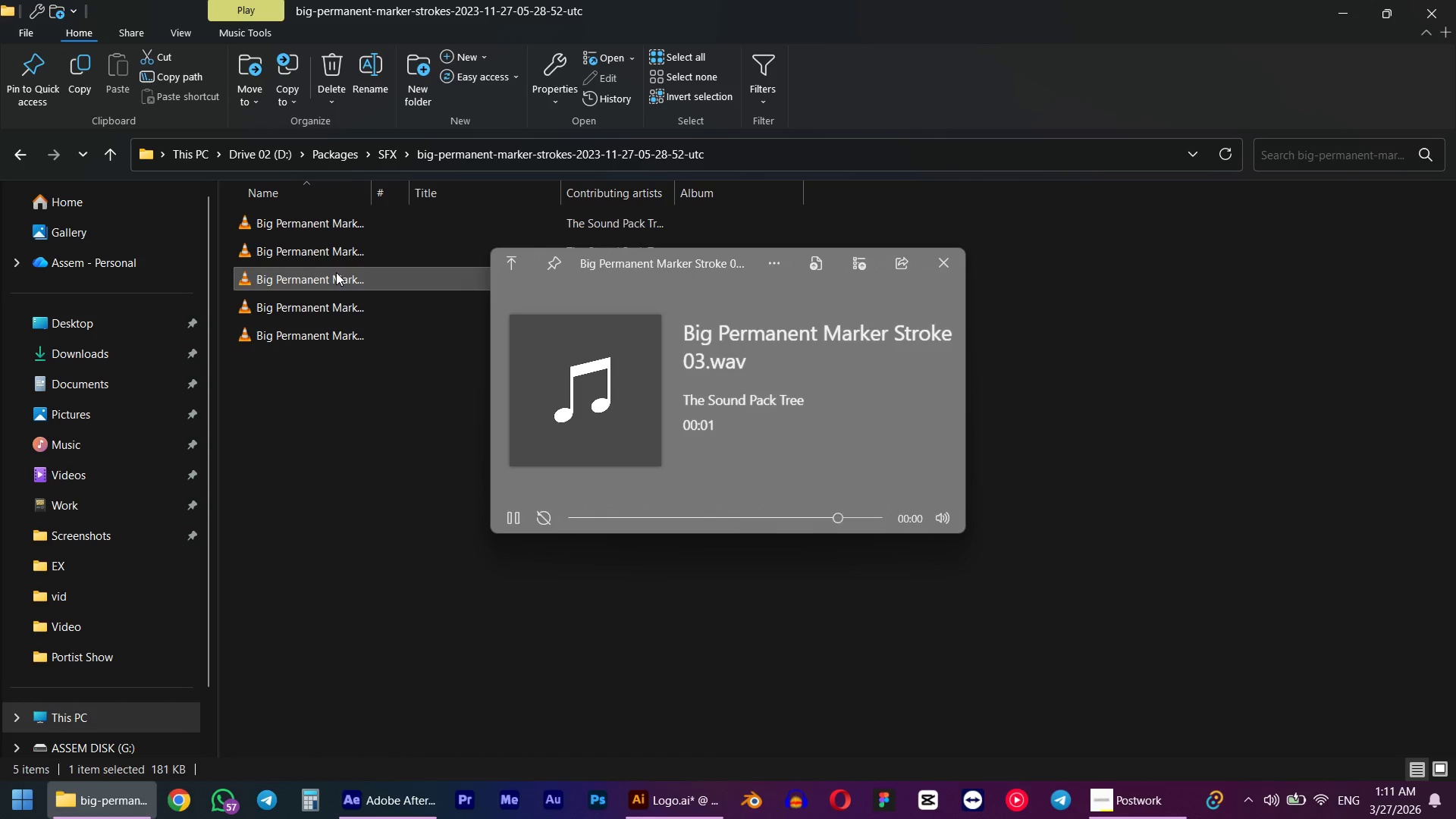 
left_click([326, 315])
 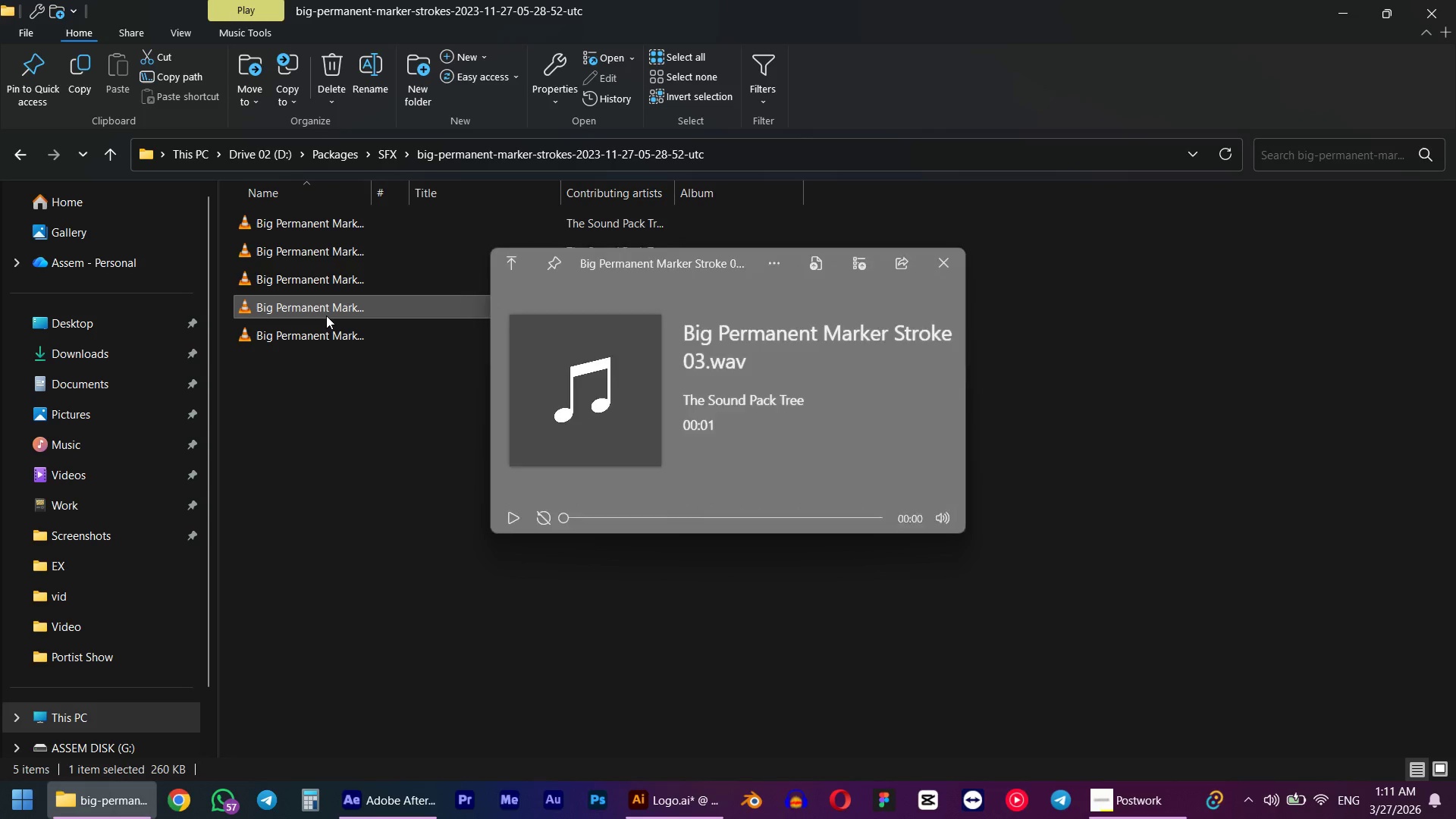 
key(Space)
 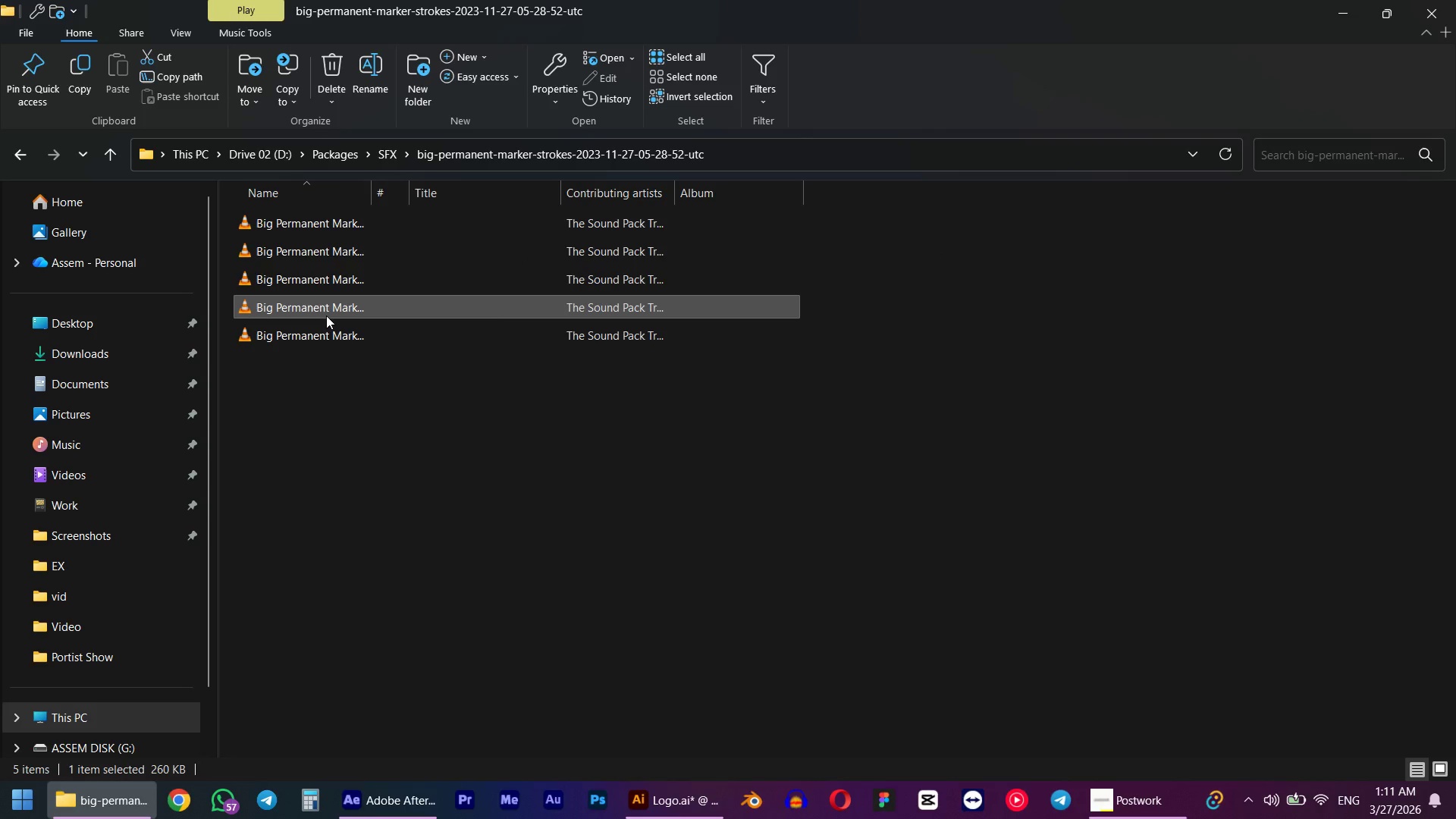 
key(Space)
 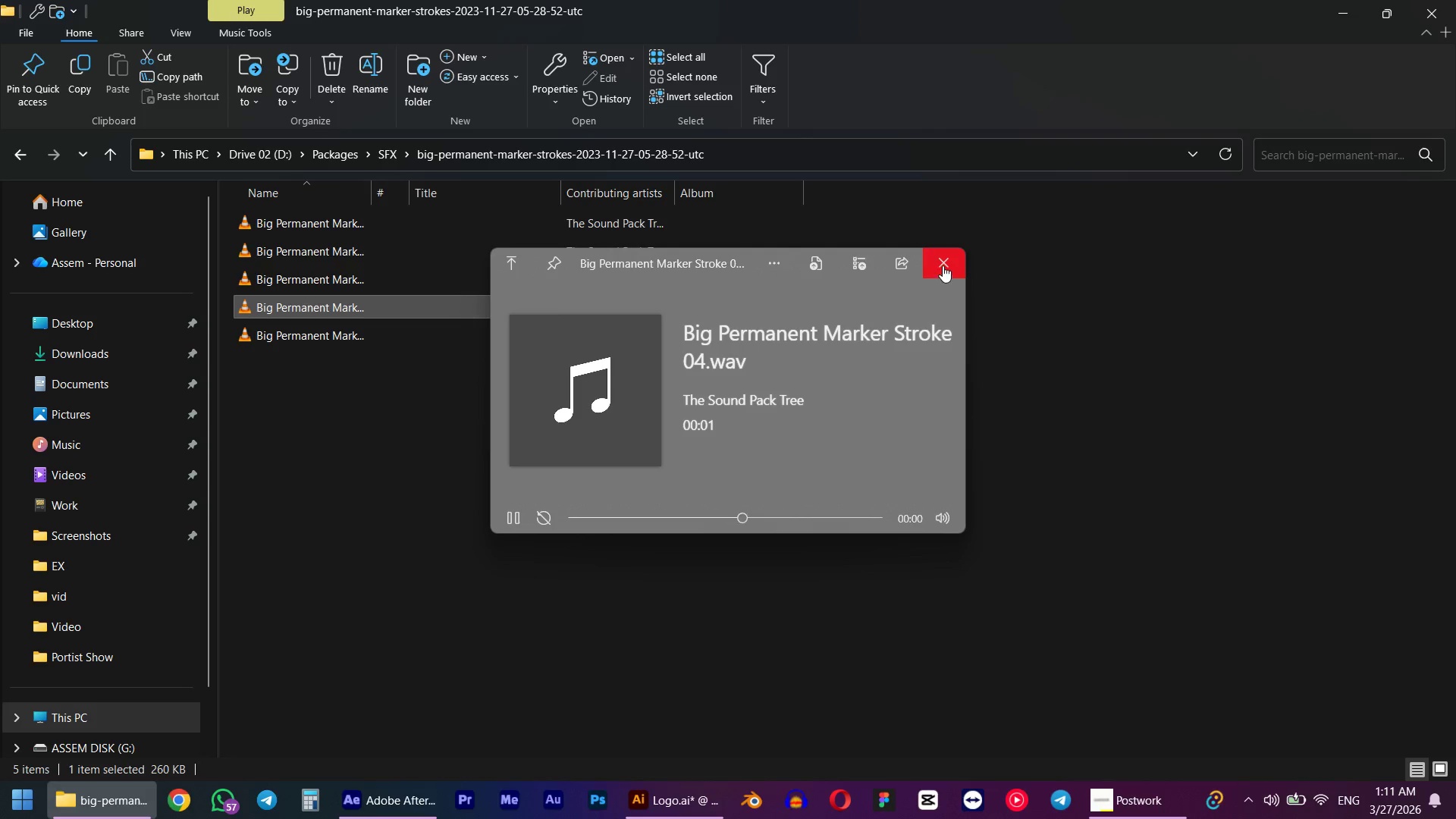 
left_click([943, 265])
 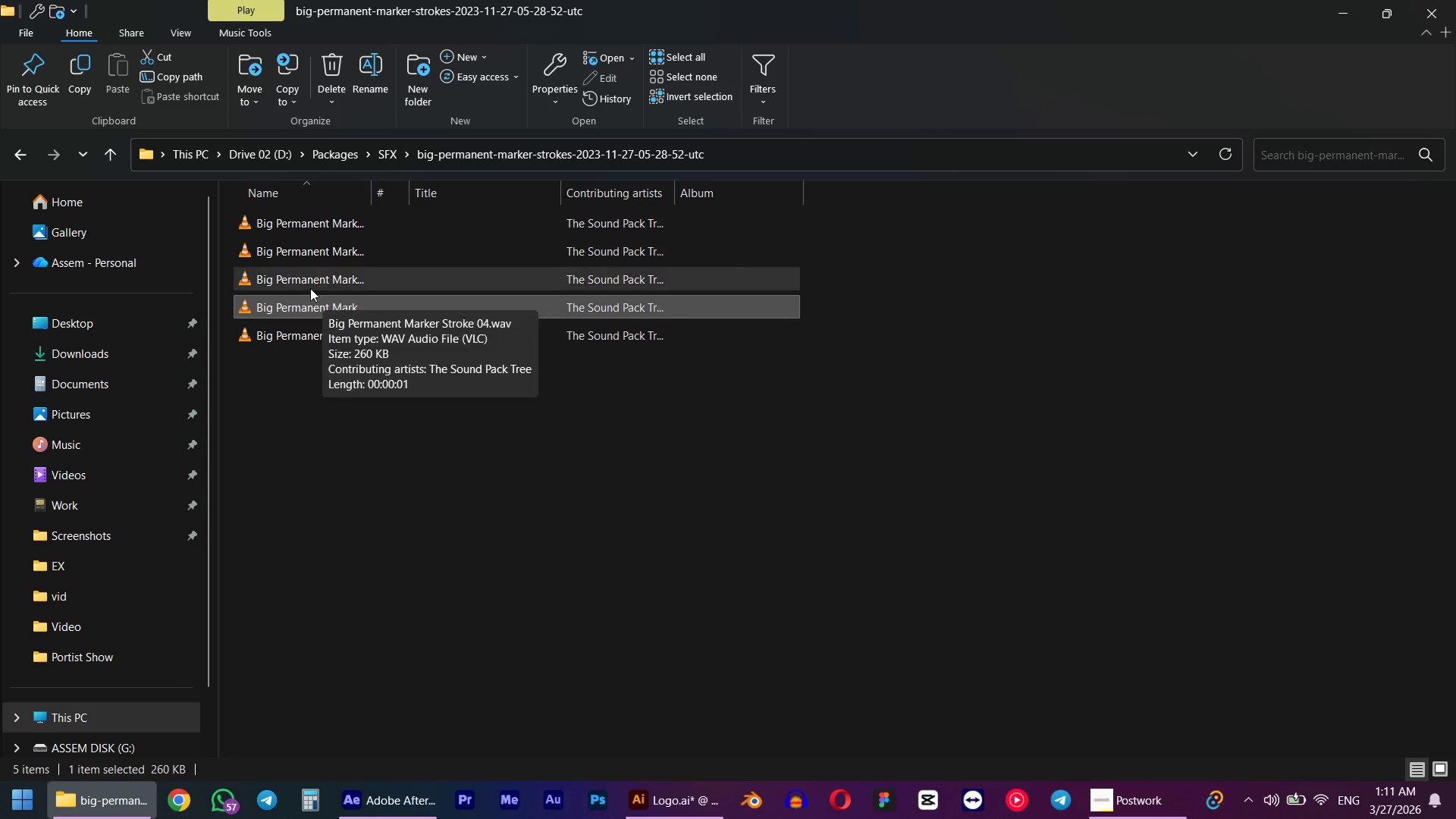 
hold_key(key=ShiftLeft, duration=0.31)
left_click([295, 249])
 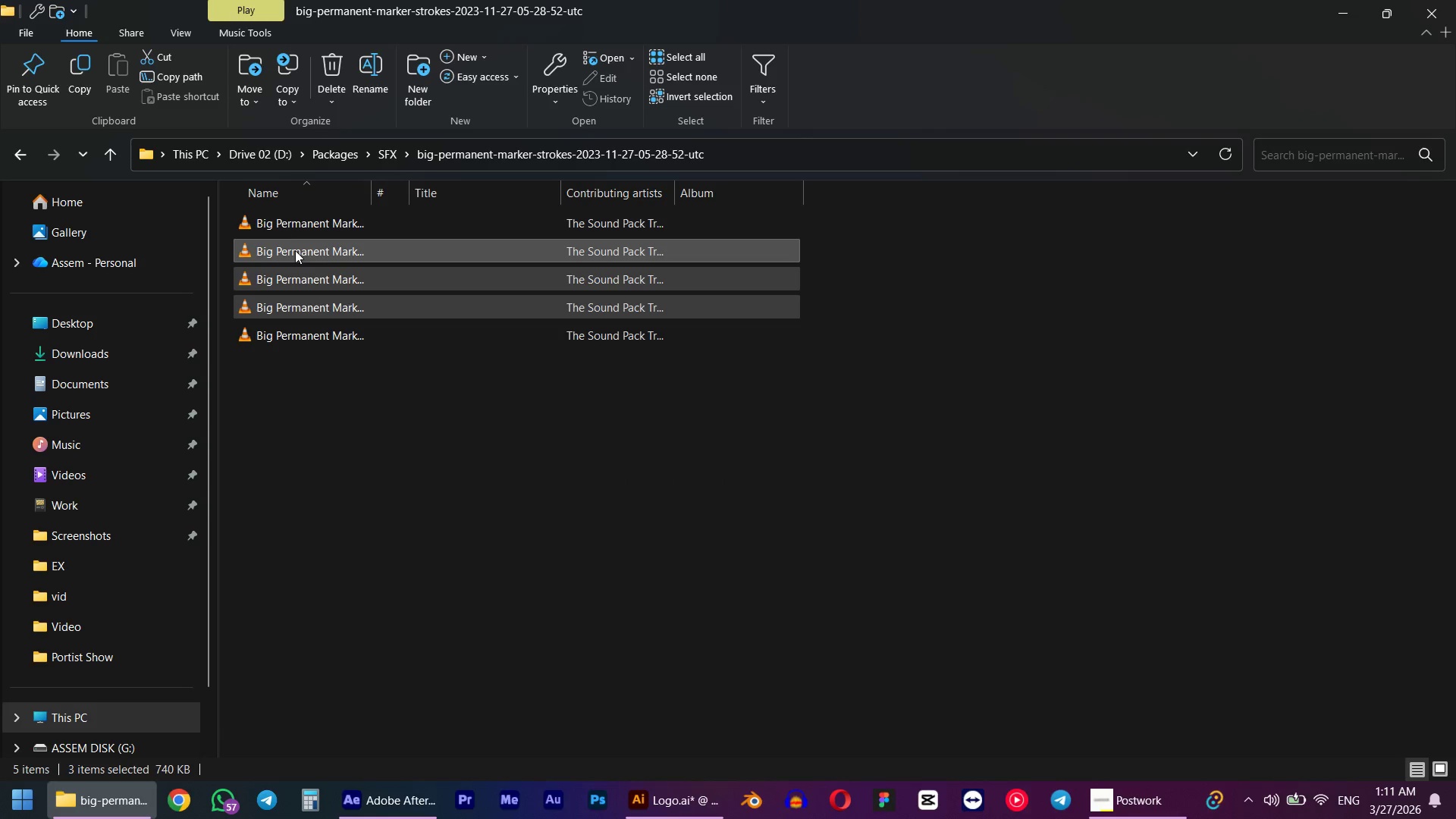 
left_click_drag(start_coordinate=[295, 250], to_coordinate=[811, 648])
 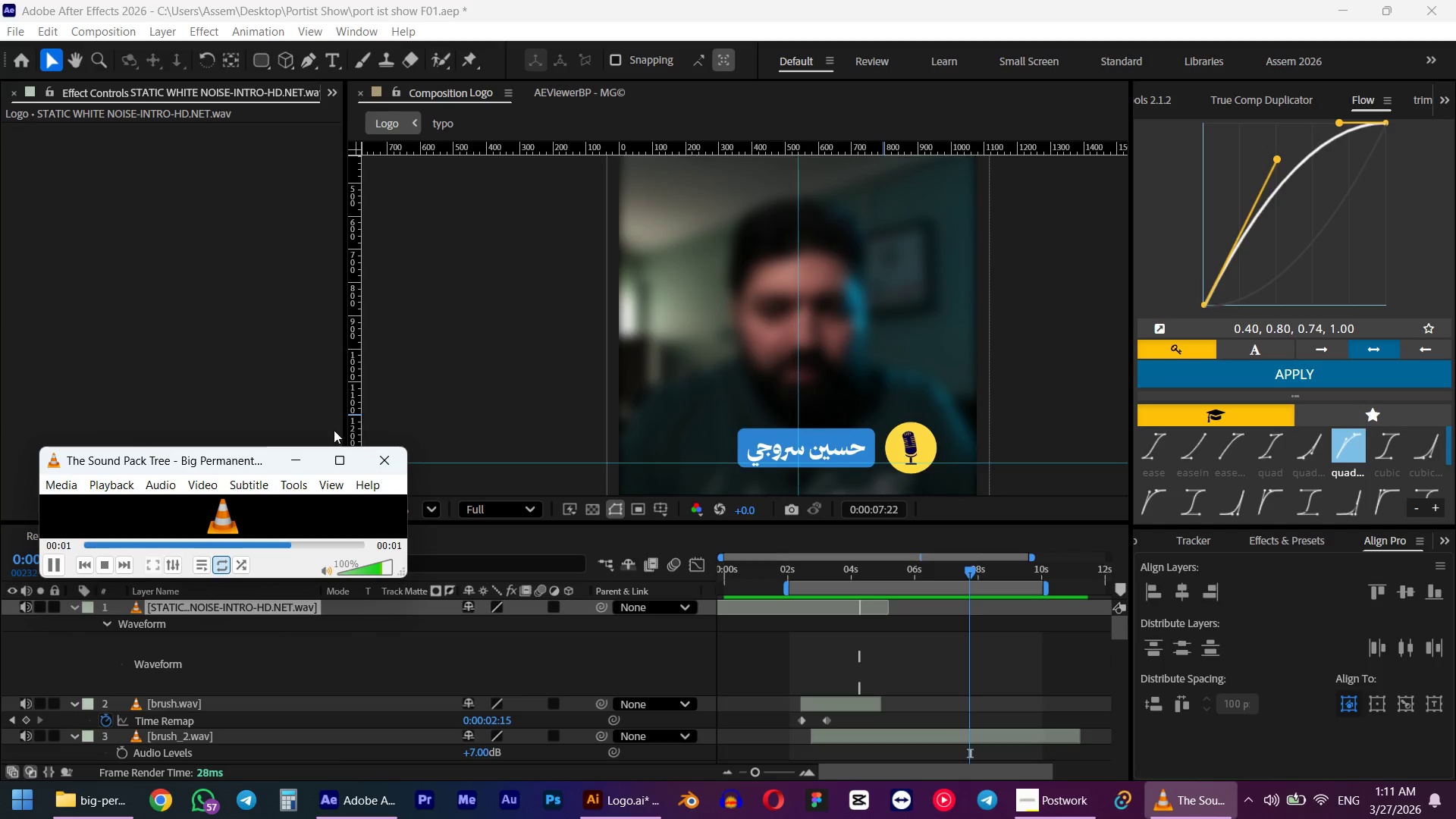 
key(Alt+AltLeft)
 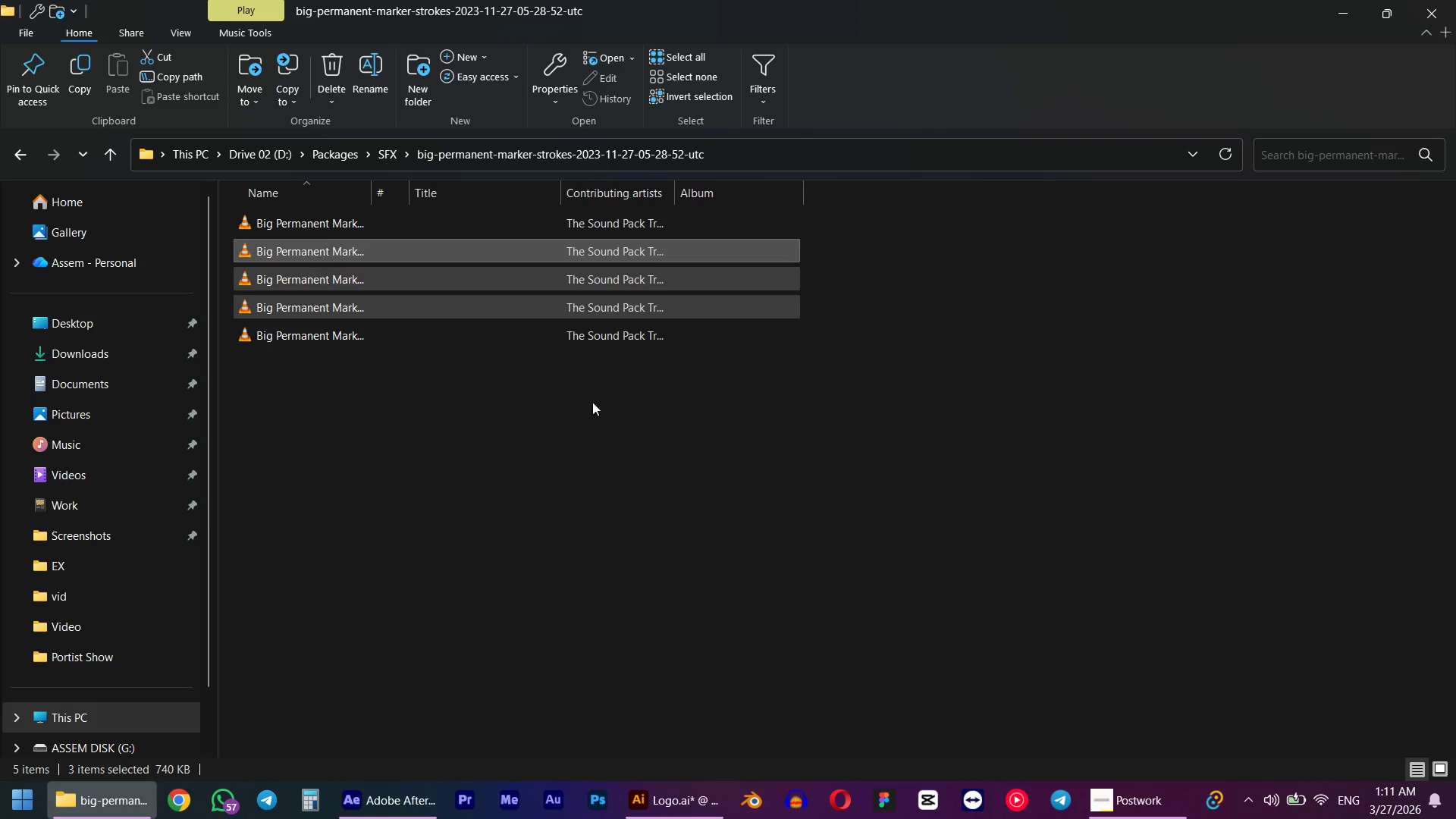 
key(Alt+Tab)
 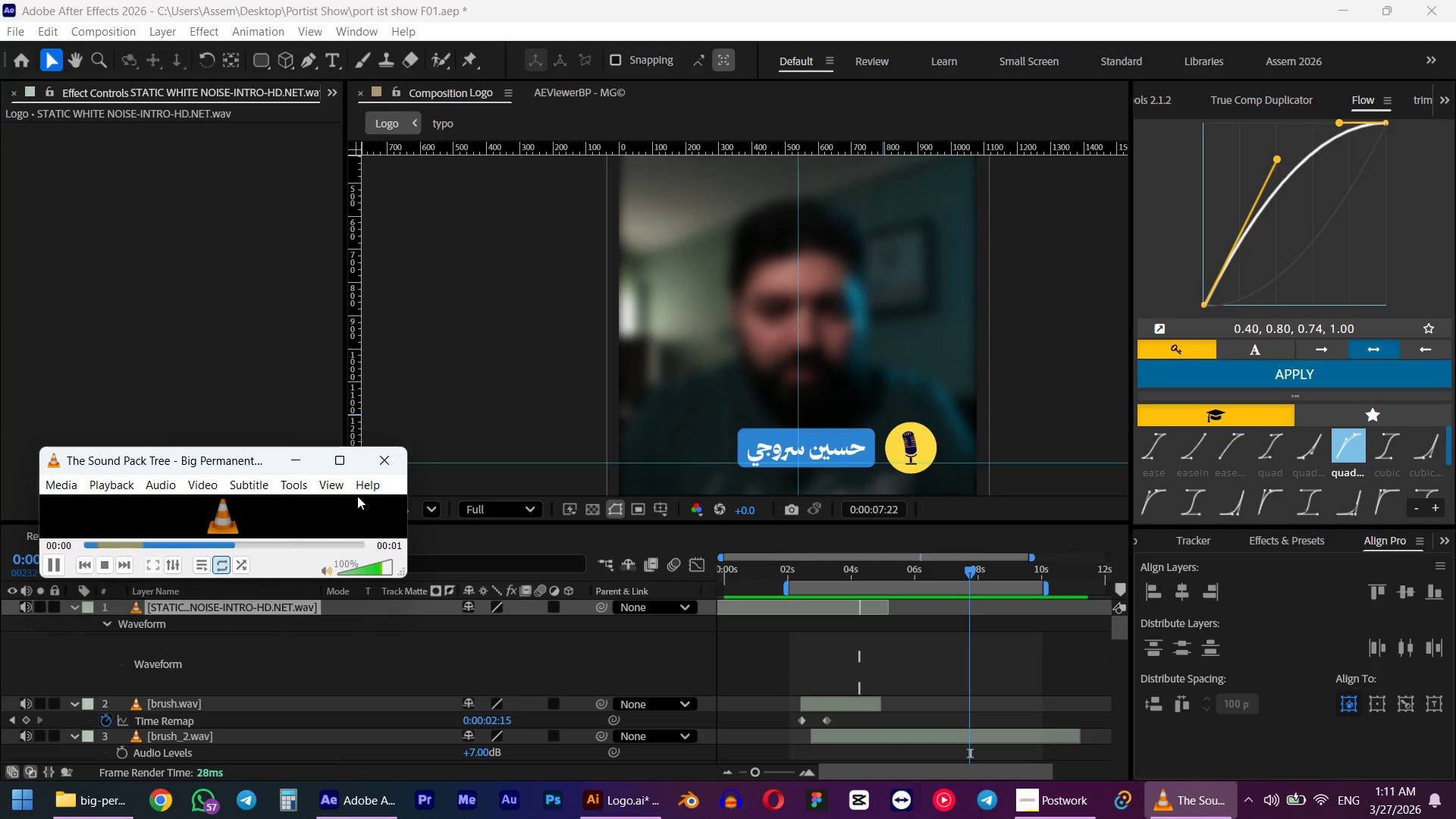 
left_click([388, 460])
 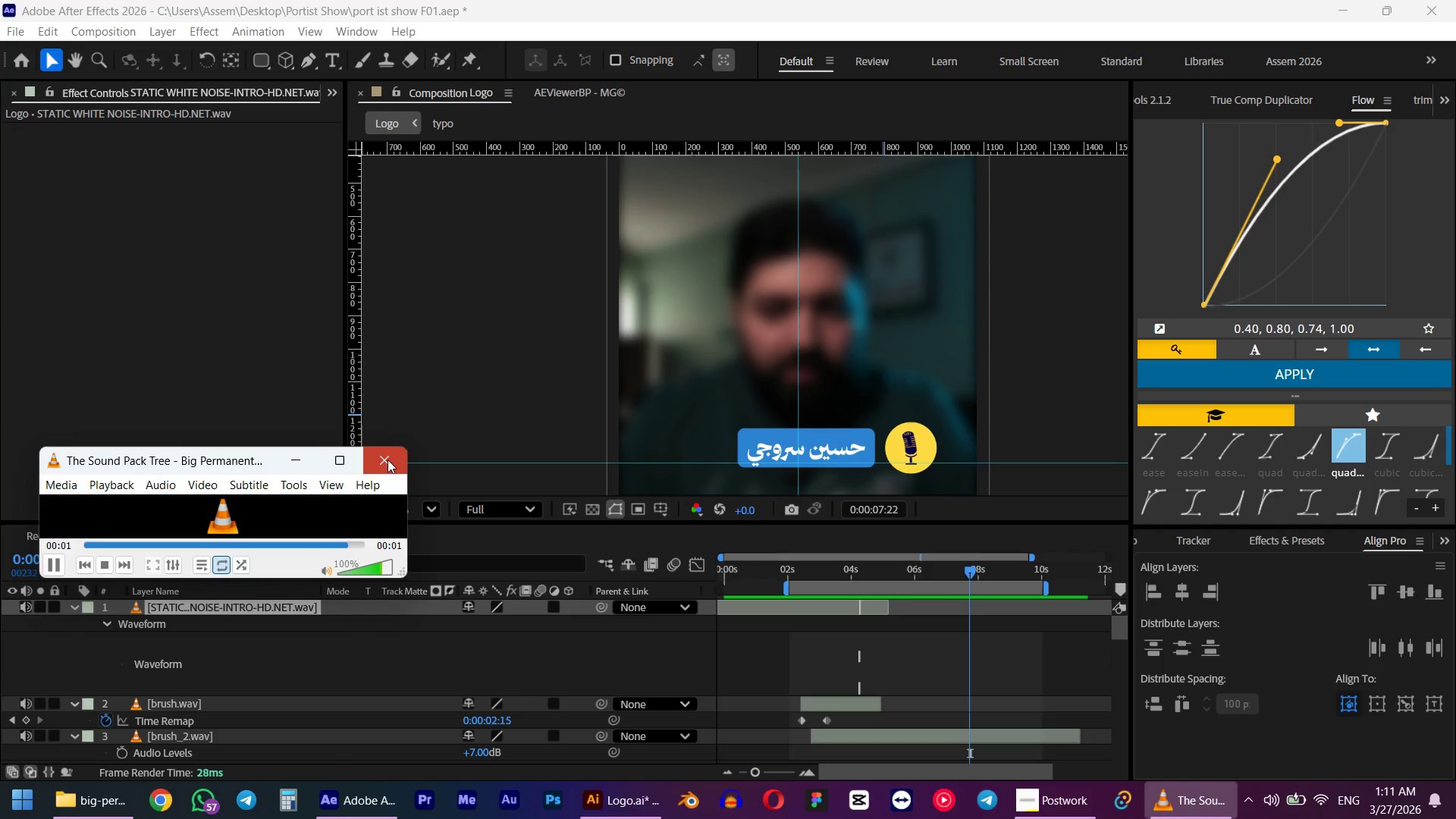 
key(Alt+AltLeft)
 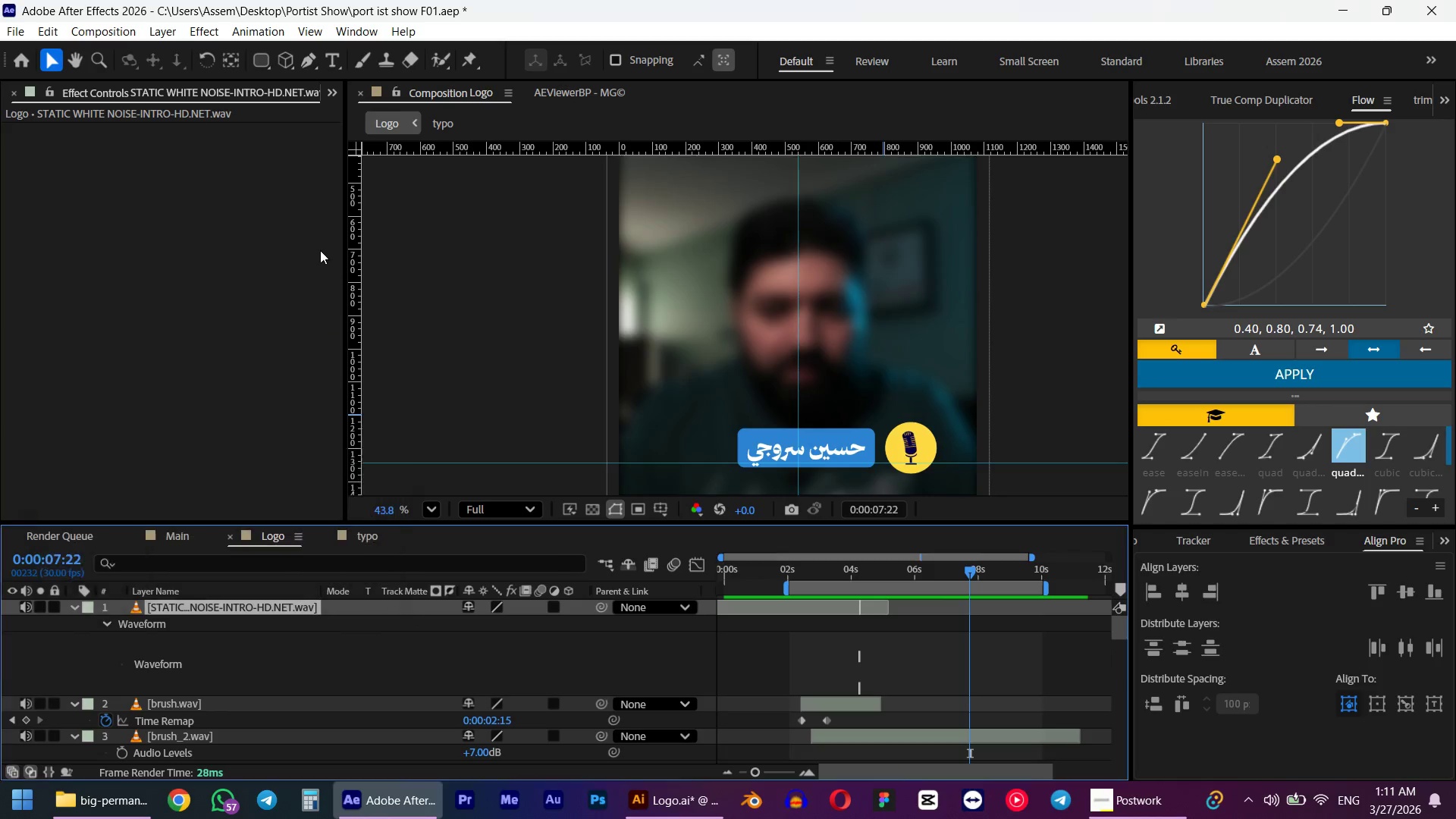 
key(Alt+AltLeft)
 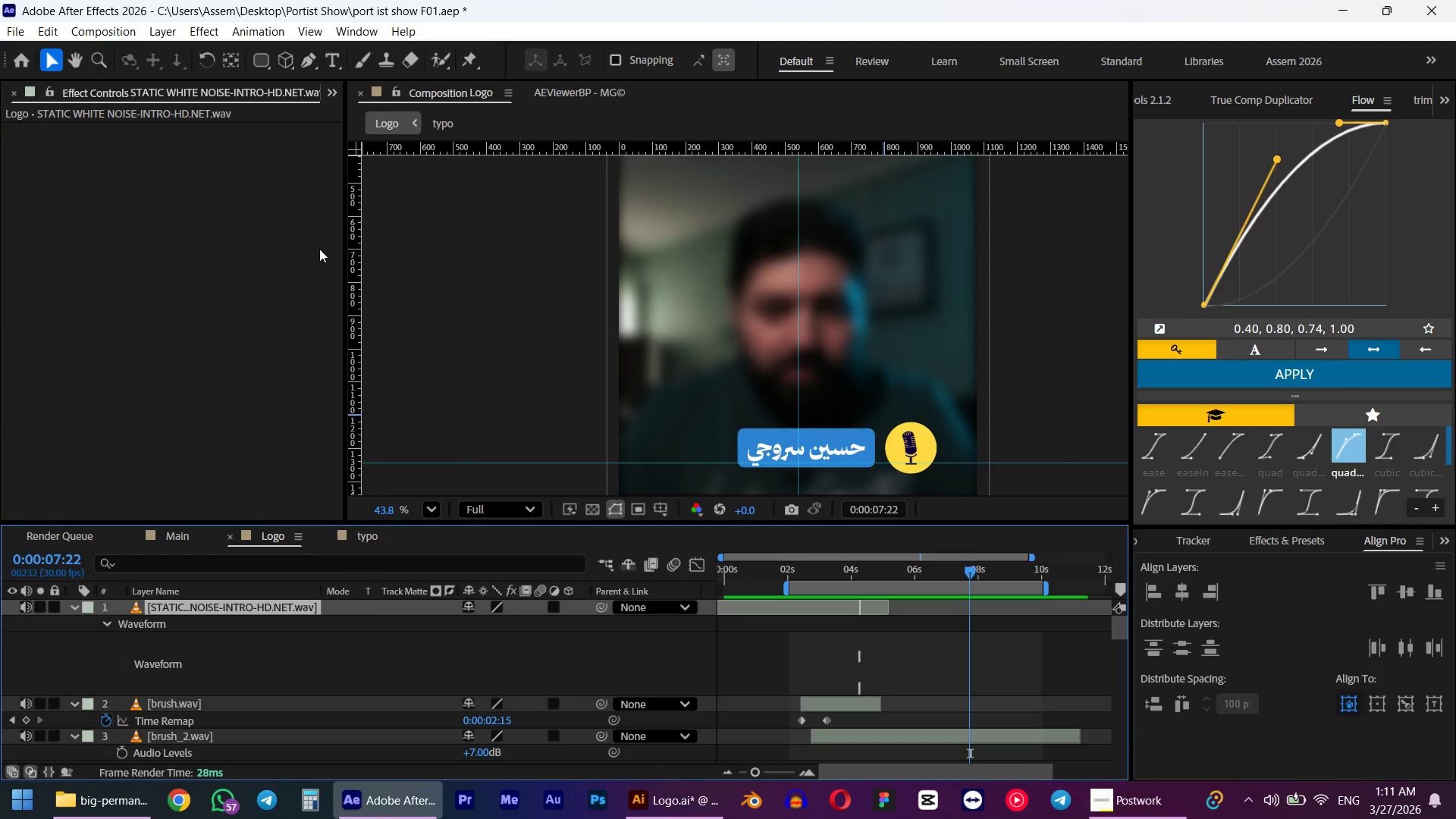 
key(Alt+Tab)
 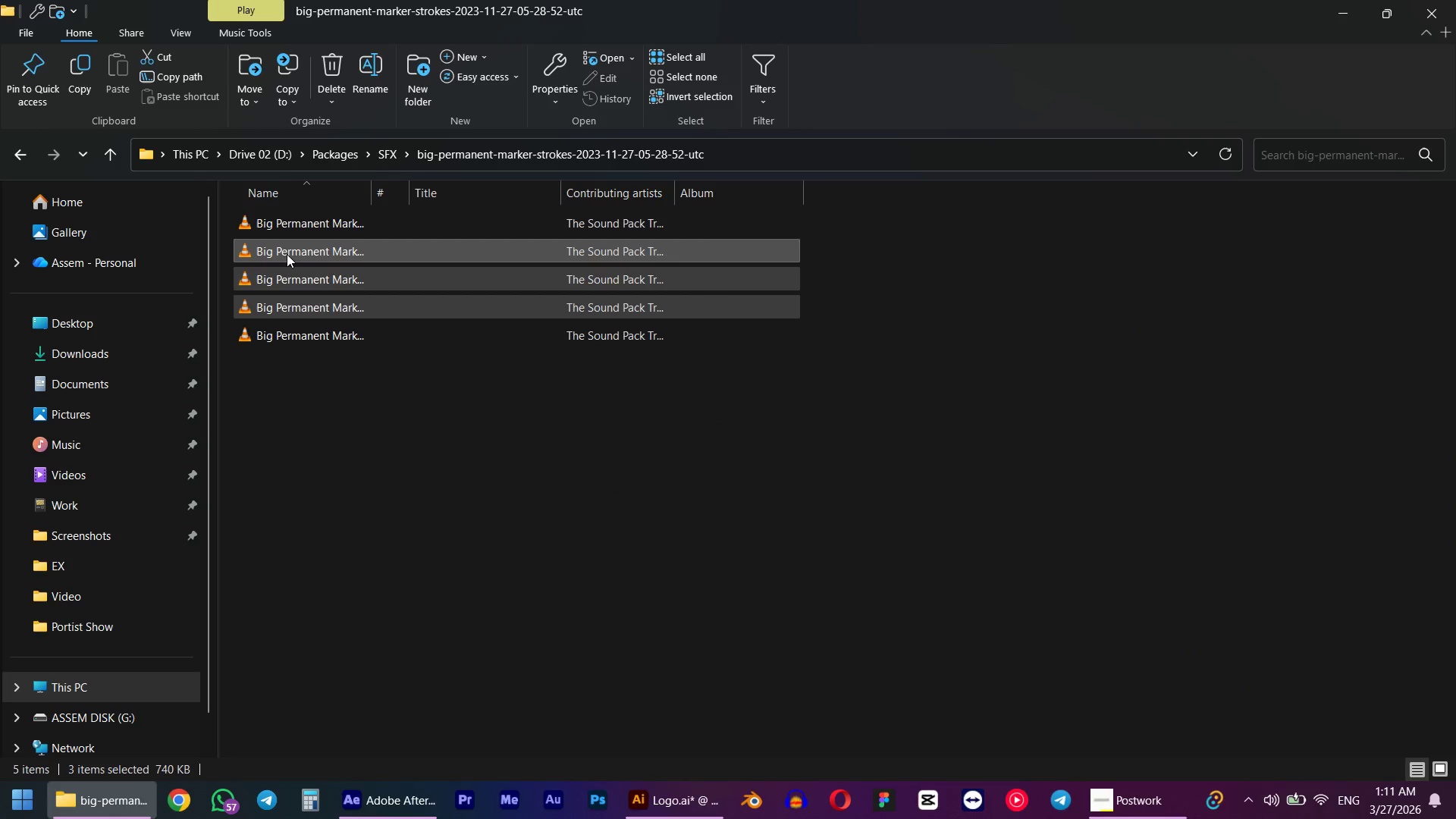 
left_click_drag(start_coordinate=[287, 252], to_coordinate=[819, 659])
 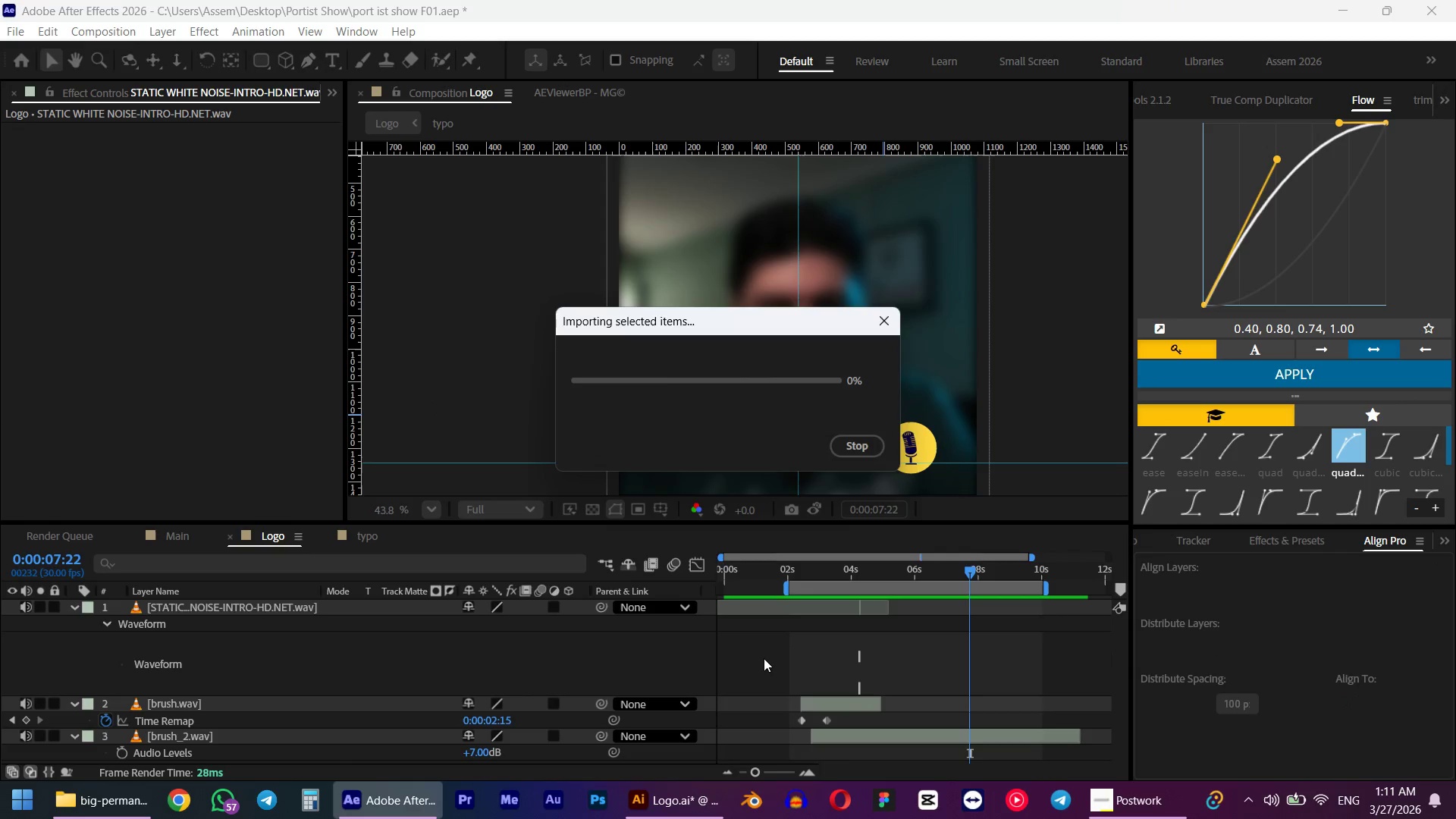 
key(Alt+AltLeft)
 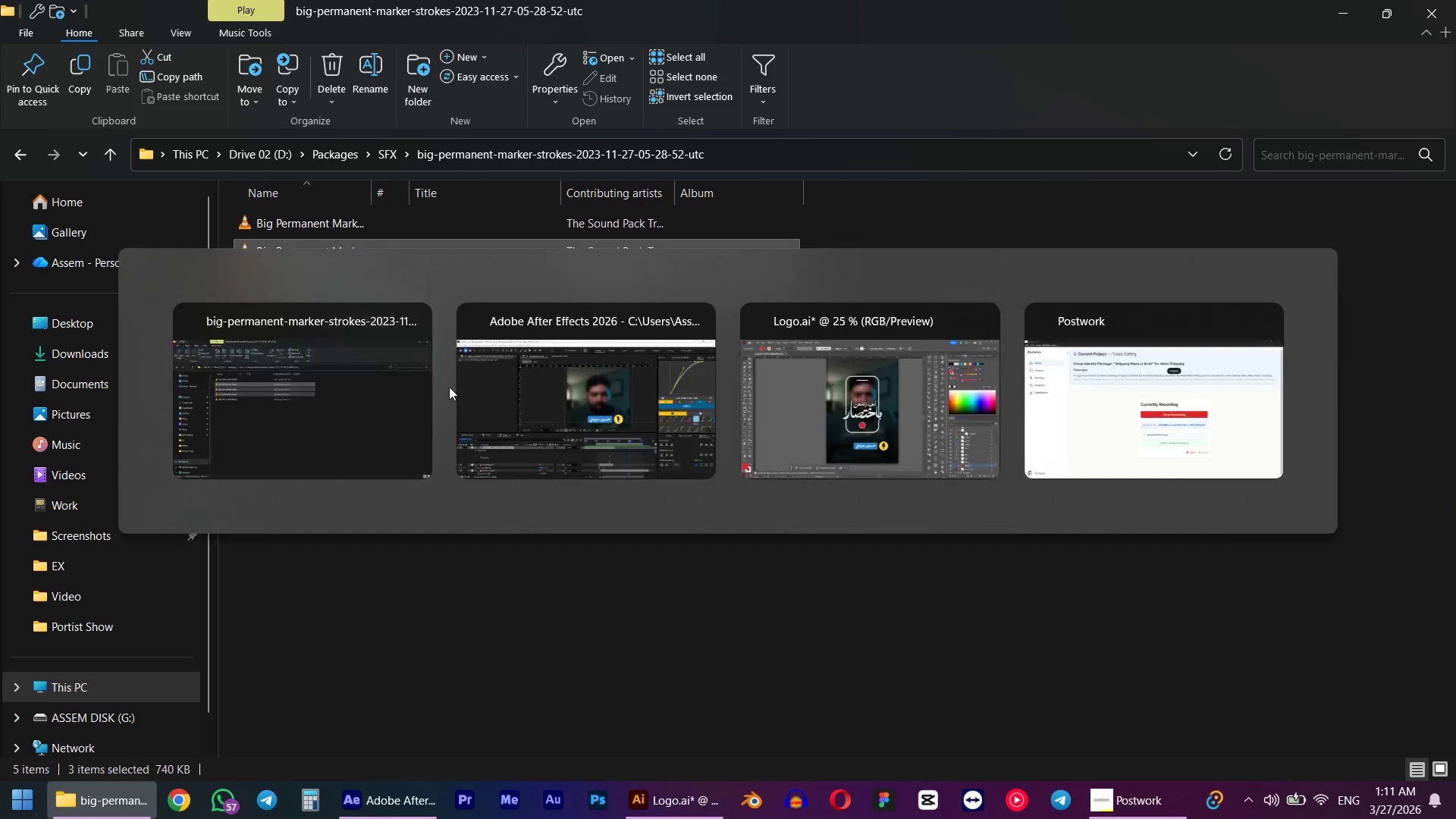 
key(Alt+Tab)
 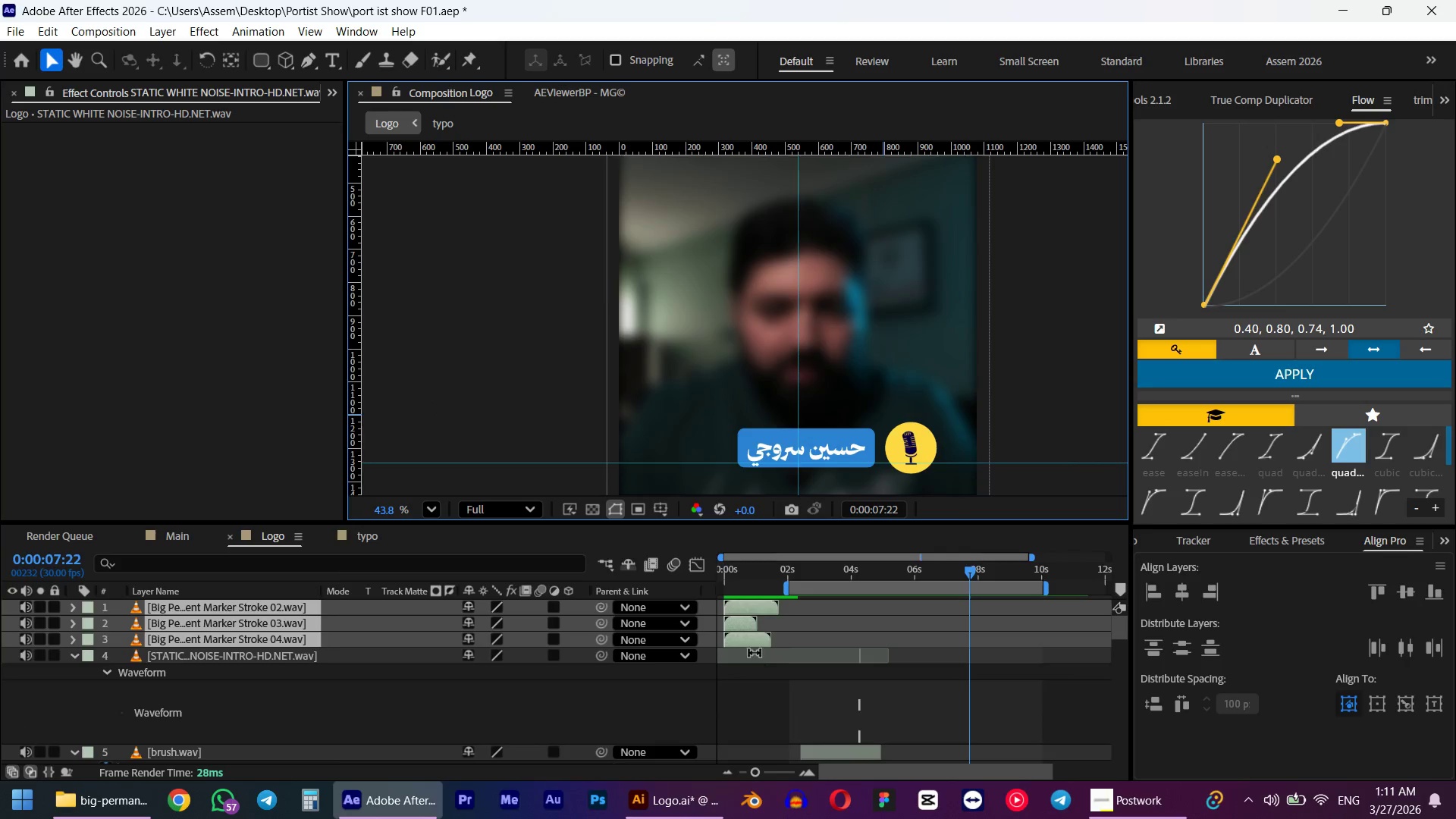 
left_click_drag(start_coordinate=[735, 597], to_coordinate=[774, 603])
 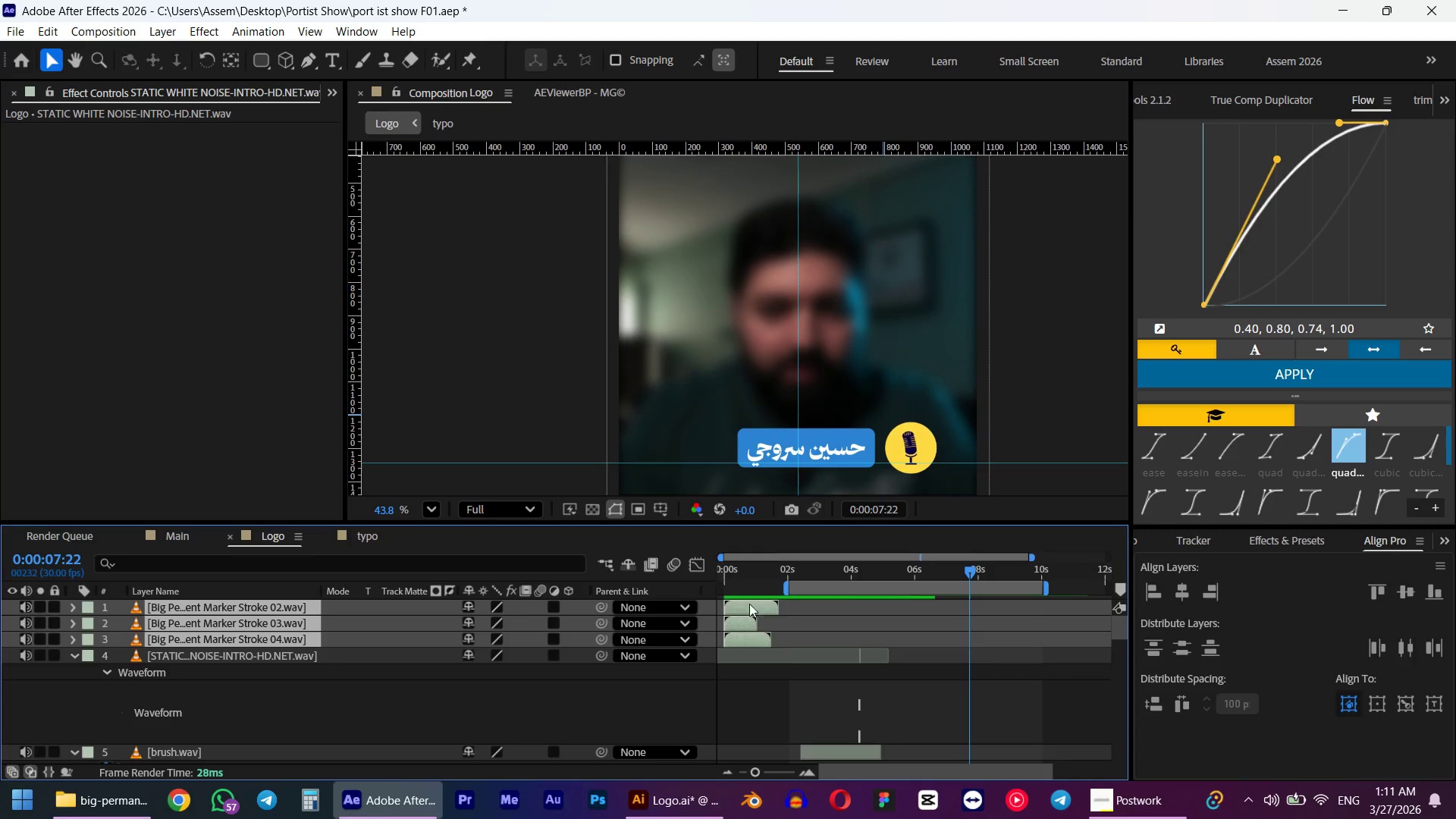 
left_click_drag(start_coordinate=[749, 604], to_coordinate=[858, 607])
 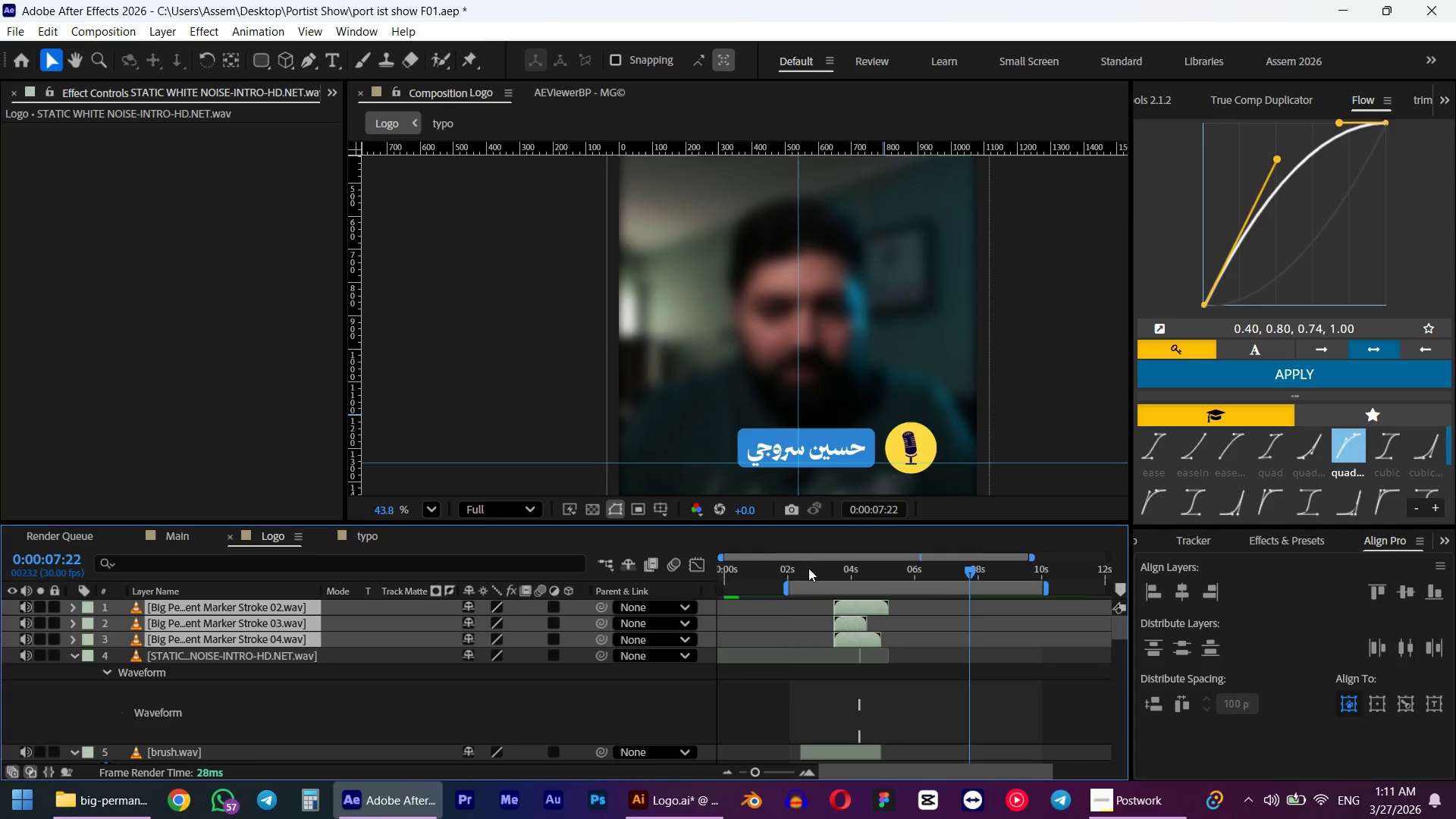 
left_click_drag(start_coordinate=[803, 570], to_coordinate=[808, 572])
 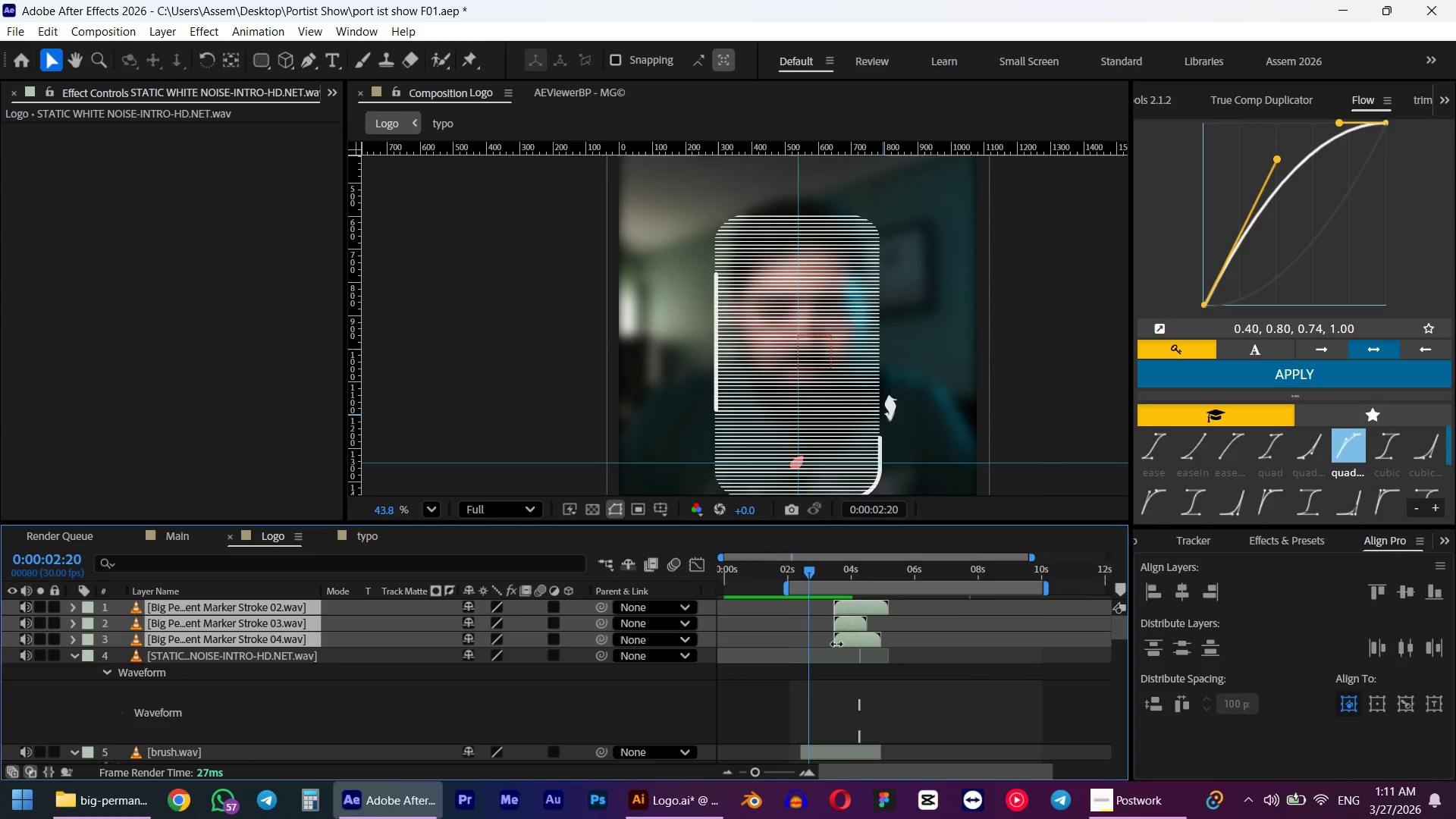 
hold_key(key=AltLeft, duration=0.34)
scroll: coordinate [822, 644], scroll_direction: up, amount: 2.0
 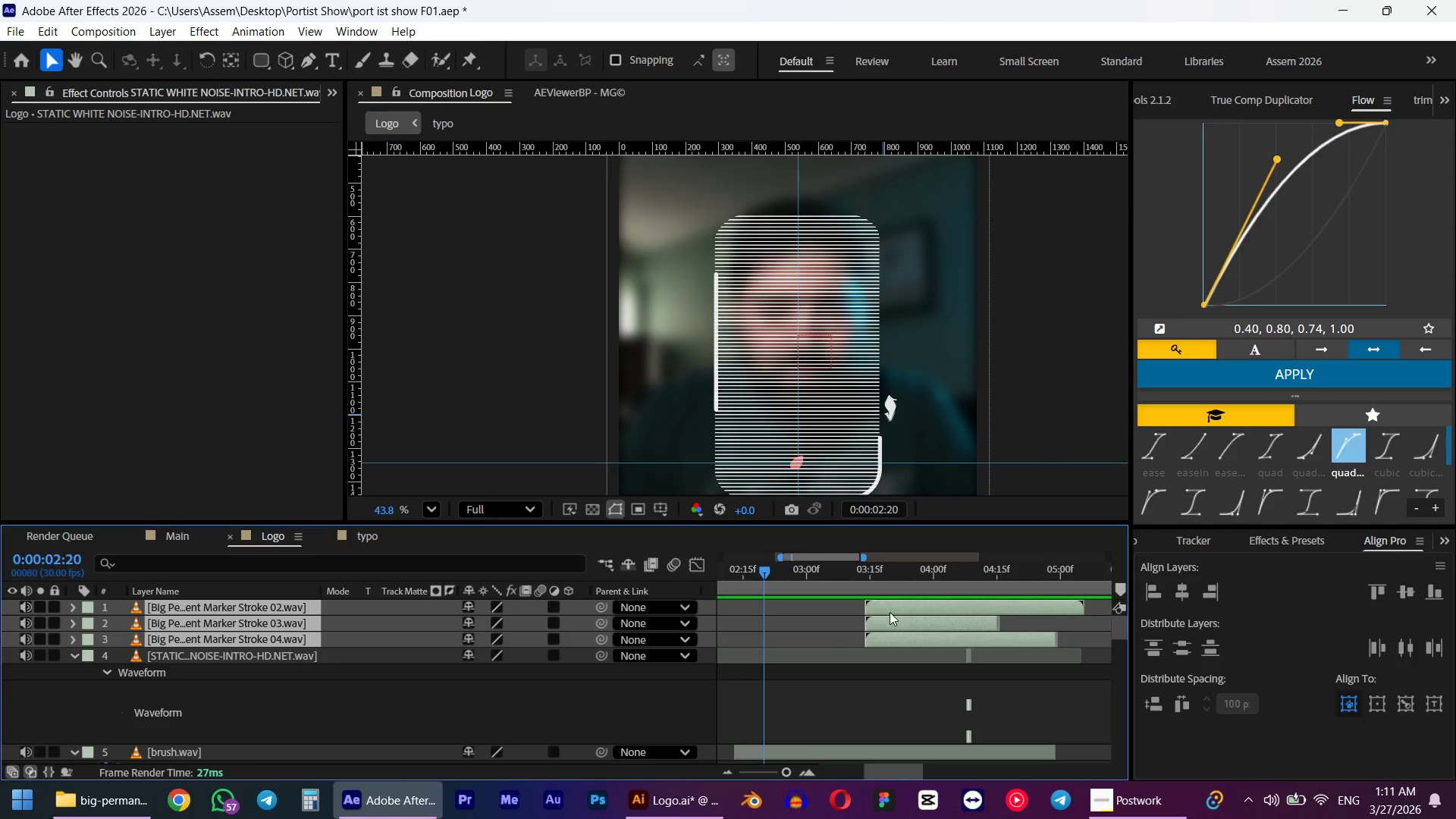 
left_click_drag(start_coordinate=[890, 610], to_coordinate=[819, 614])
 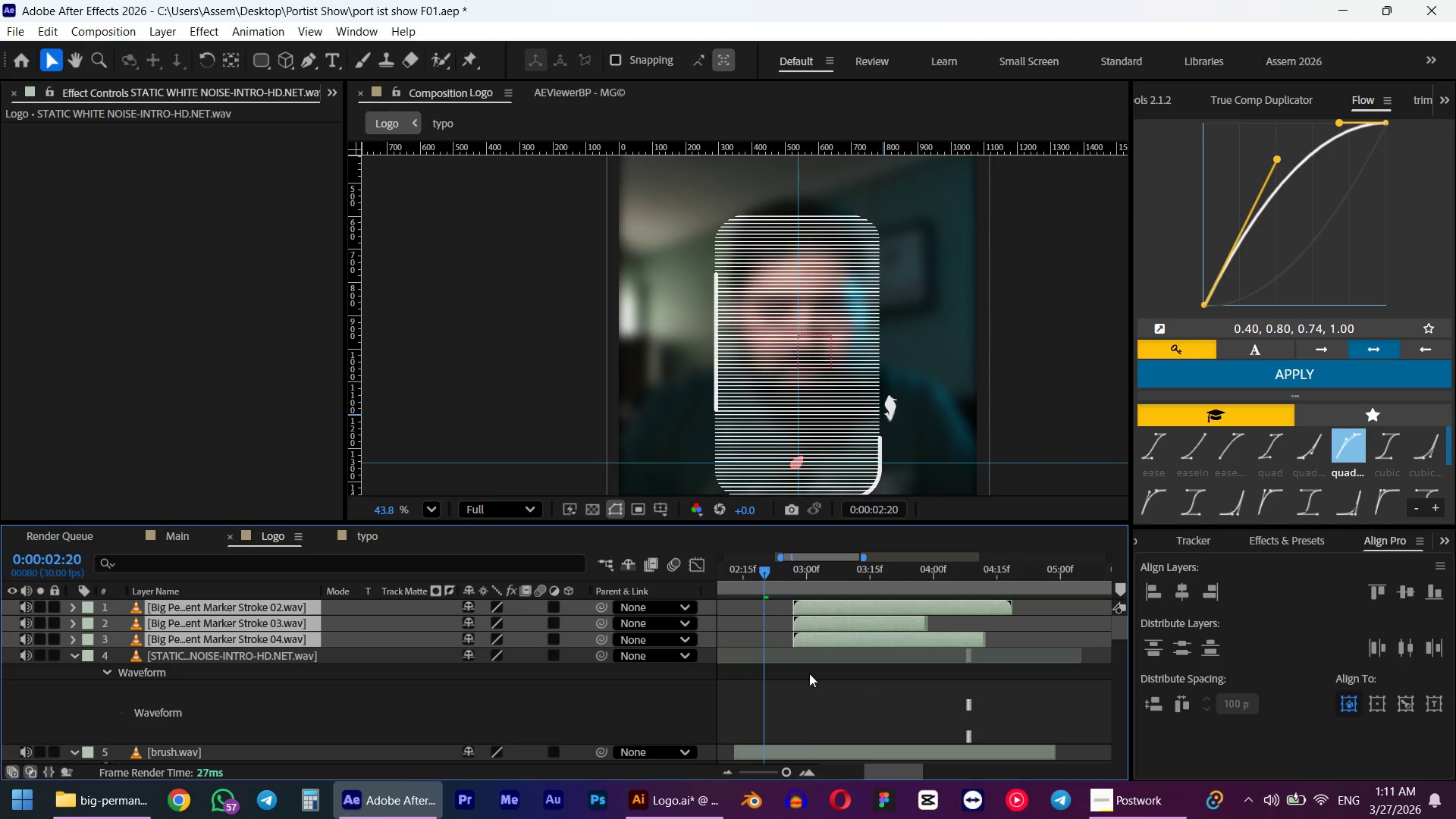 
left_click([809, 681])
 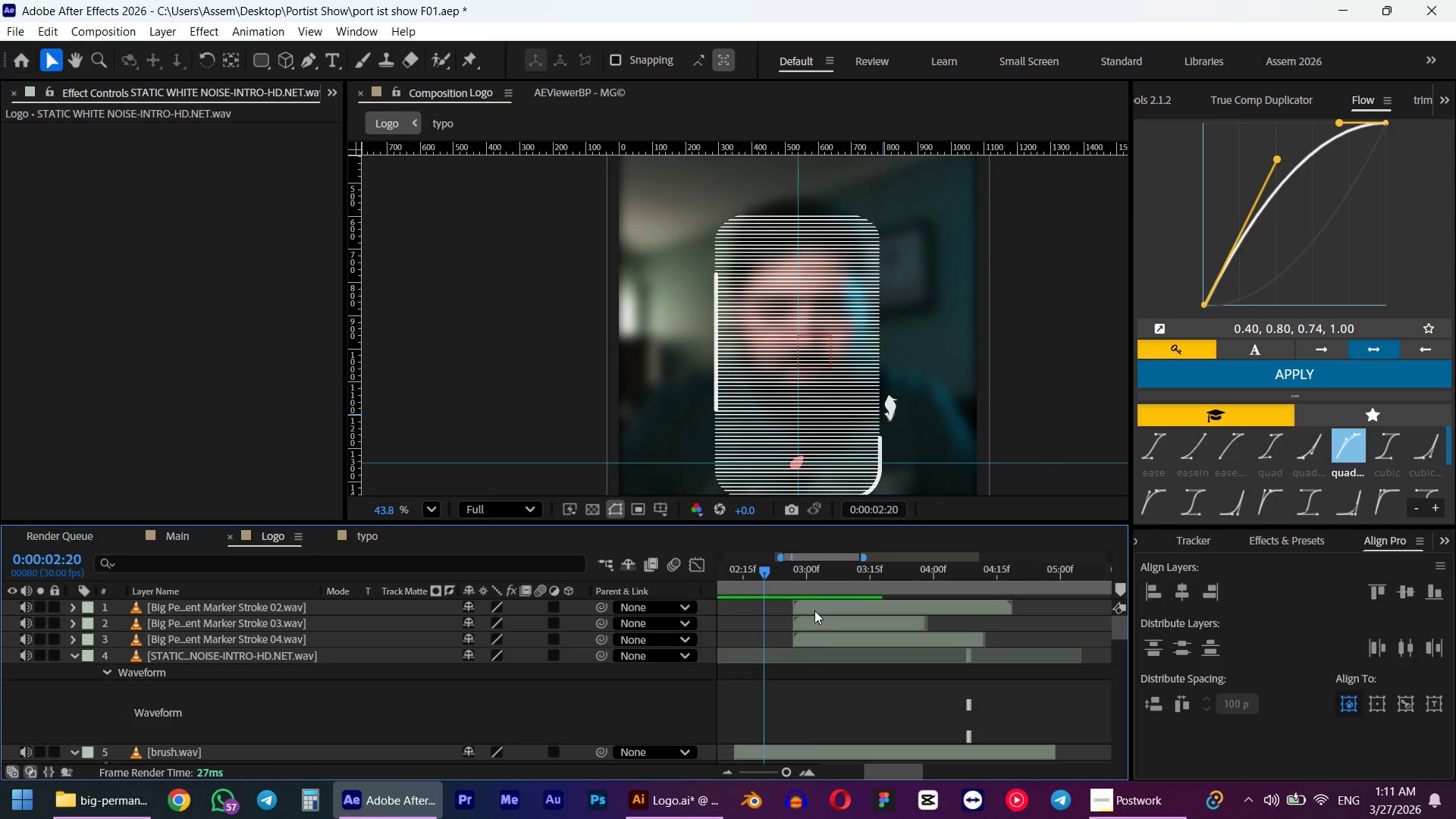 
left_click_drag(start_coordinate=[814, 610], to_coordinate=[777, 611])
 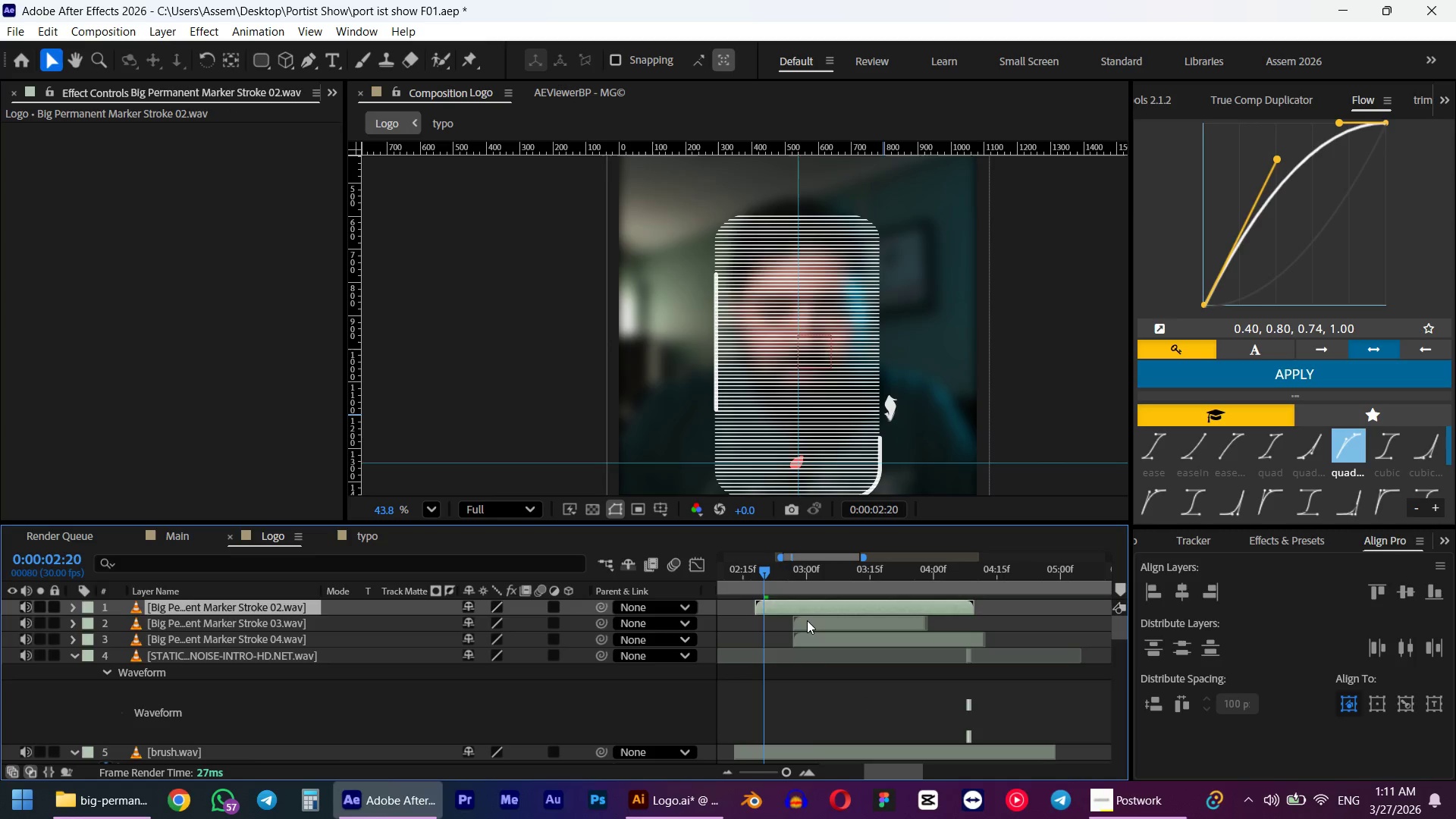 
left_click_drag(start_coordinate=[807, 620], to_coordinate=[790, 620])
 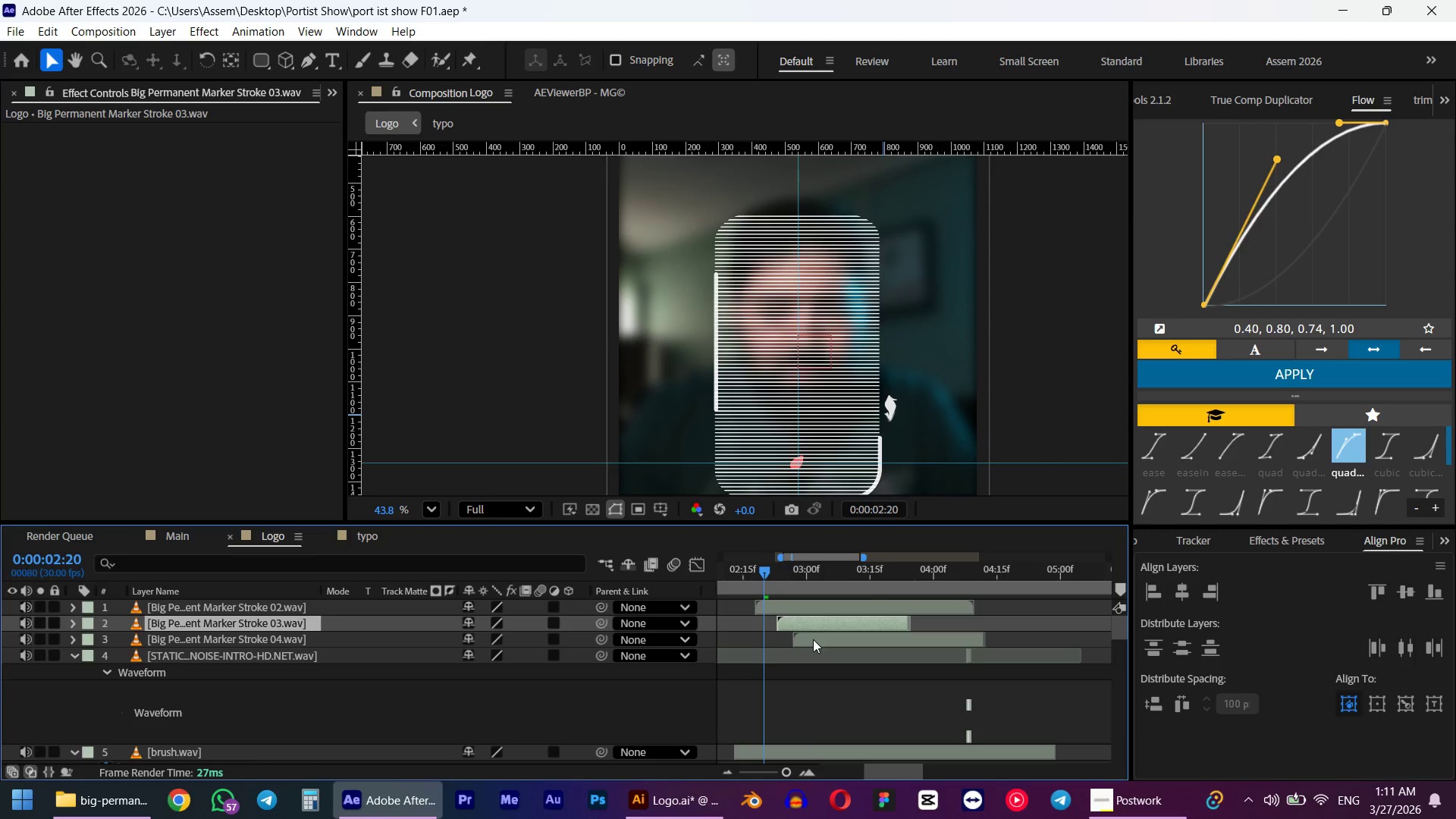 
left_click_drag(start_coordinate=[813, 639], to_coordinate=[798, 642])
 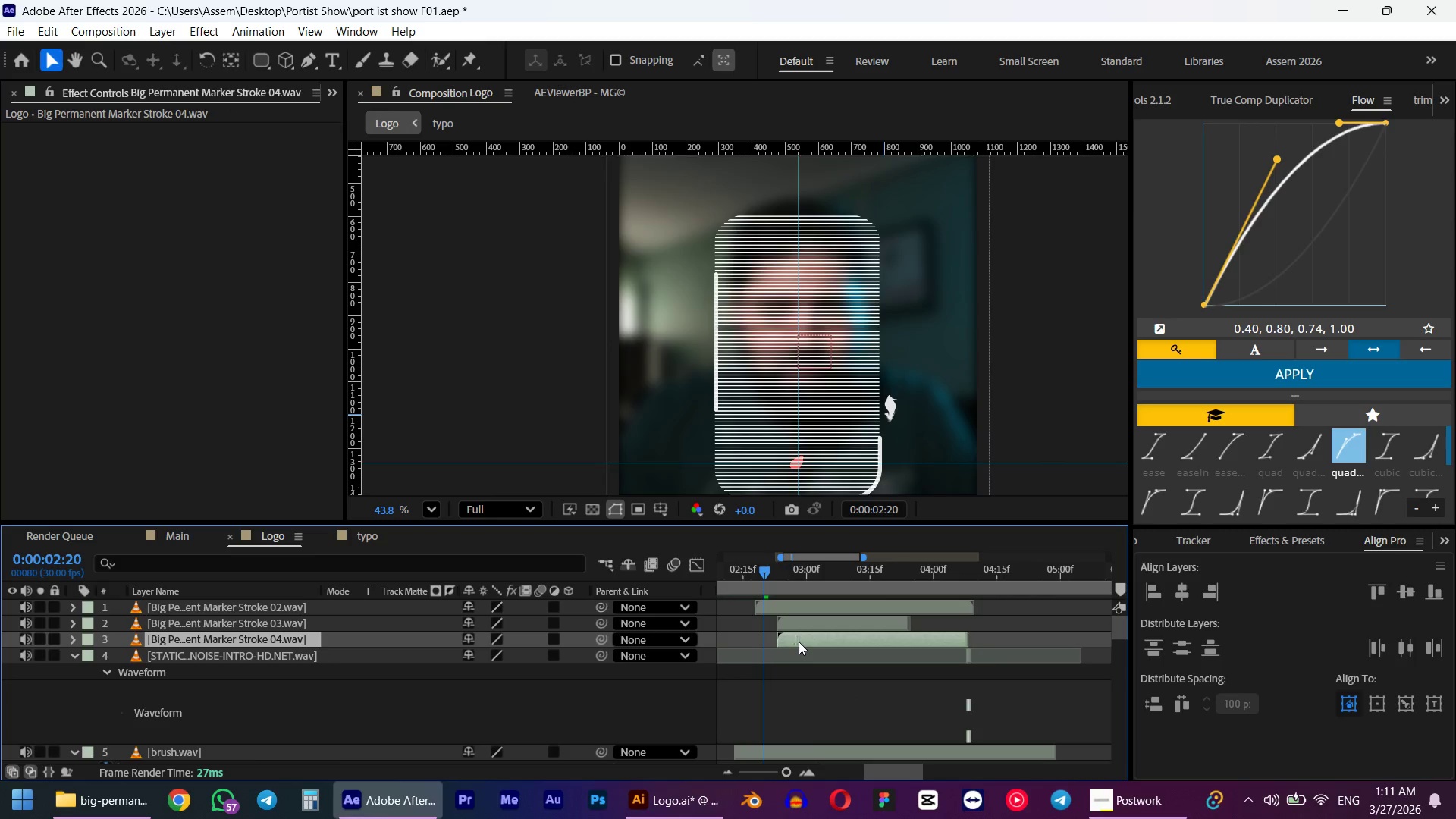 
left_click_drag(start_coordinate=[800, 642], to_coordinate=[819, 645])
 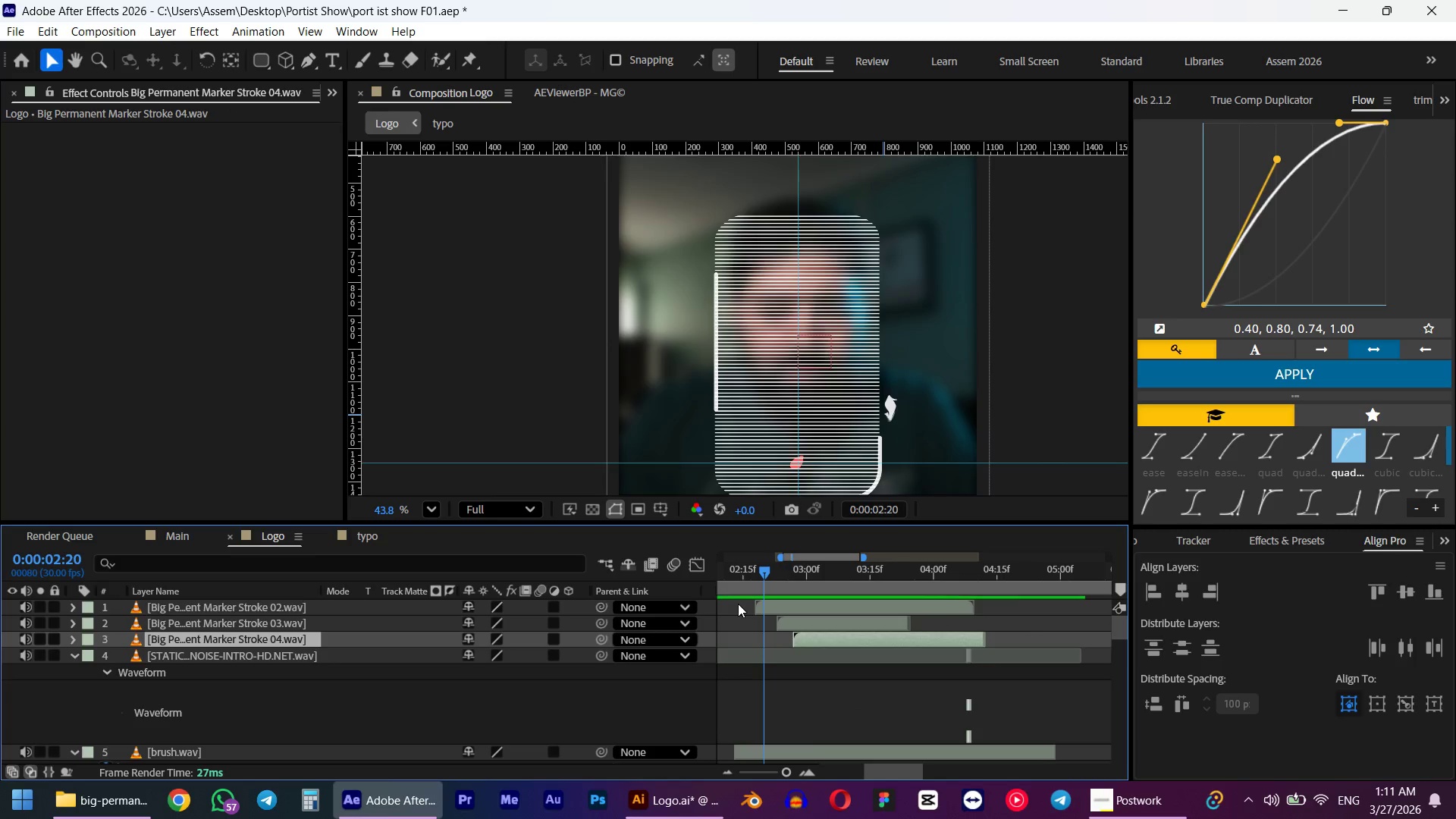 
key(Numpad0)
 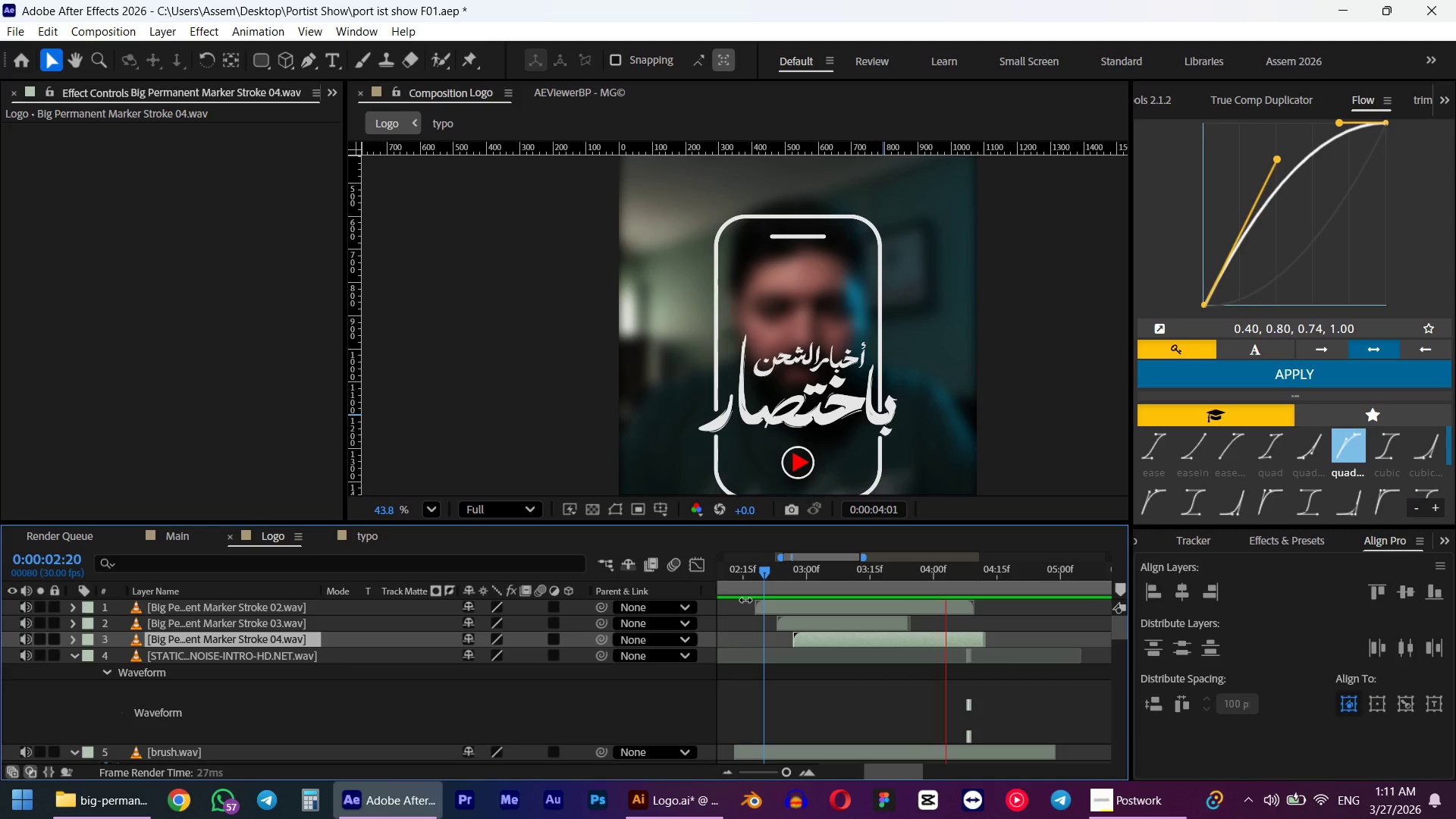 
hold_key(key=AltLeft, duration=0.47)
scroll: coordinate [771, 633], scroll_direction: down, amount: 5.0
 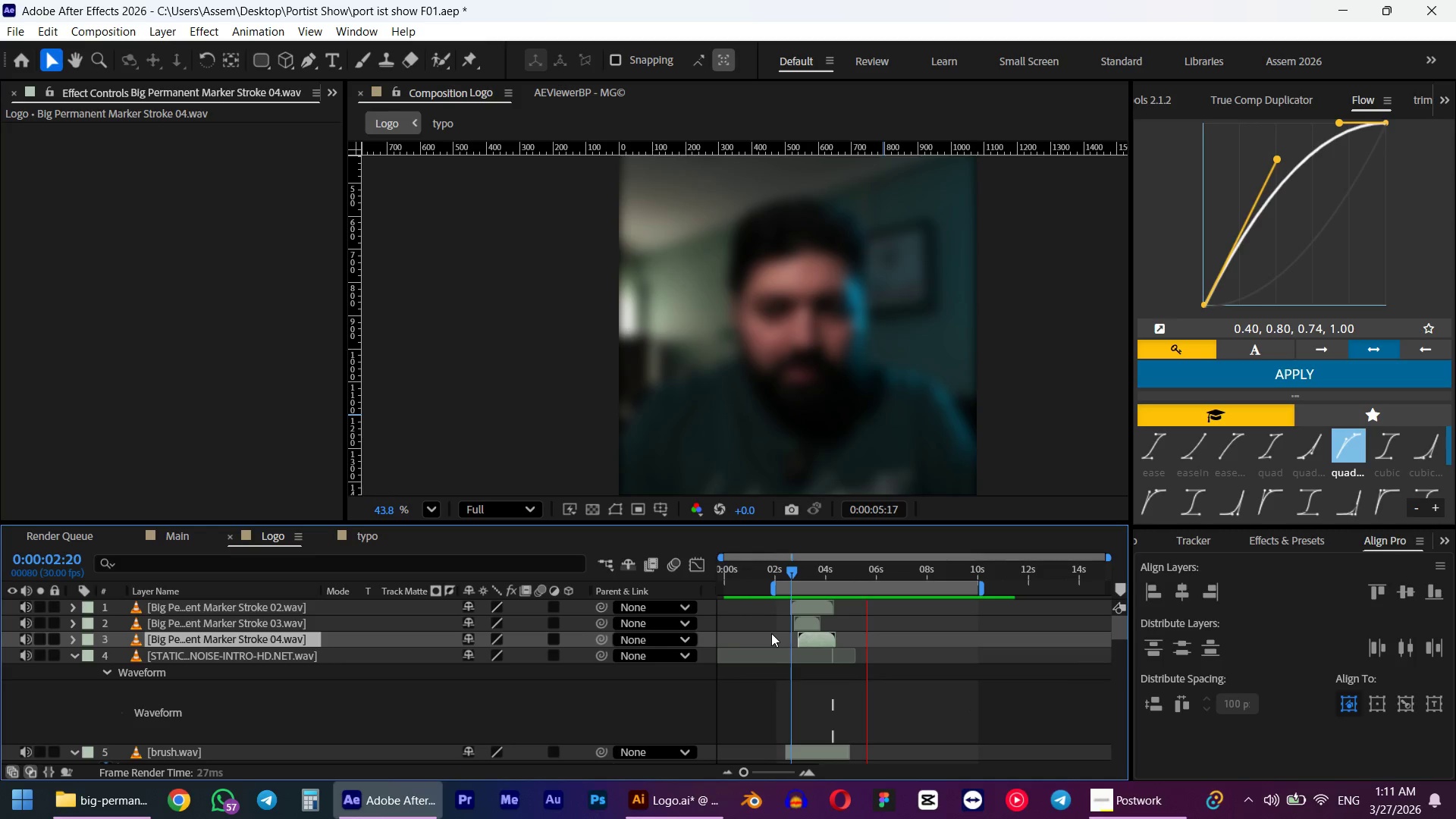 
key(Space)
 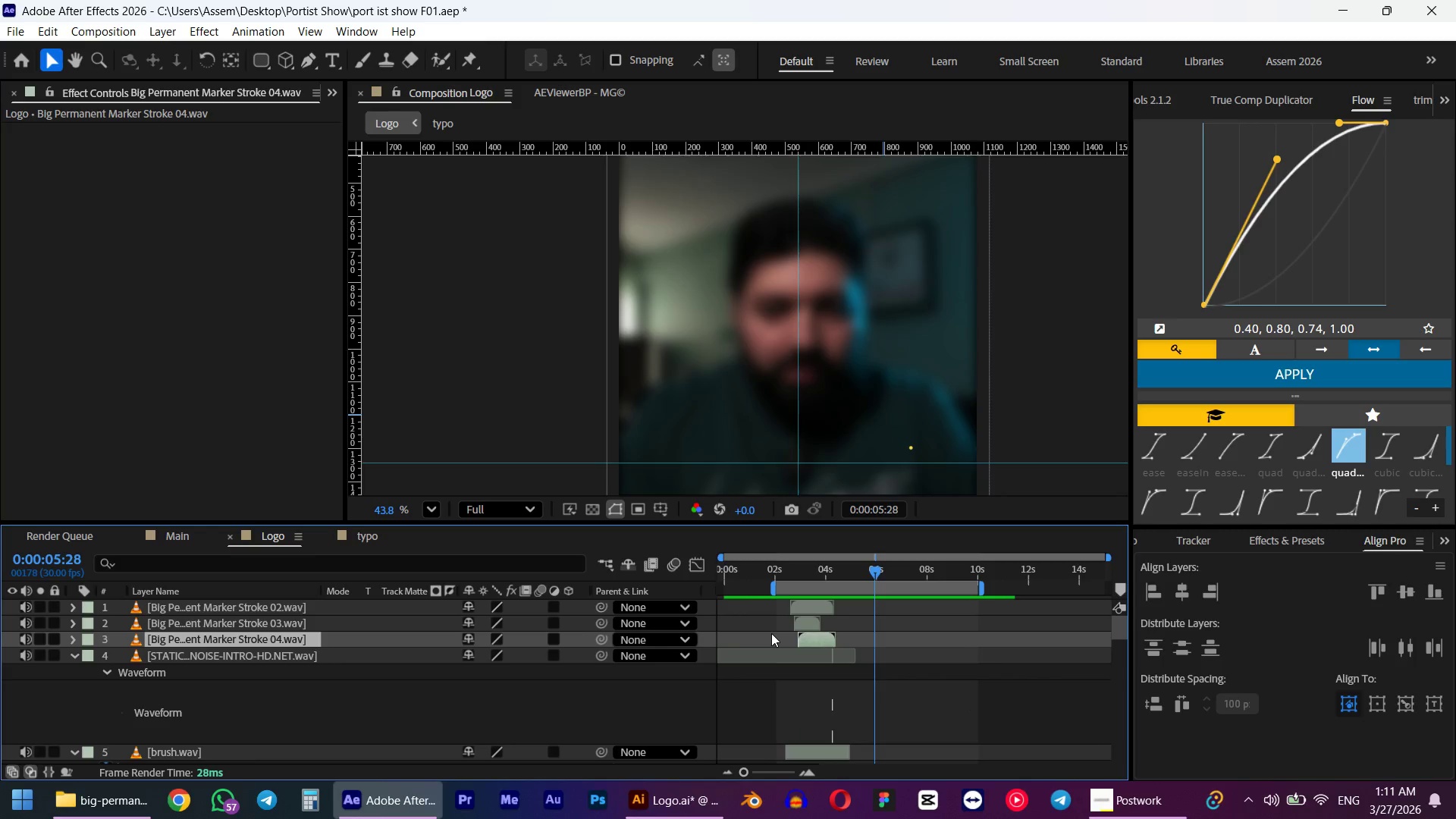 
key(Numpad0)
 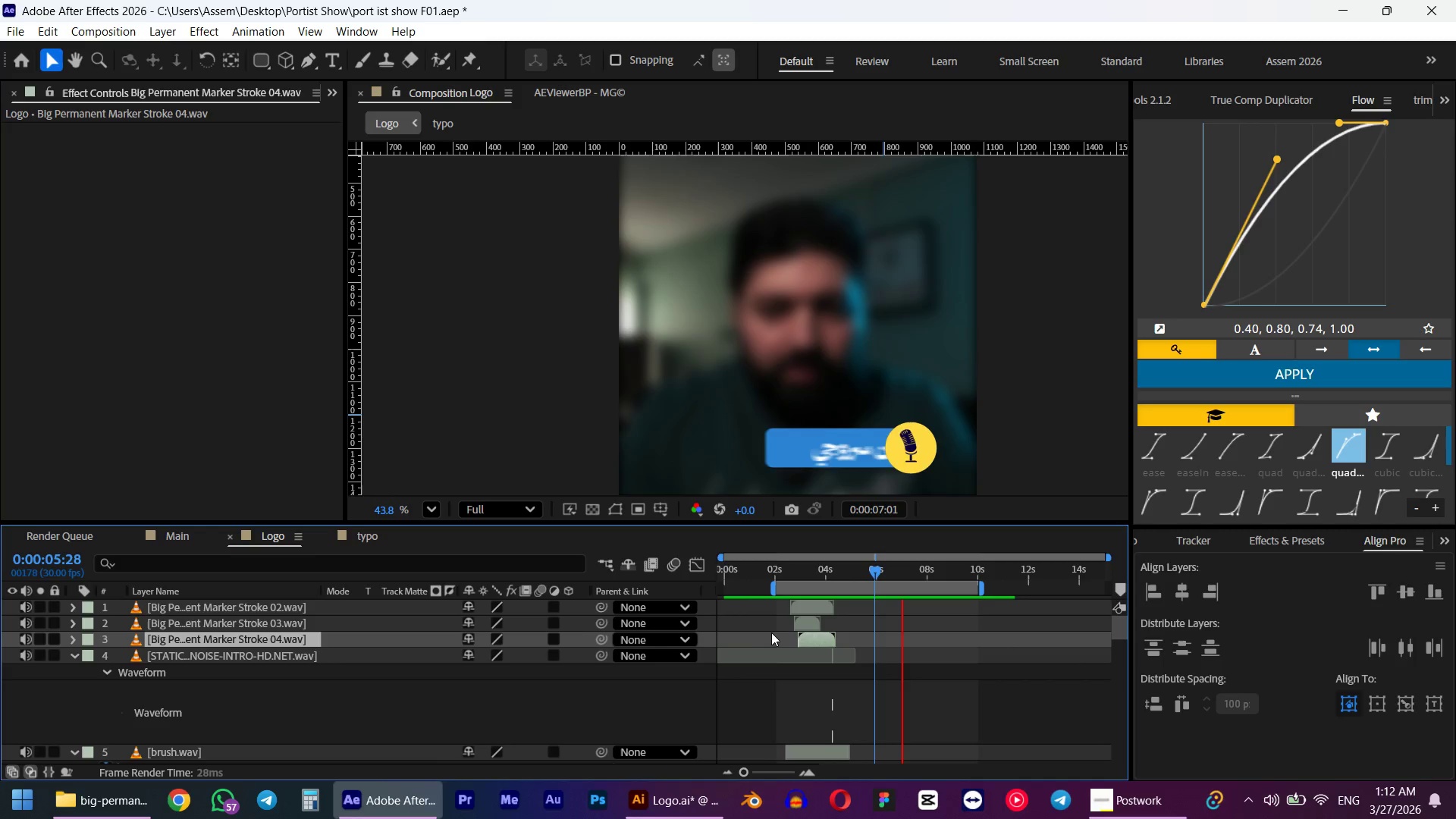 
wait(6.97)
 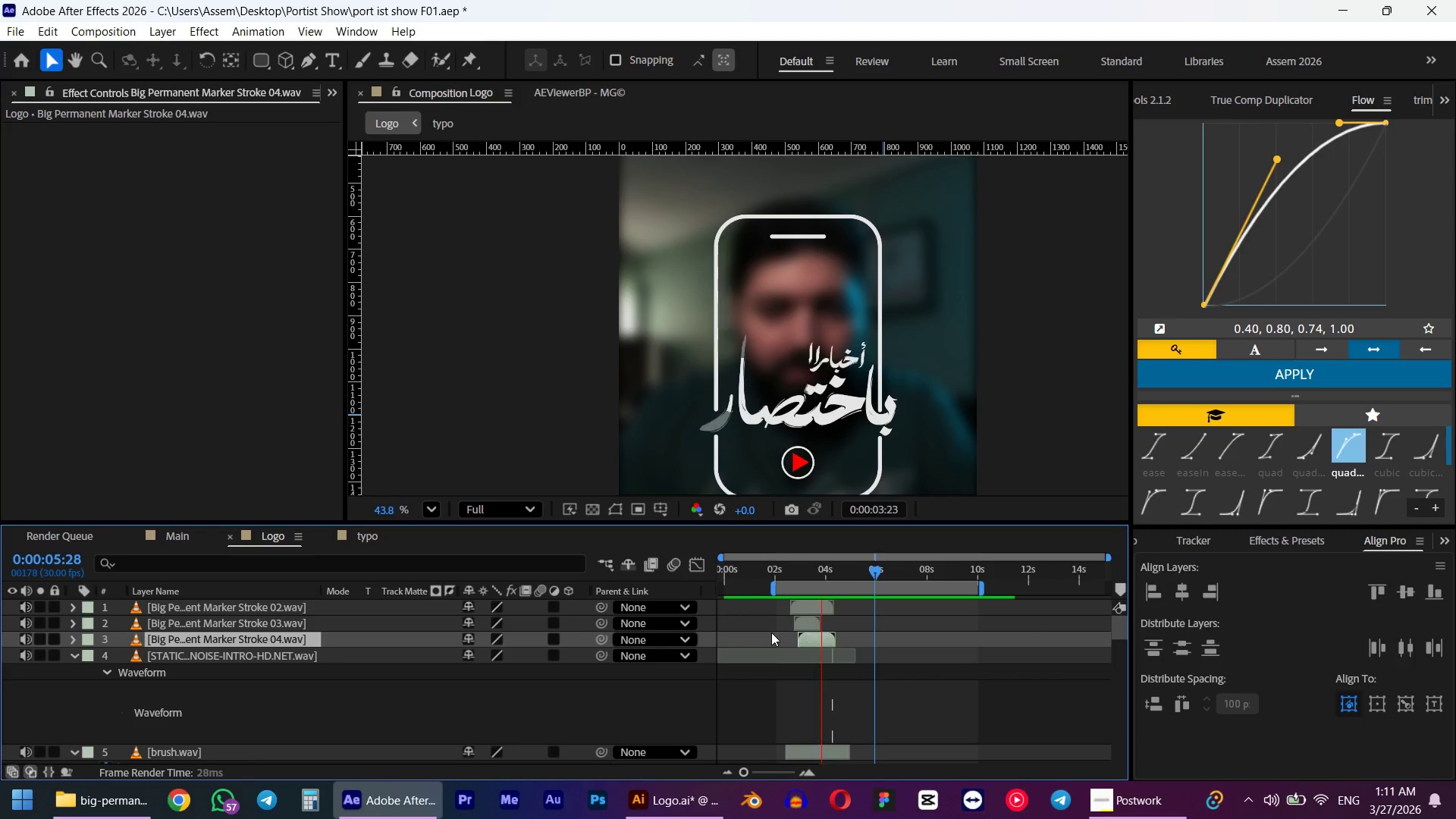 
key(Space)
 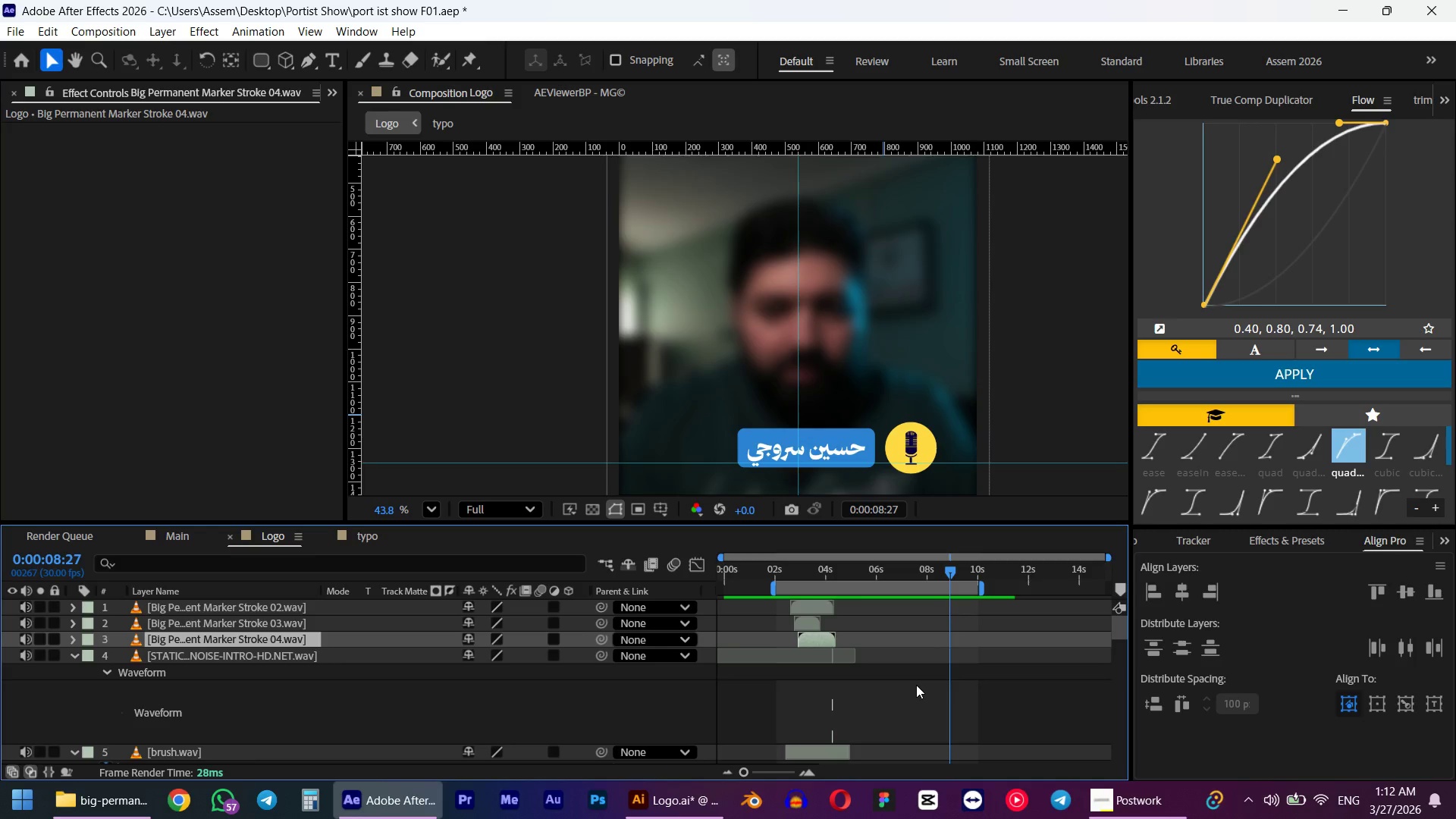 
key(Alt+AltLeft)
 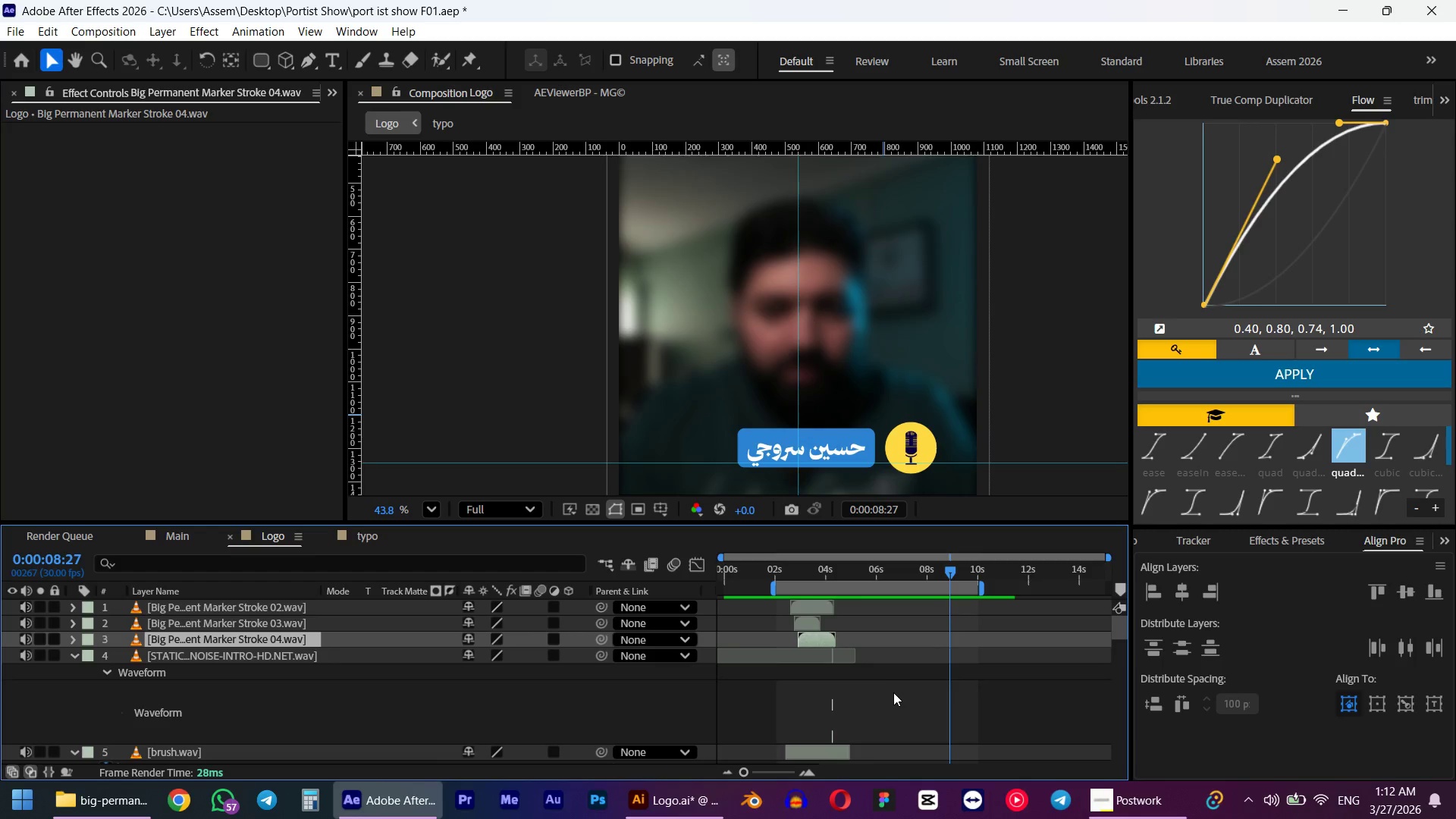 
key(Alt+Tab)
 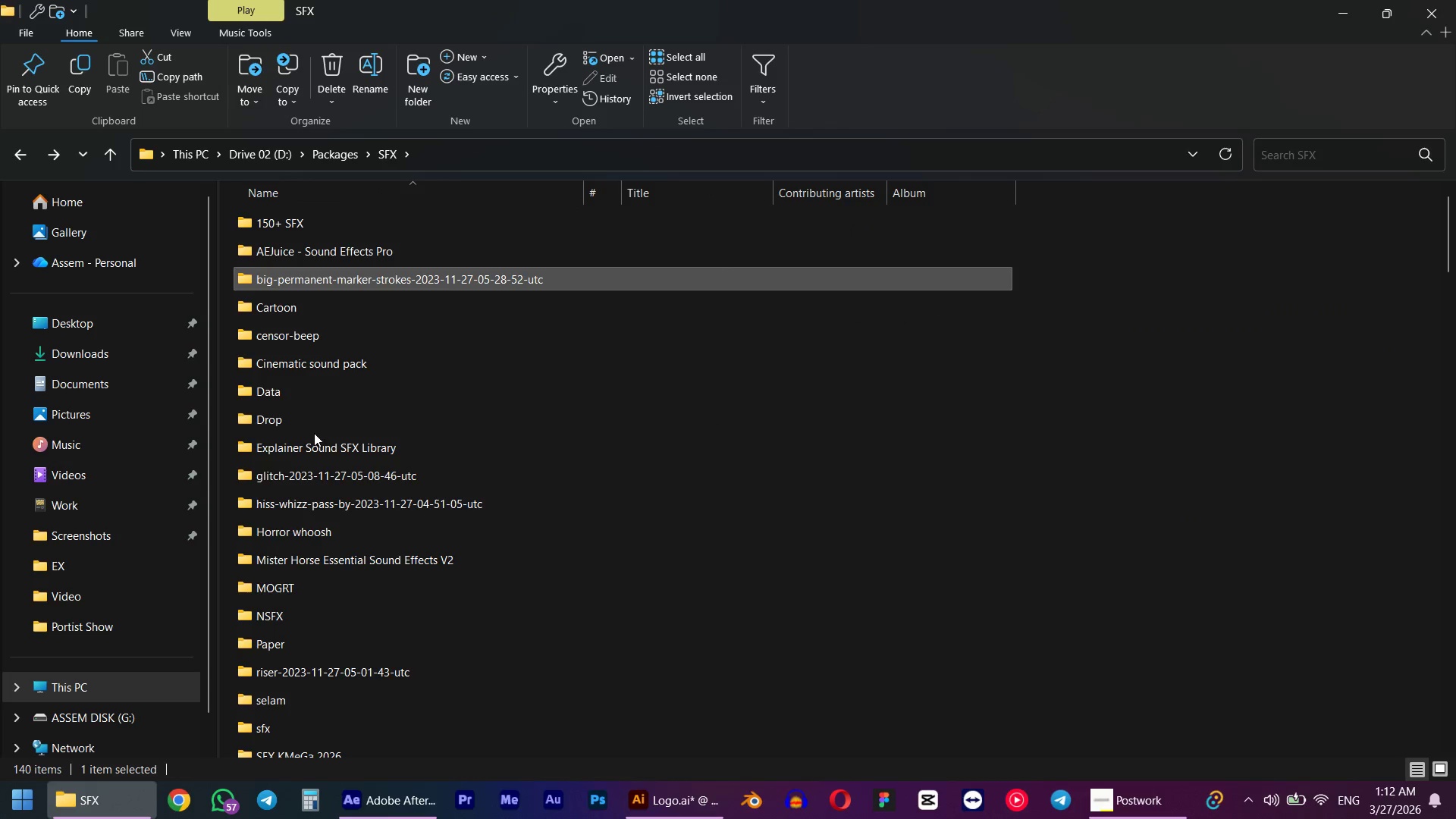 
double_click([306, 400])
 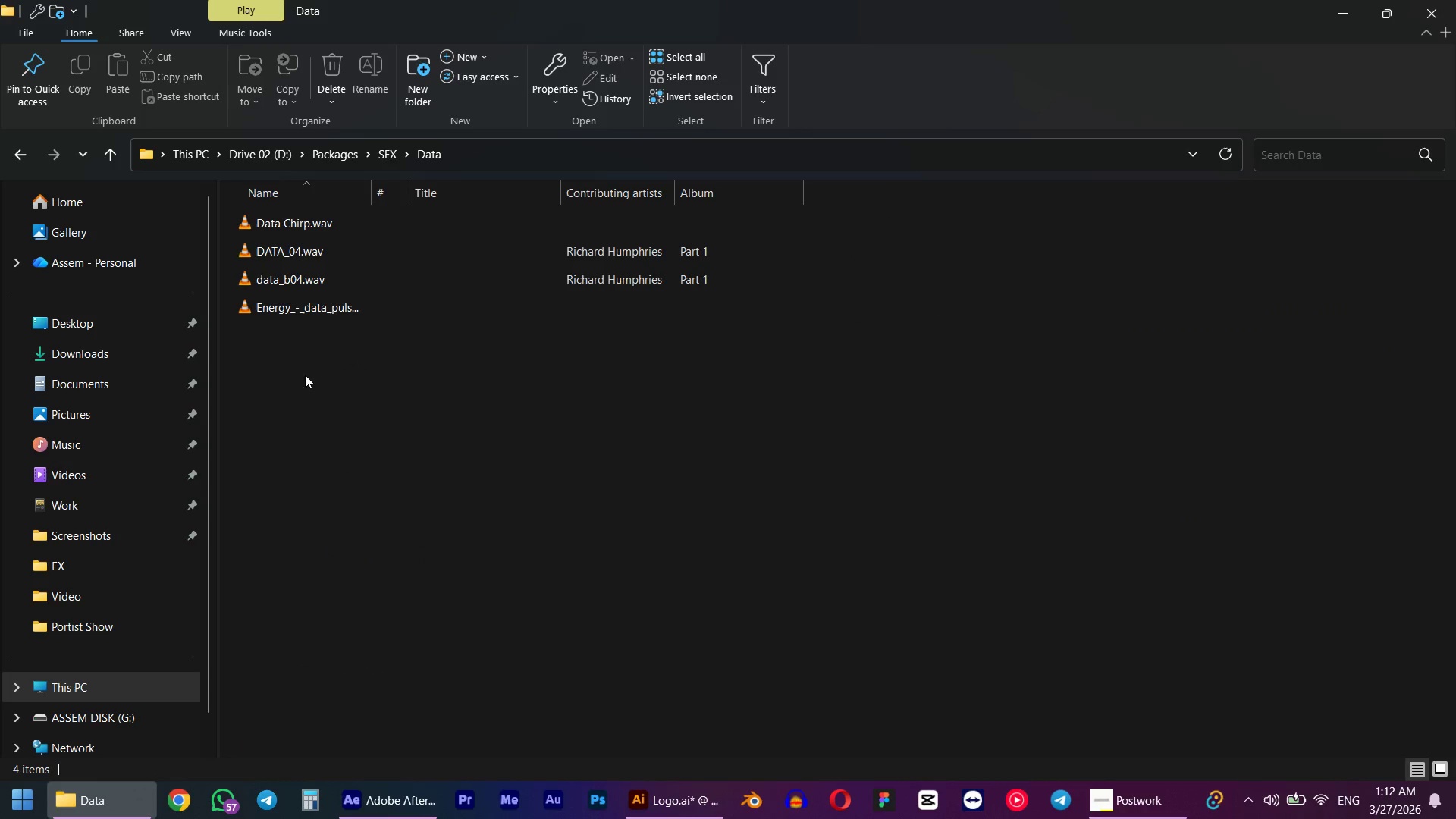 
left_click([303, 314])
 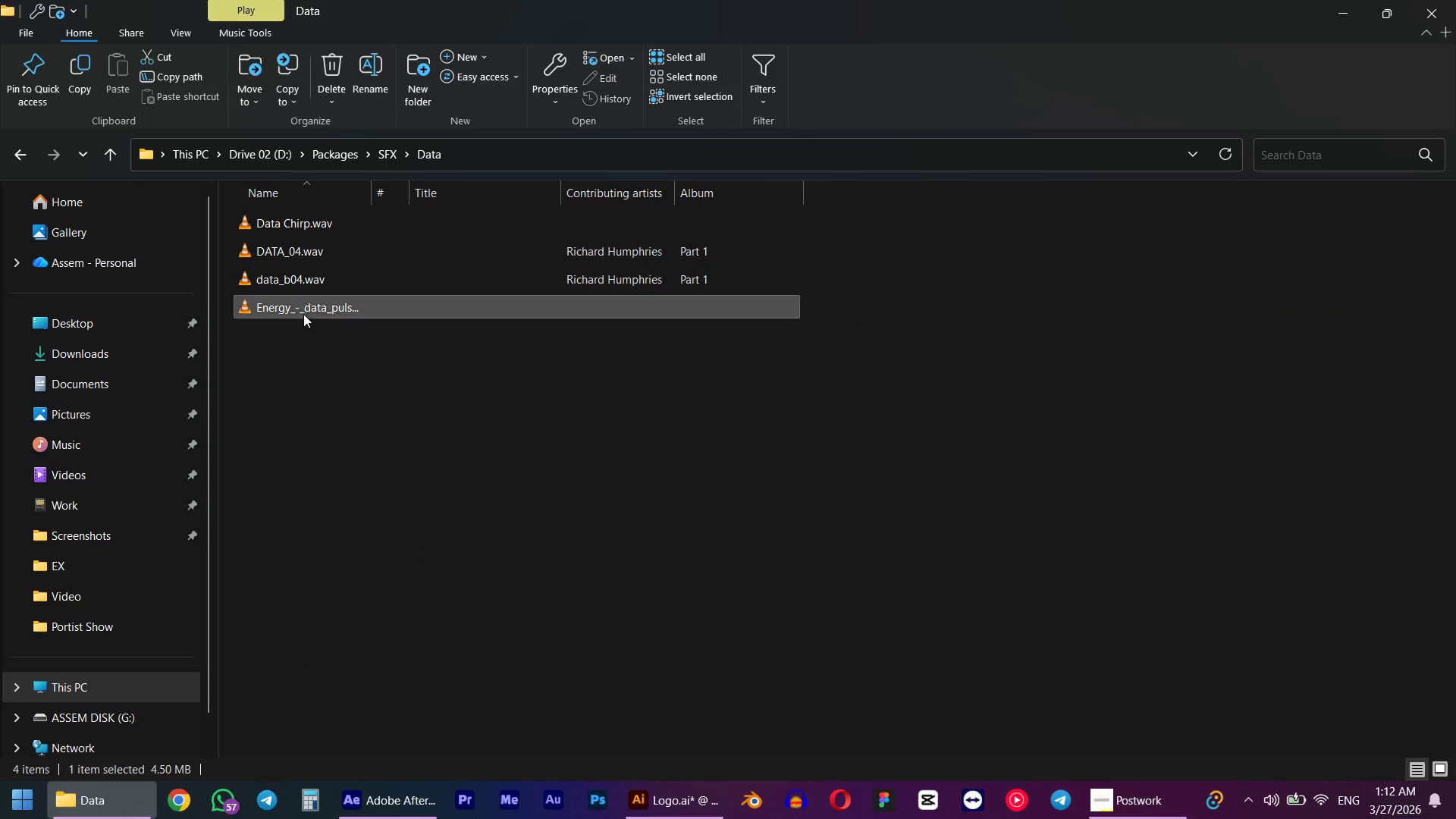 
key(Space)
 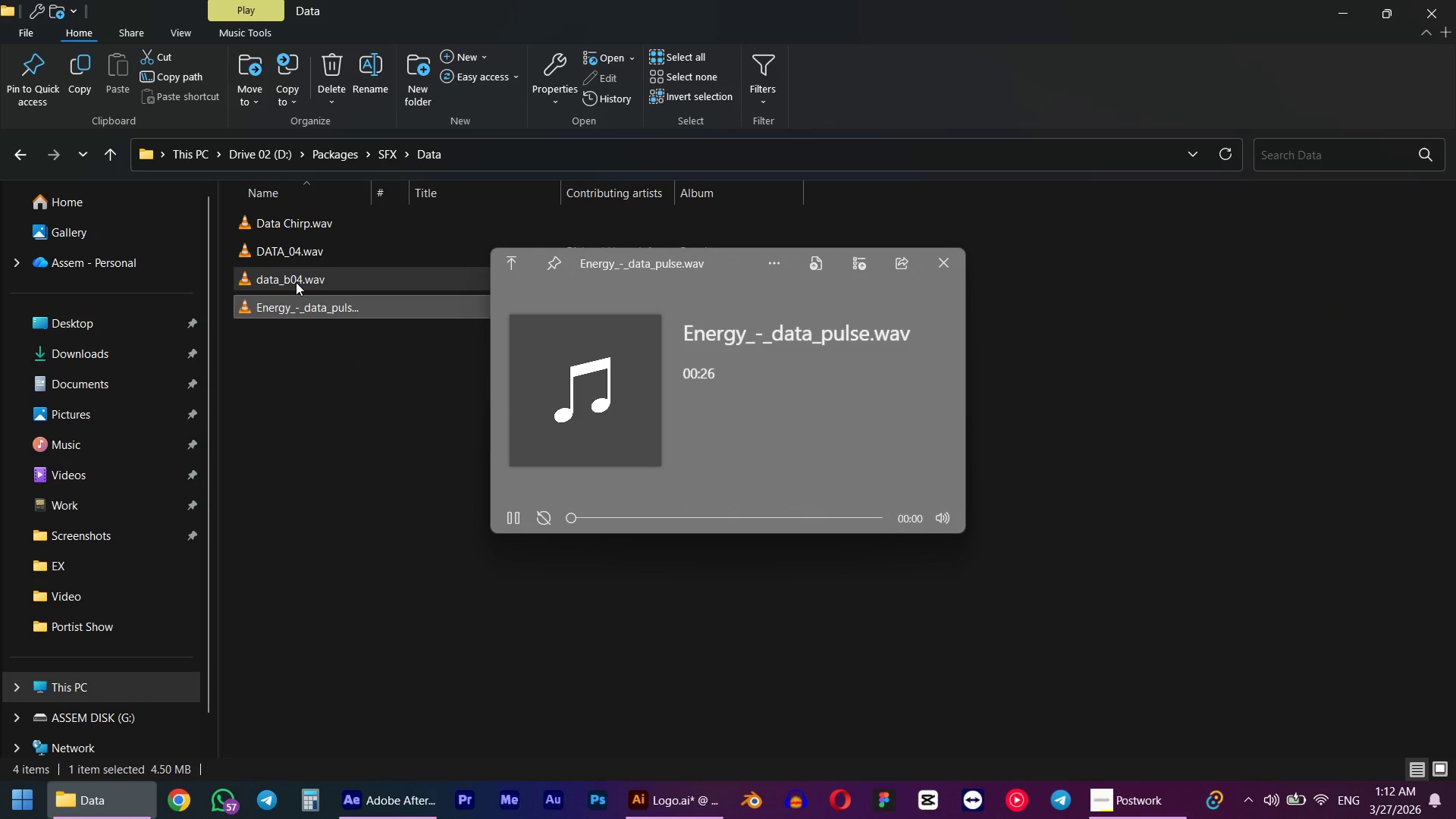 
left_click([296, 282])
 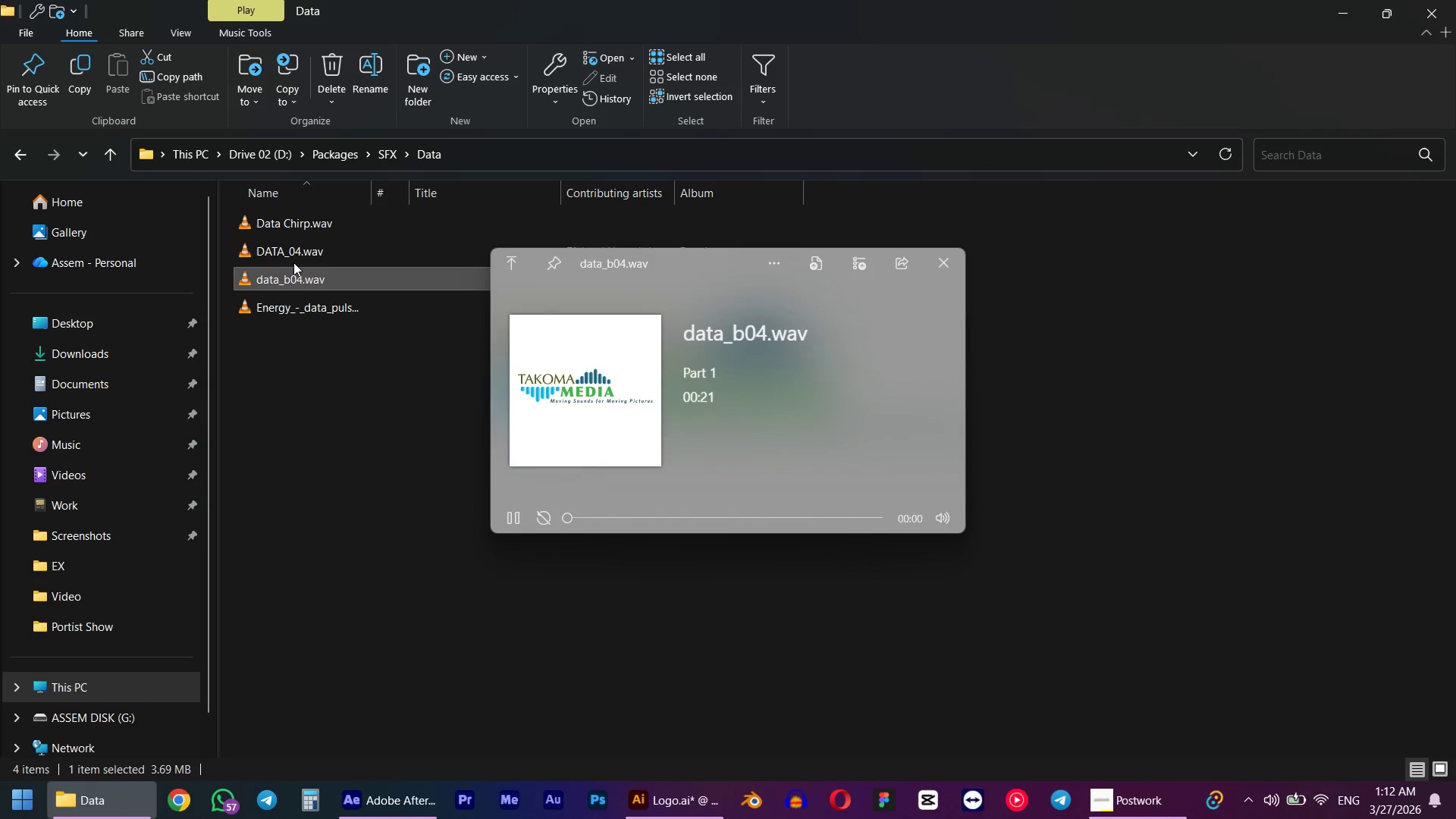 
left_click([292, 255])
 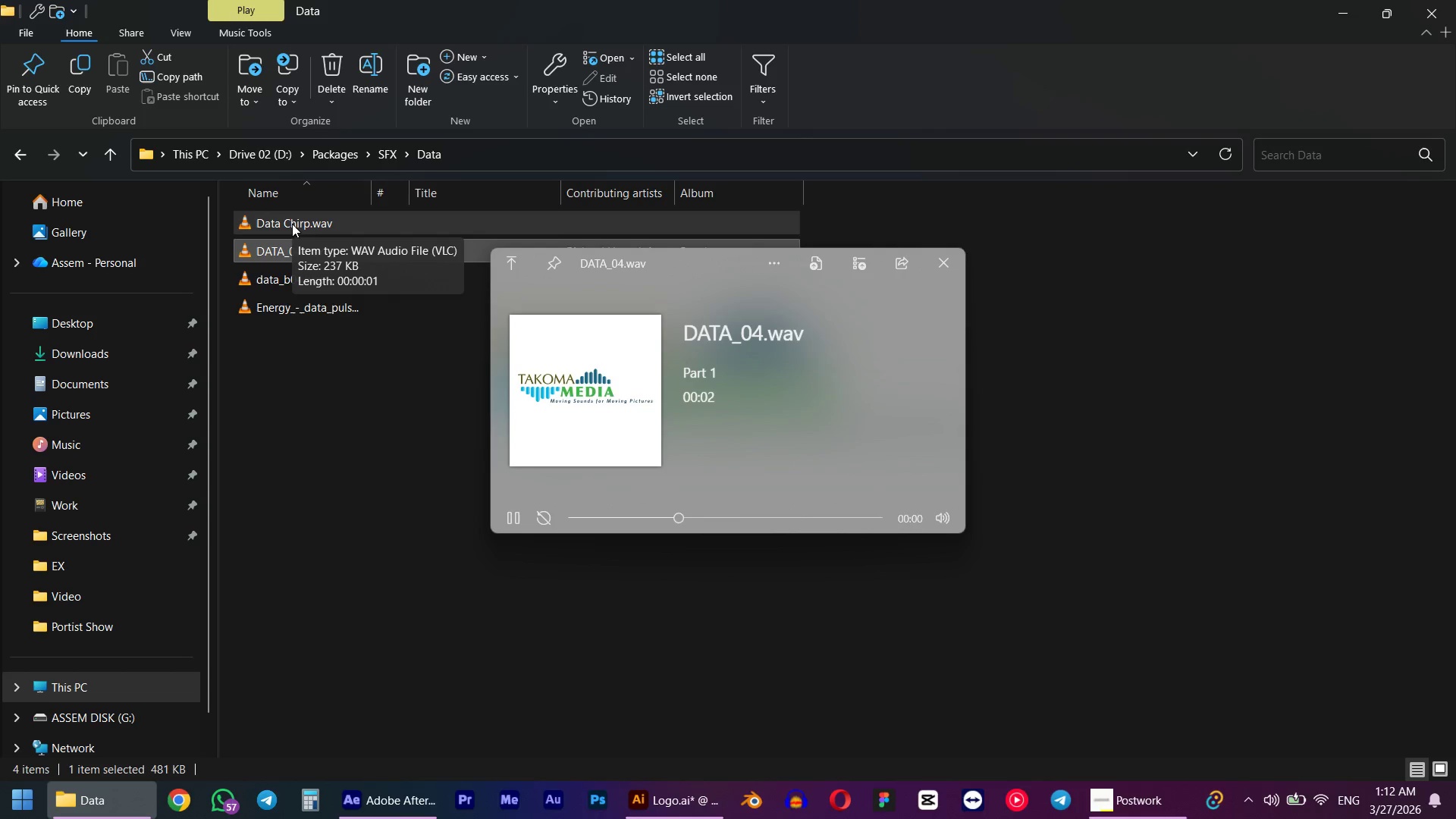 
left_click([292, 224])
 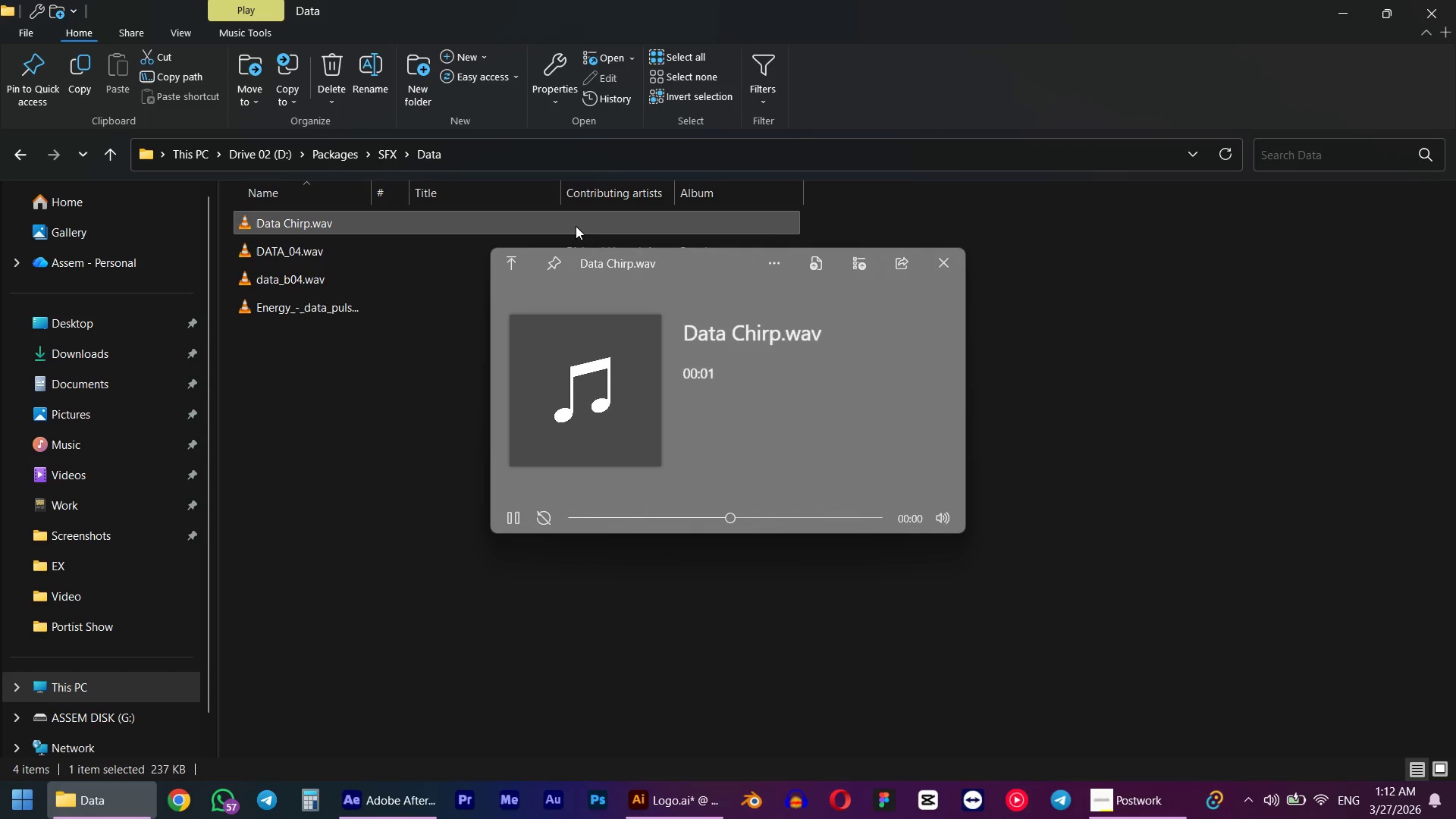 
left_click([954, 260])
 